 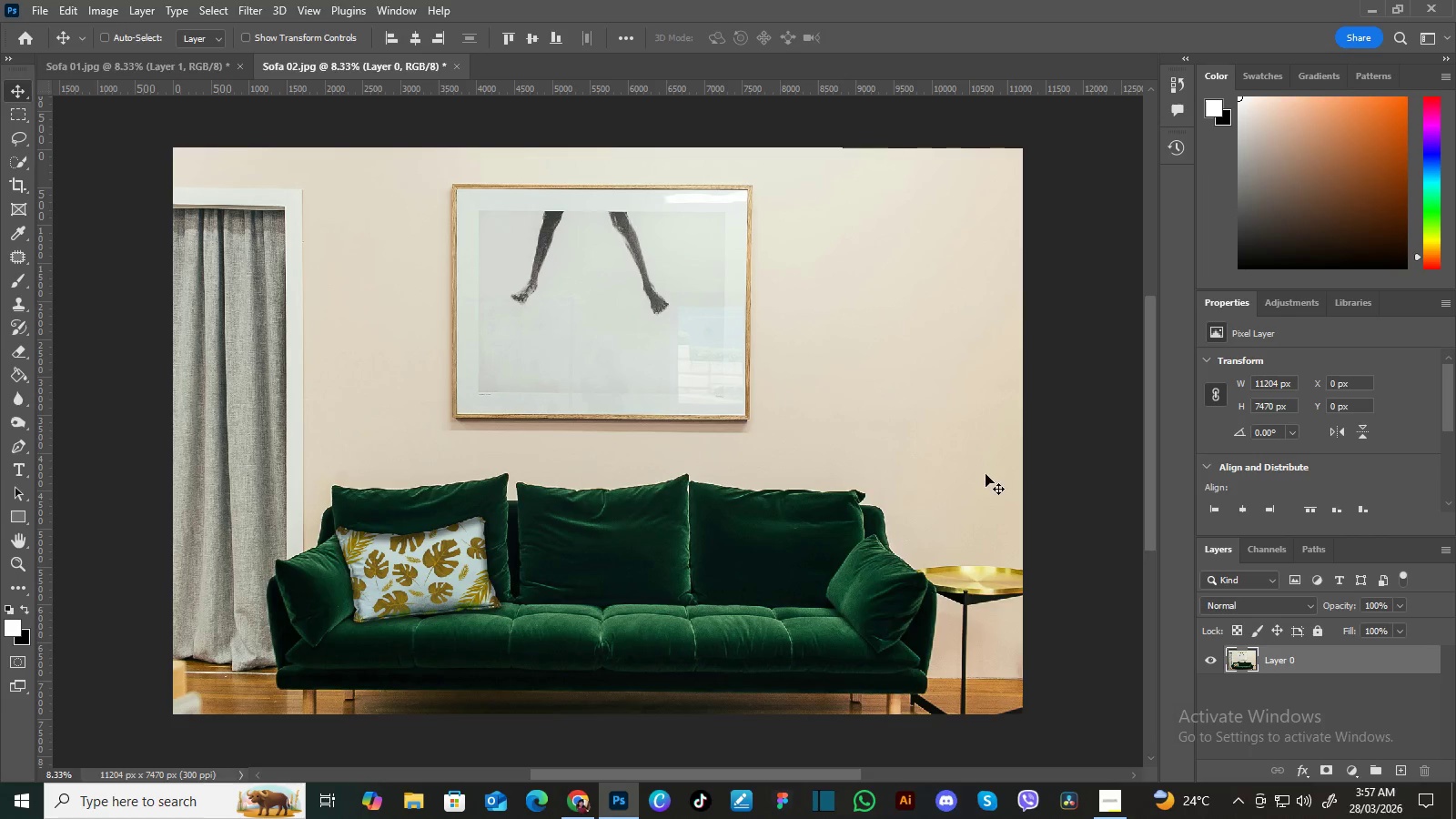 
key(Control+T)
 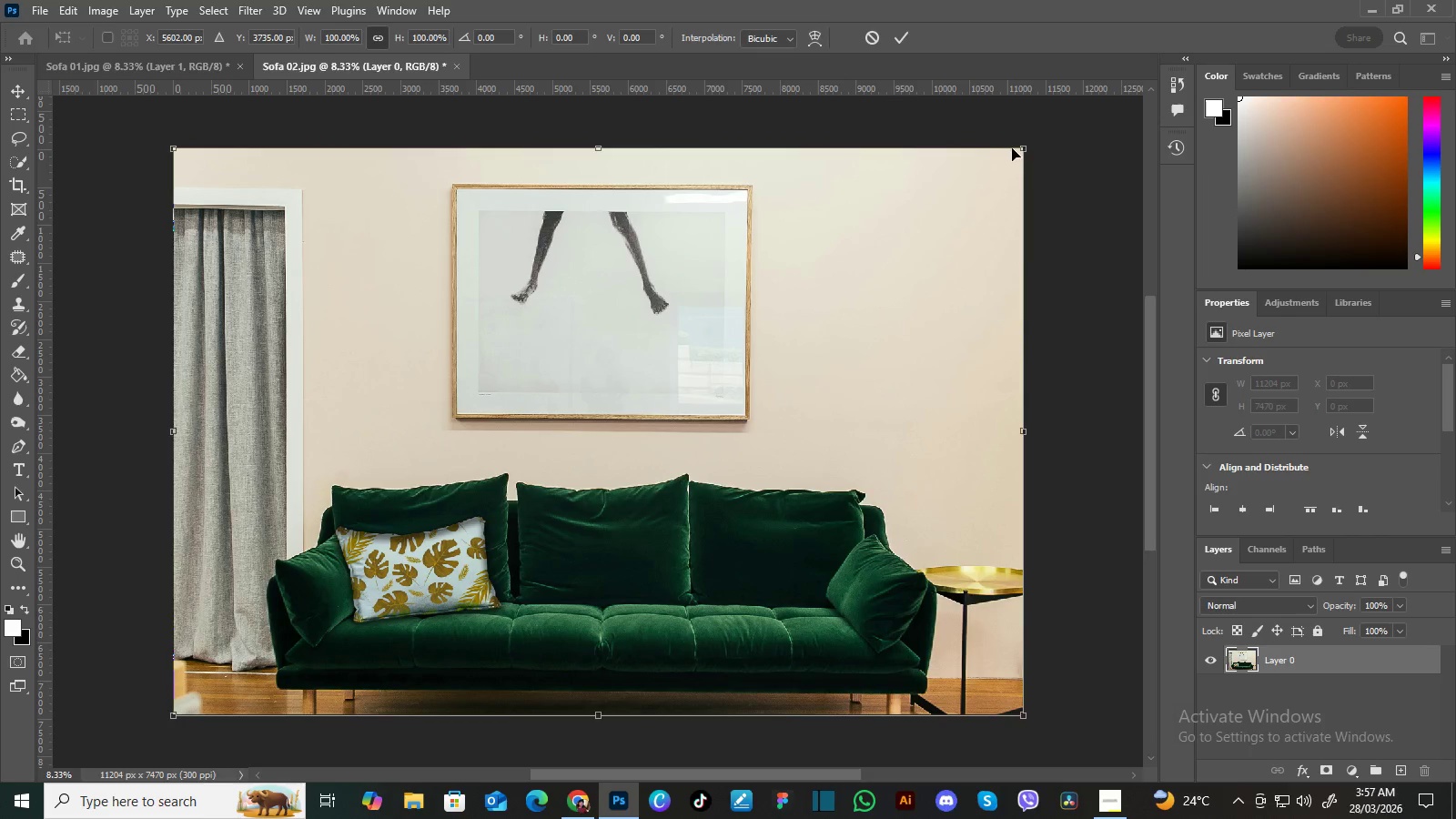 
left_click_drag(start_coordinate=[1021, 146], to_coordinate=[726, 389])
 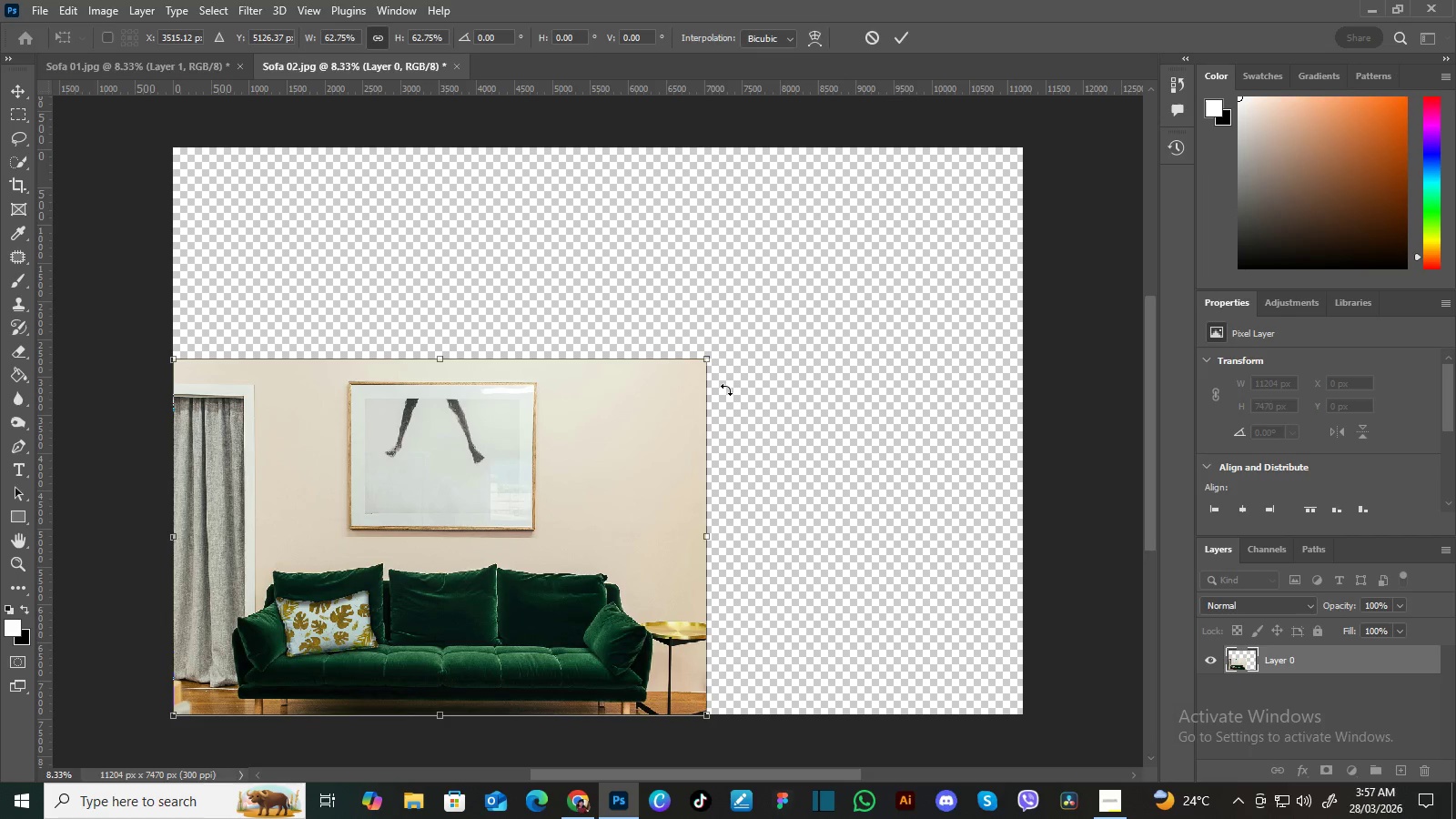 
key(Enter)
 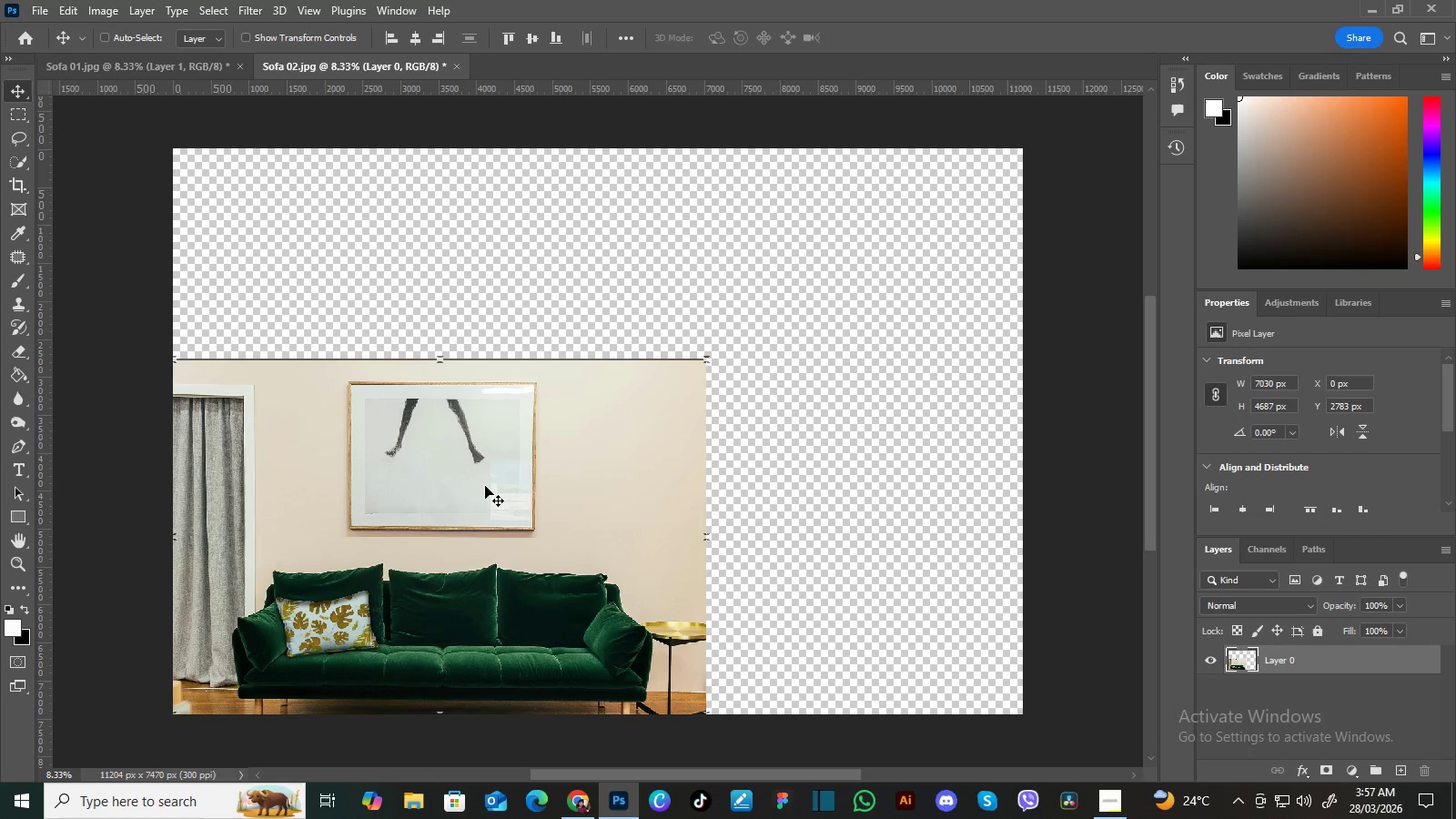 
left_click_drag(start_coordinate=[450, 485], to_coordinate=[819, 399])
 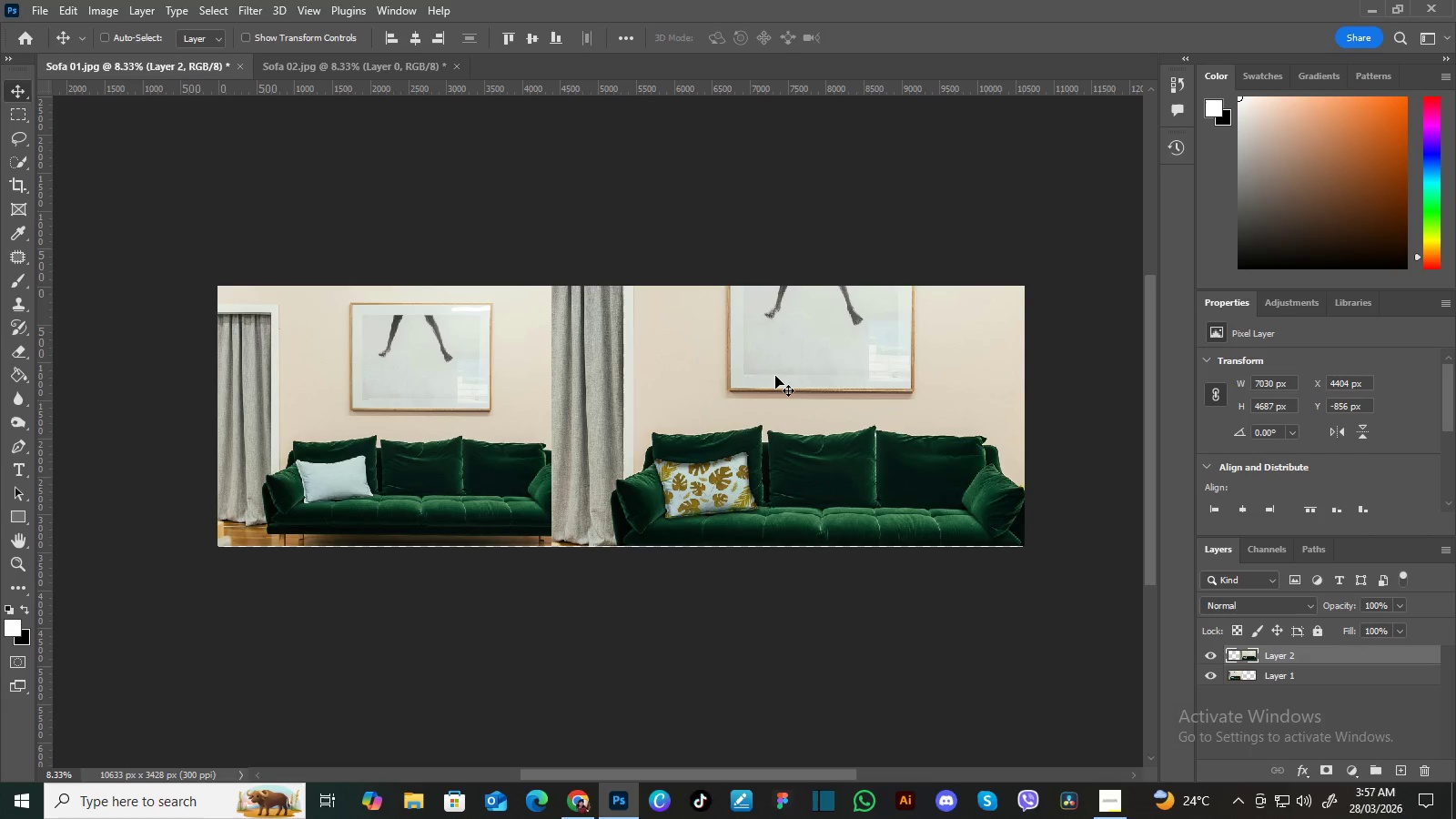 
hold_key(key=Space, duration=1.5)
 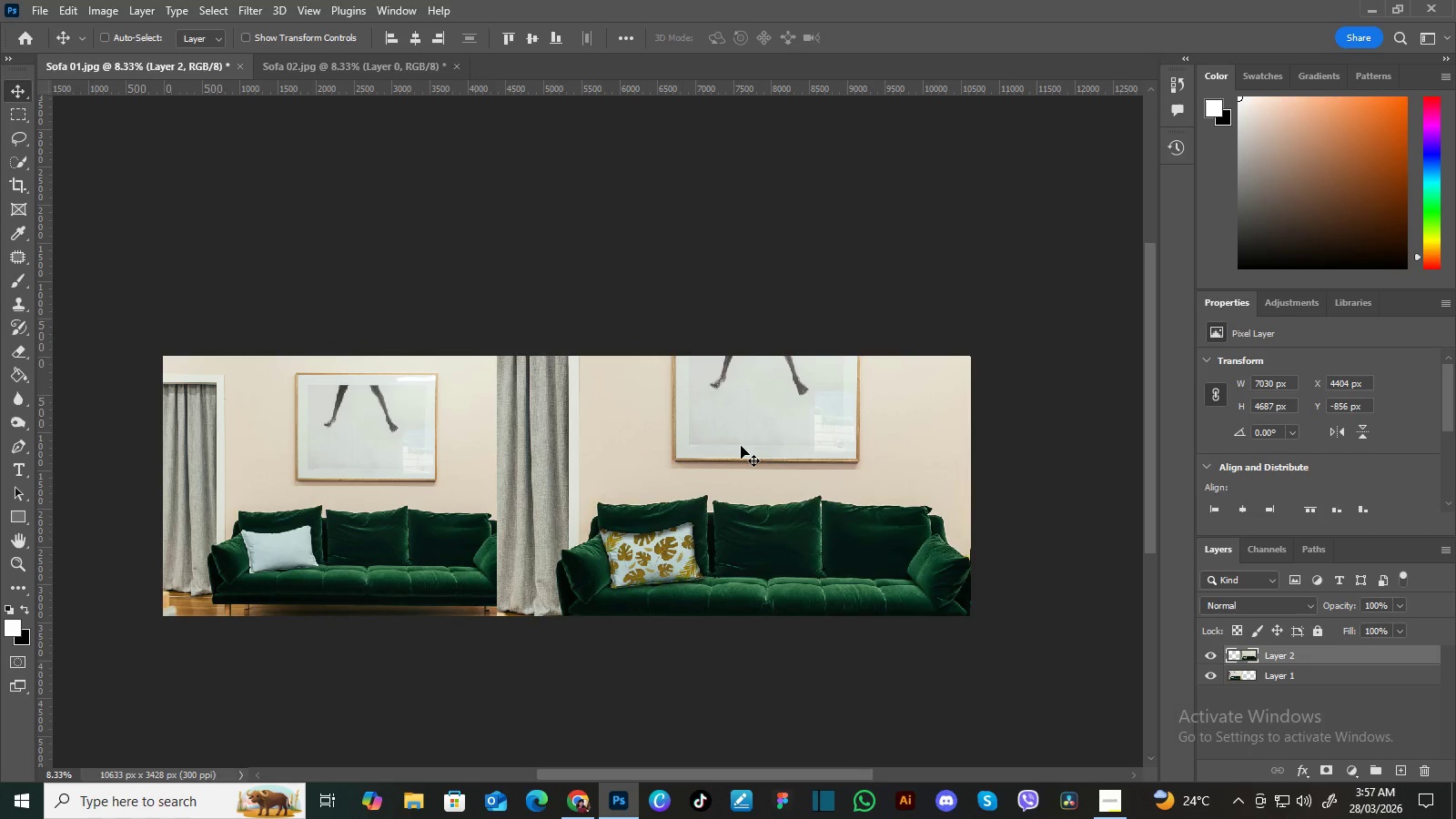 
left_click_drag(start_coordinate=[797, 376], to_coordinate=[754, 429])
 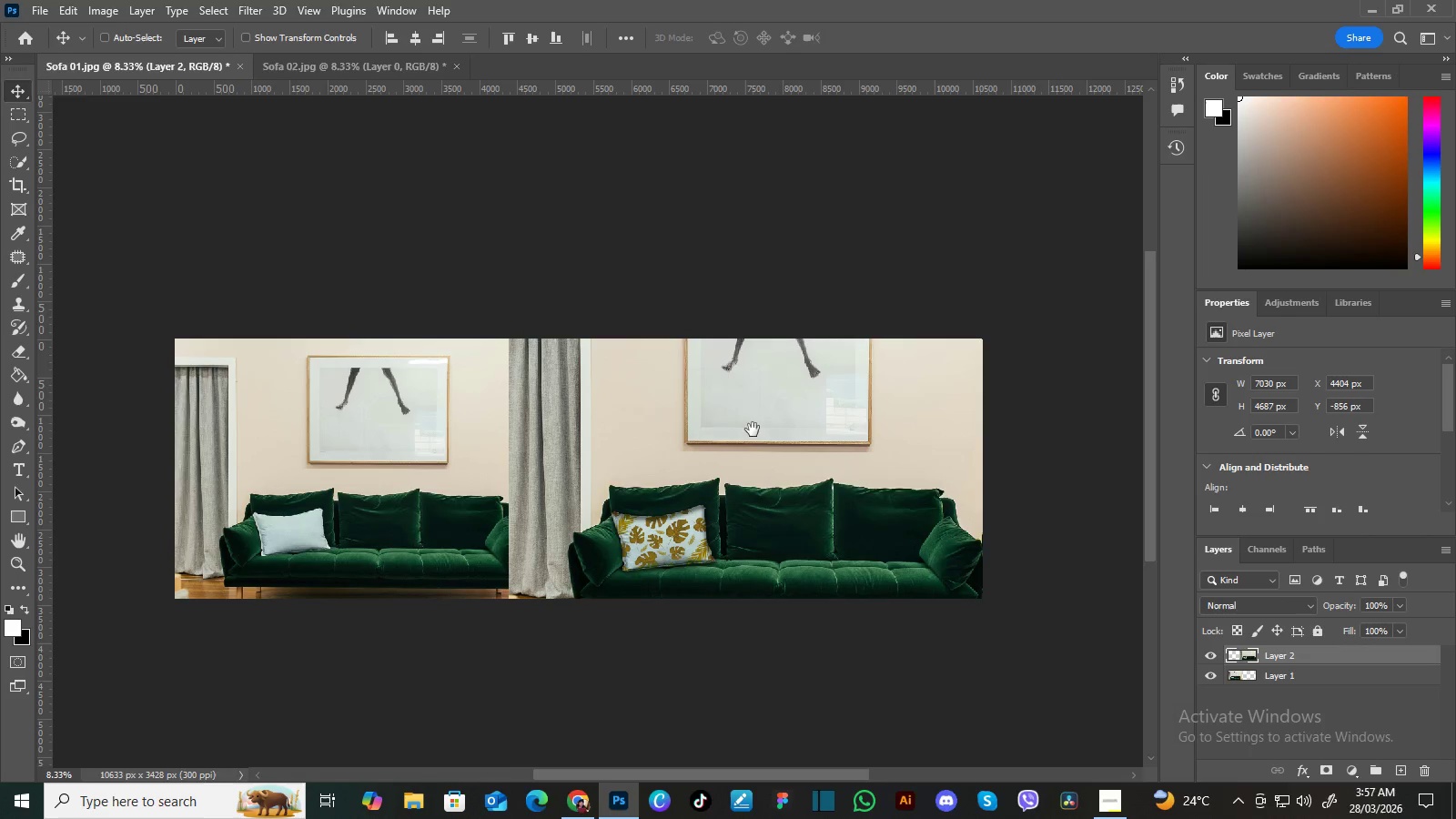 
left_click_drag(start_coordinate=[753, 429], to_coordinate=[741, 446])
 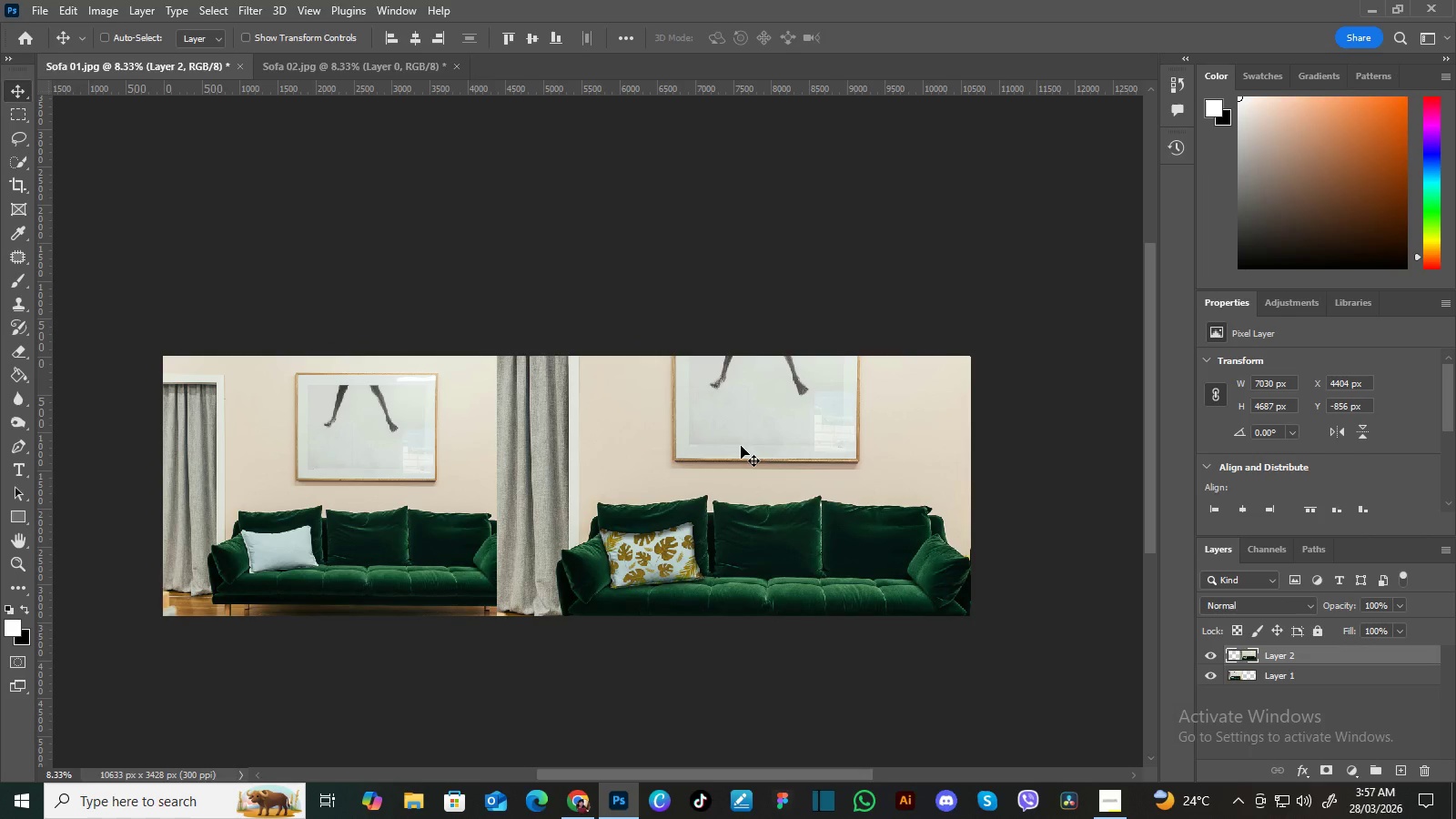 
key(Space)
 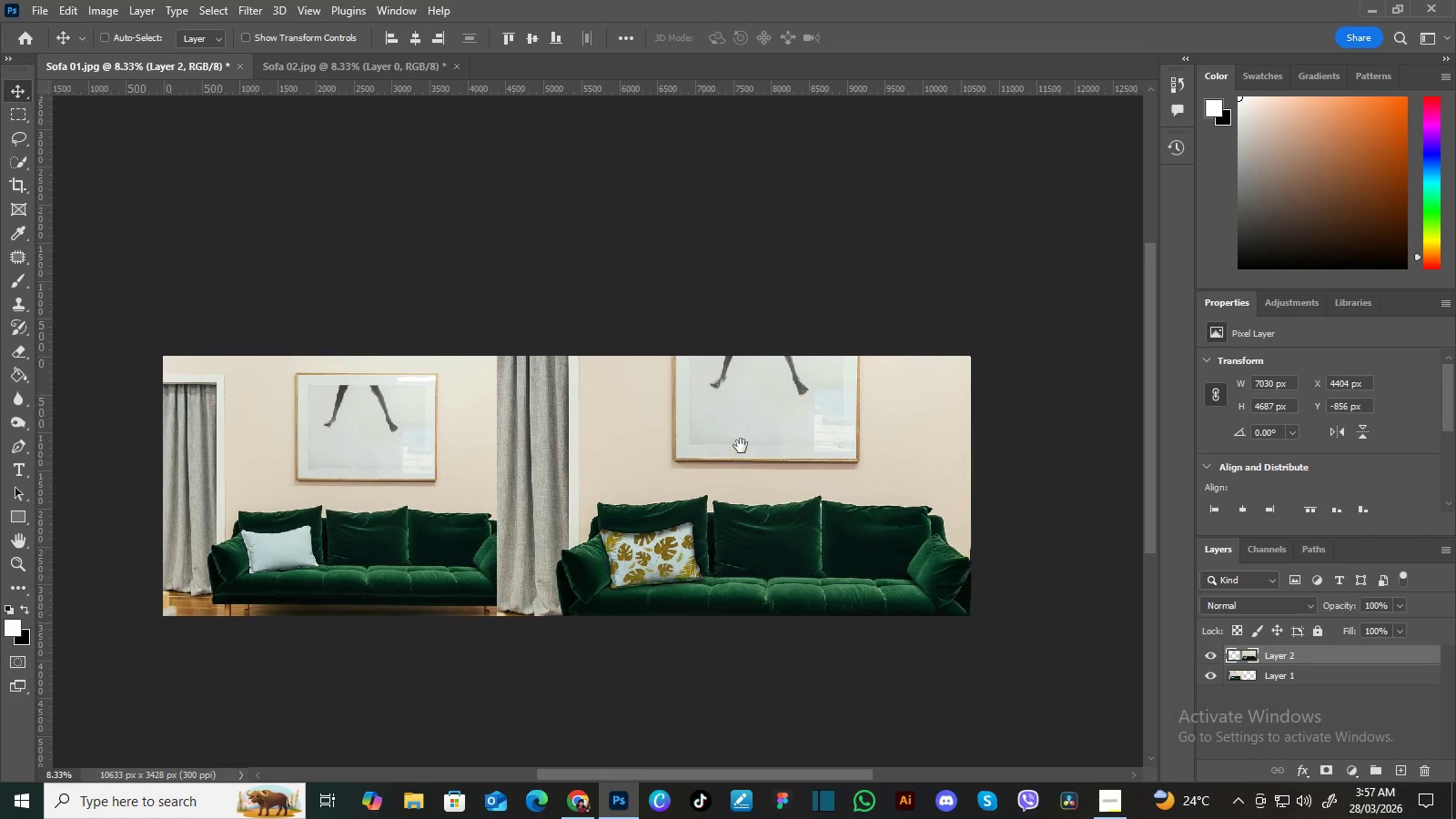 
key(Space)
 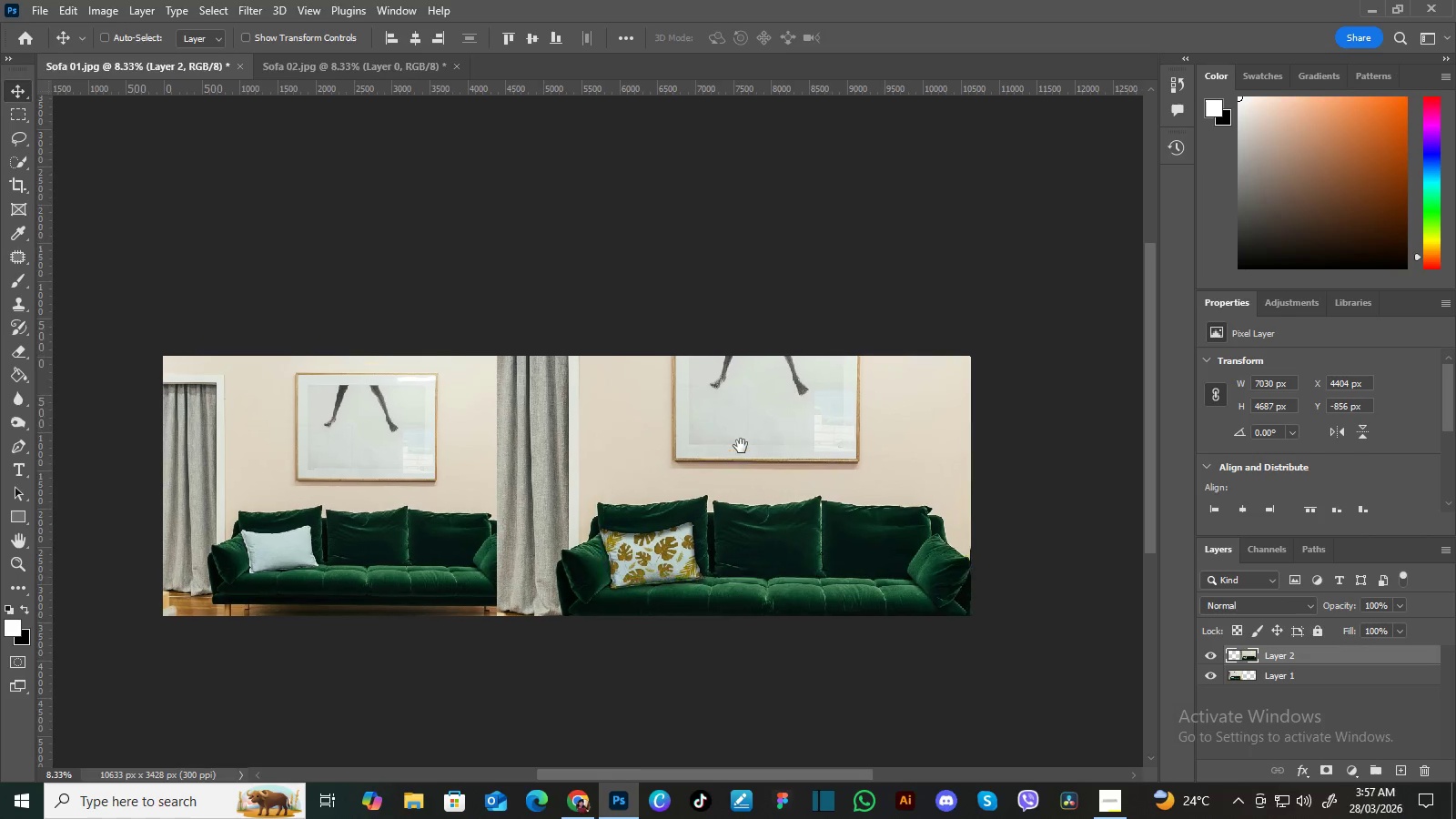 
key(Space)
 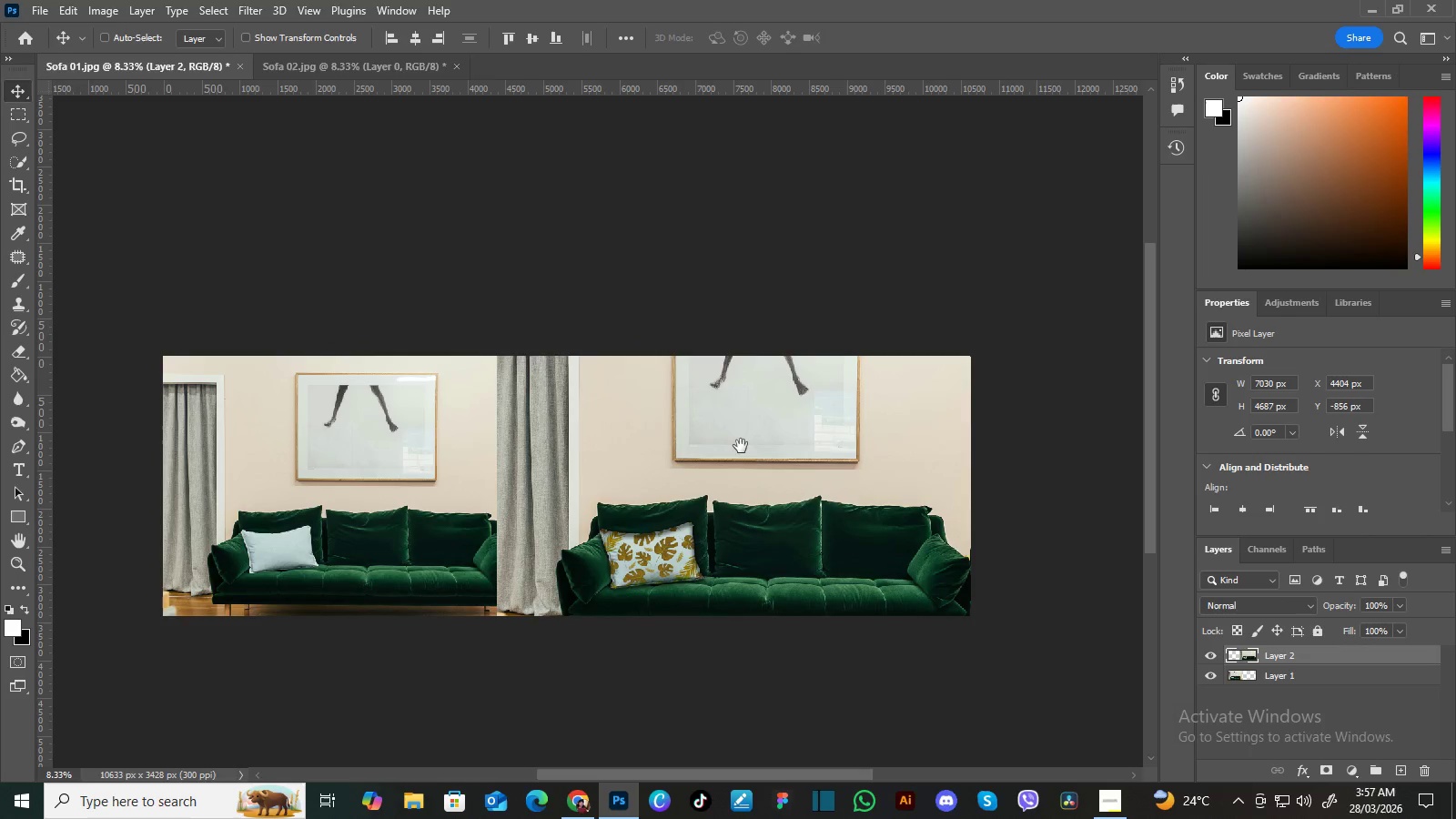 
key(Space)
 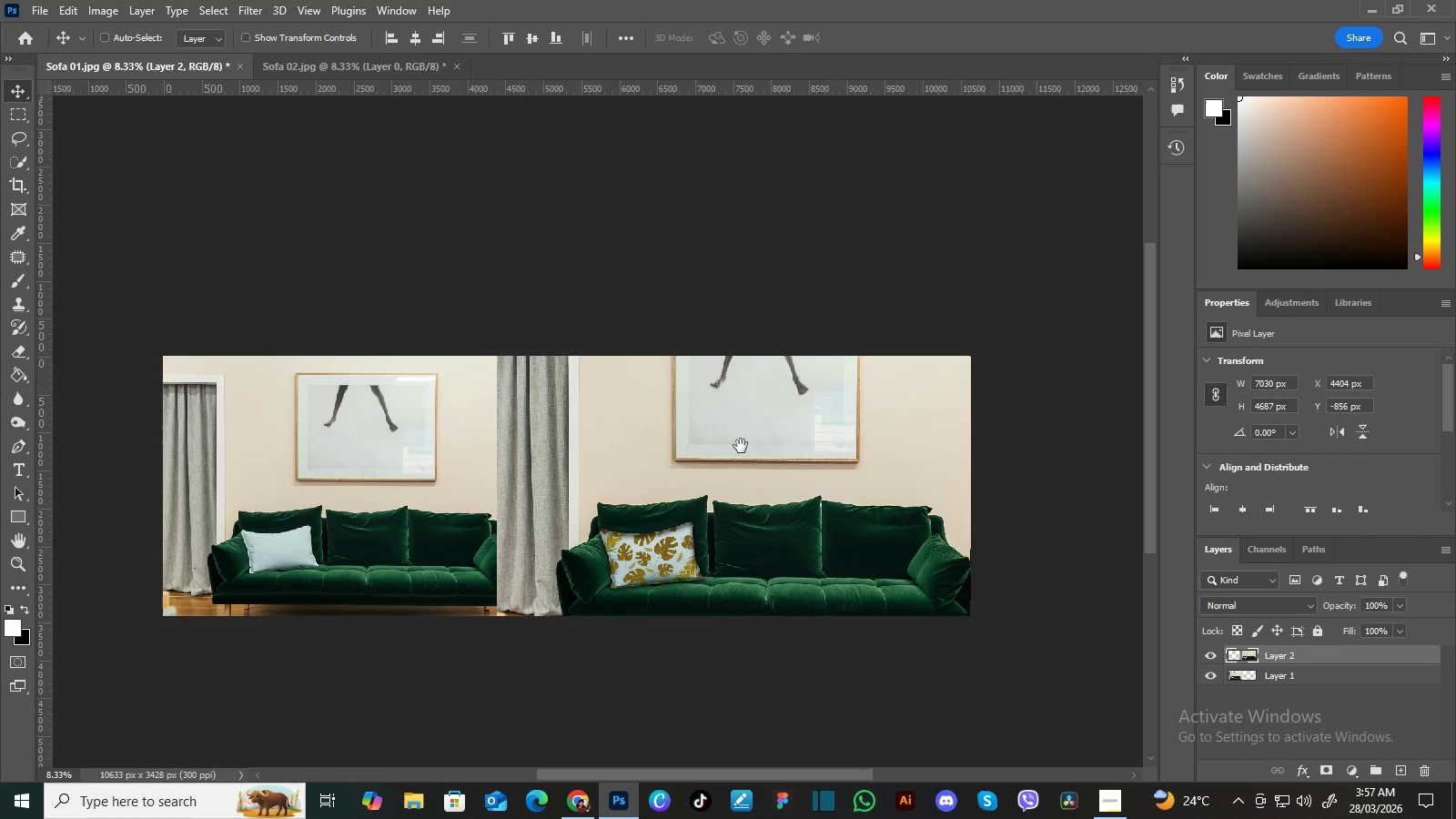 
key(Space)
 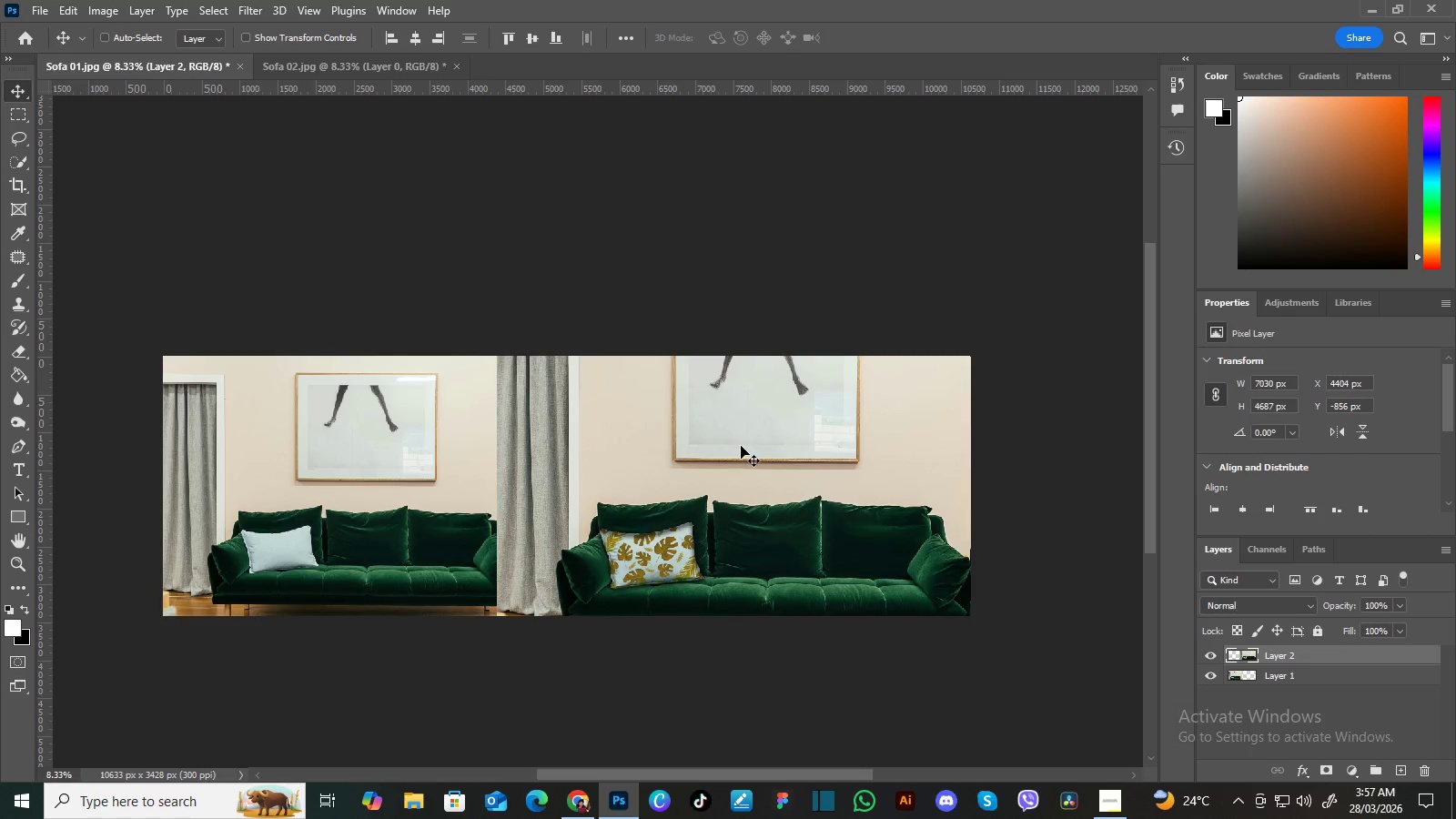 
key(Space)
 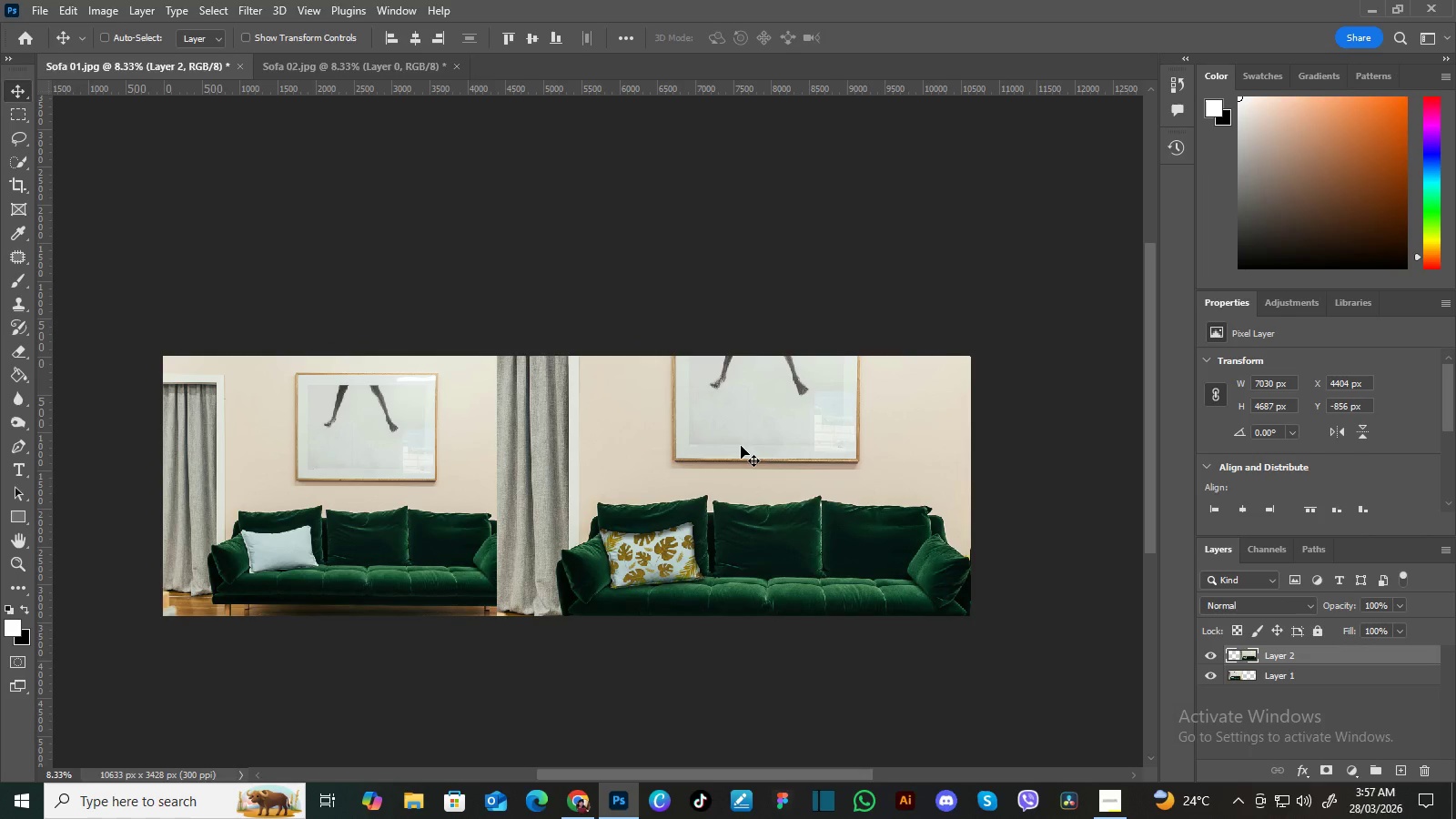 
key(Control+T)
 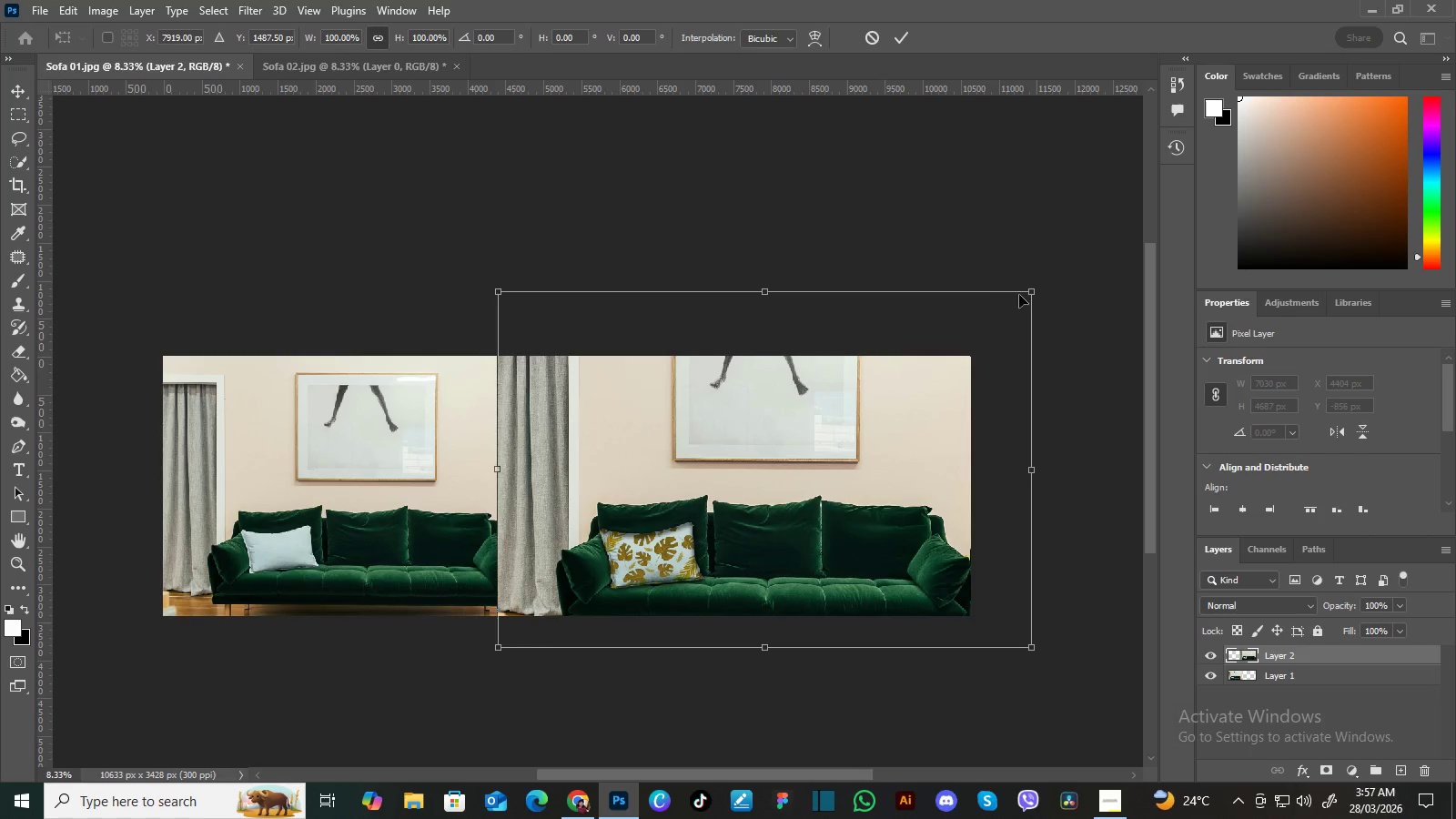 
left_click_drag(start_coordinate=[1028, 291], to_coordinate=[927, 396])
 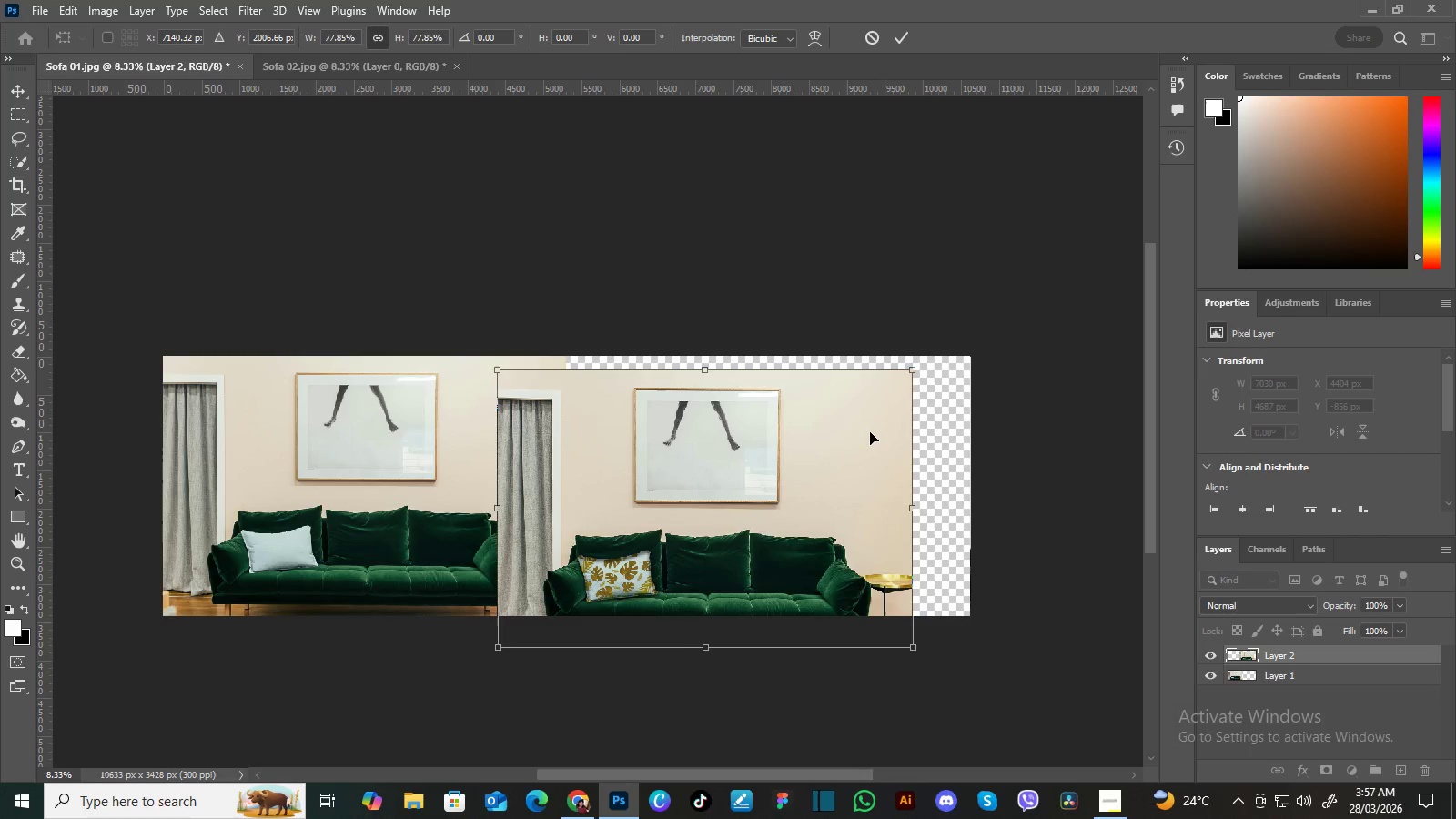 
left_click_drag(start_coordinate=[870, 432], to_coordinate=[925, 406])
 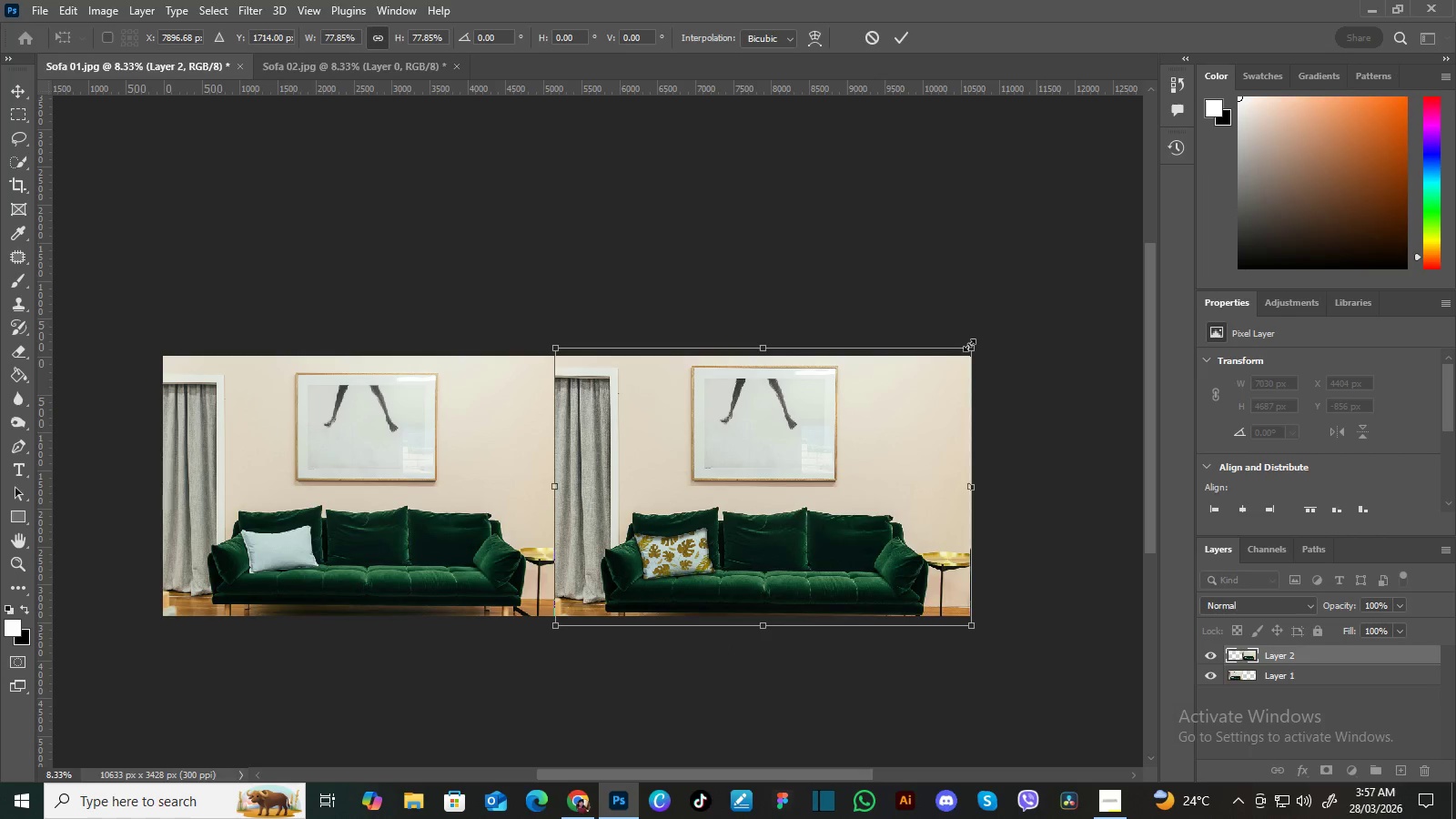 
left_click_drag(start_coordinate=[969, 345], to_coordinate=[961, 354])
 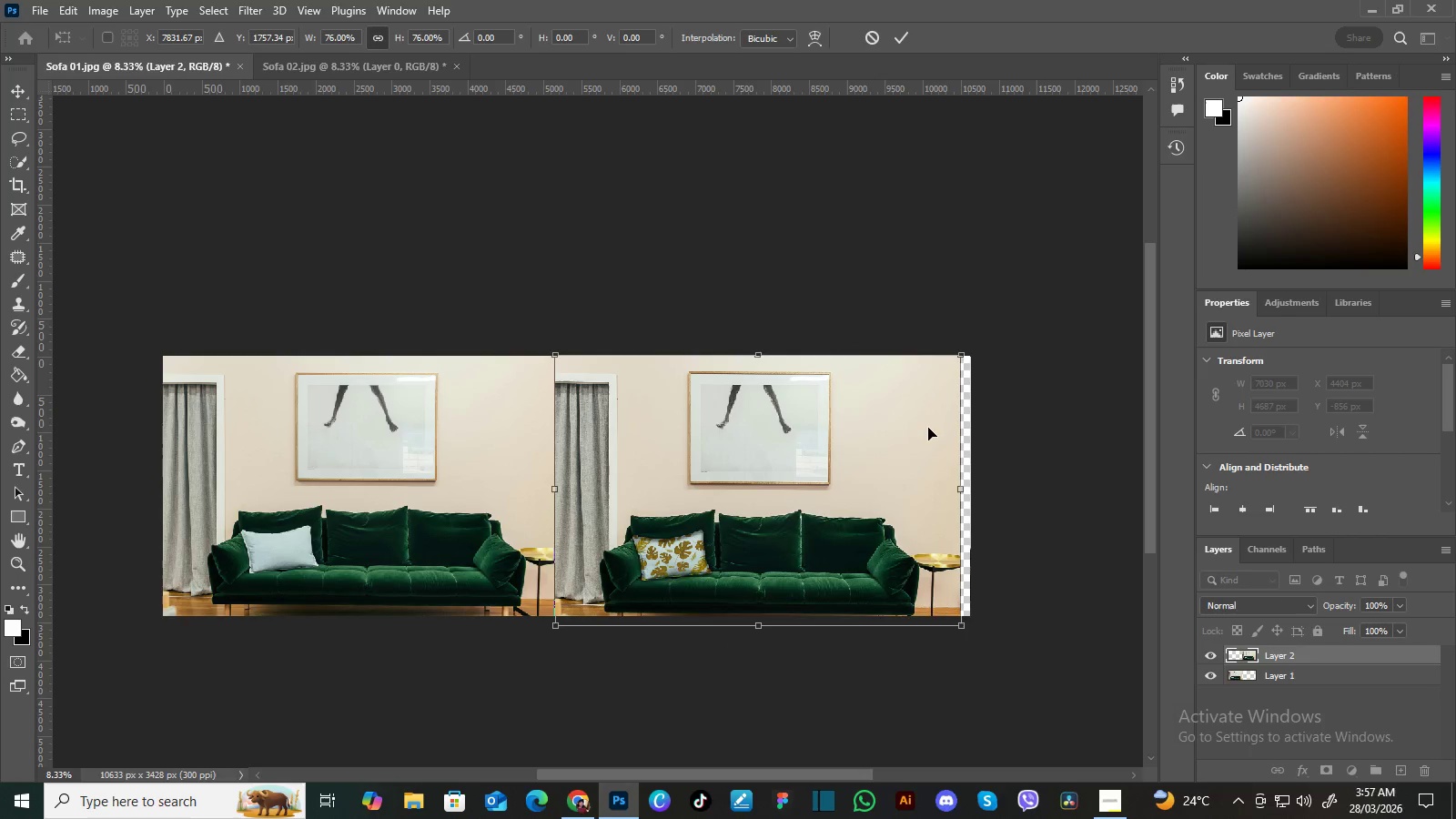 
left_click_drag(start_coordinate=[928, 428], to_coordinate=[940, 427])
 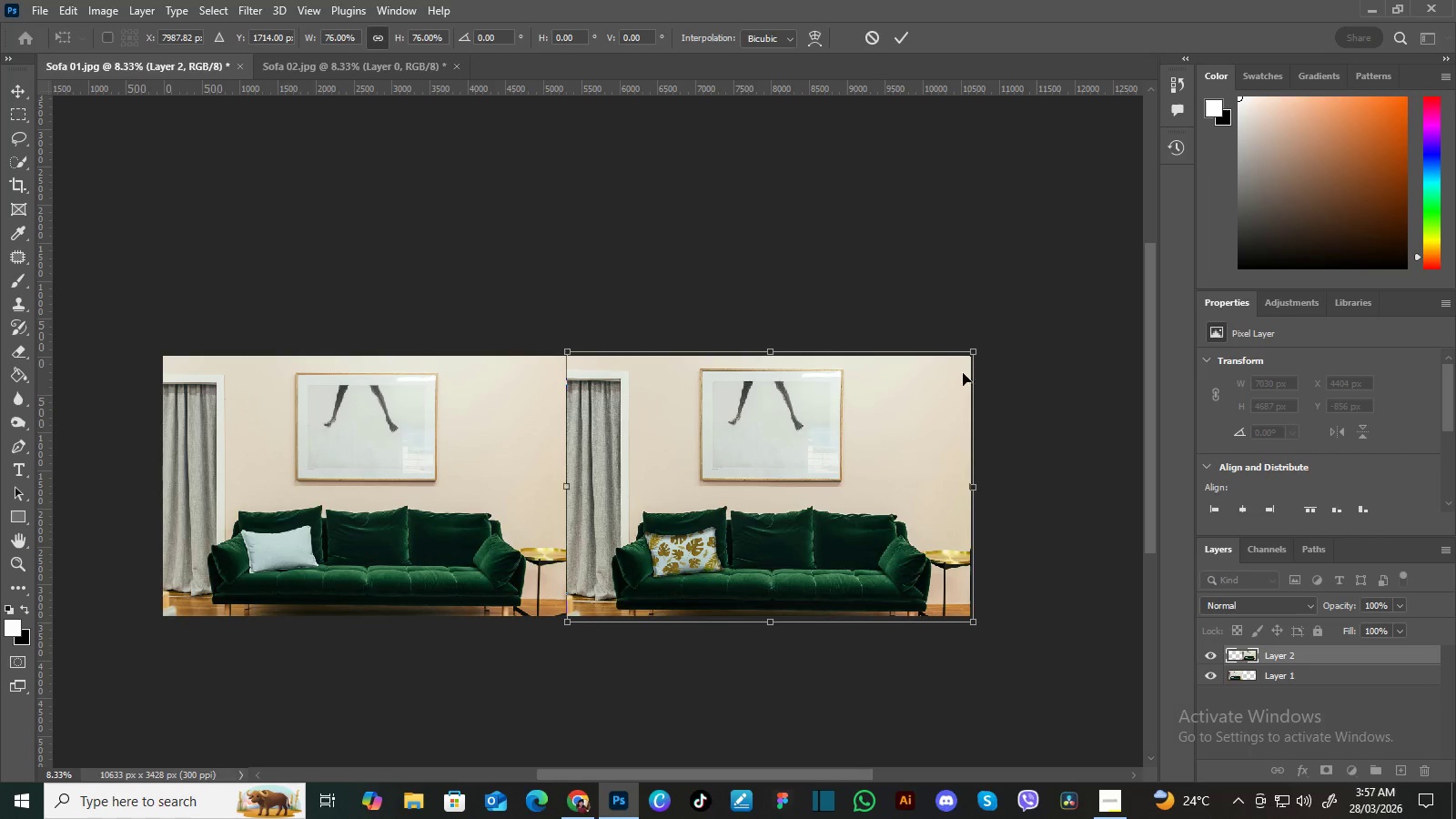 
left_click_drag(start_coordinate=[905, 432], to_coordinate=[906, 422])
 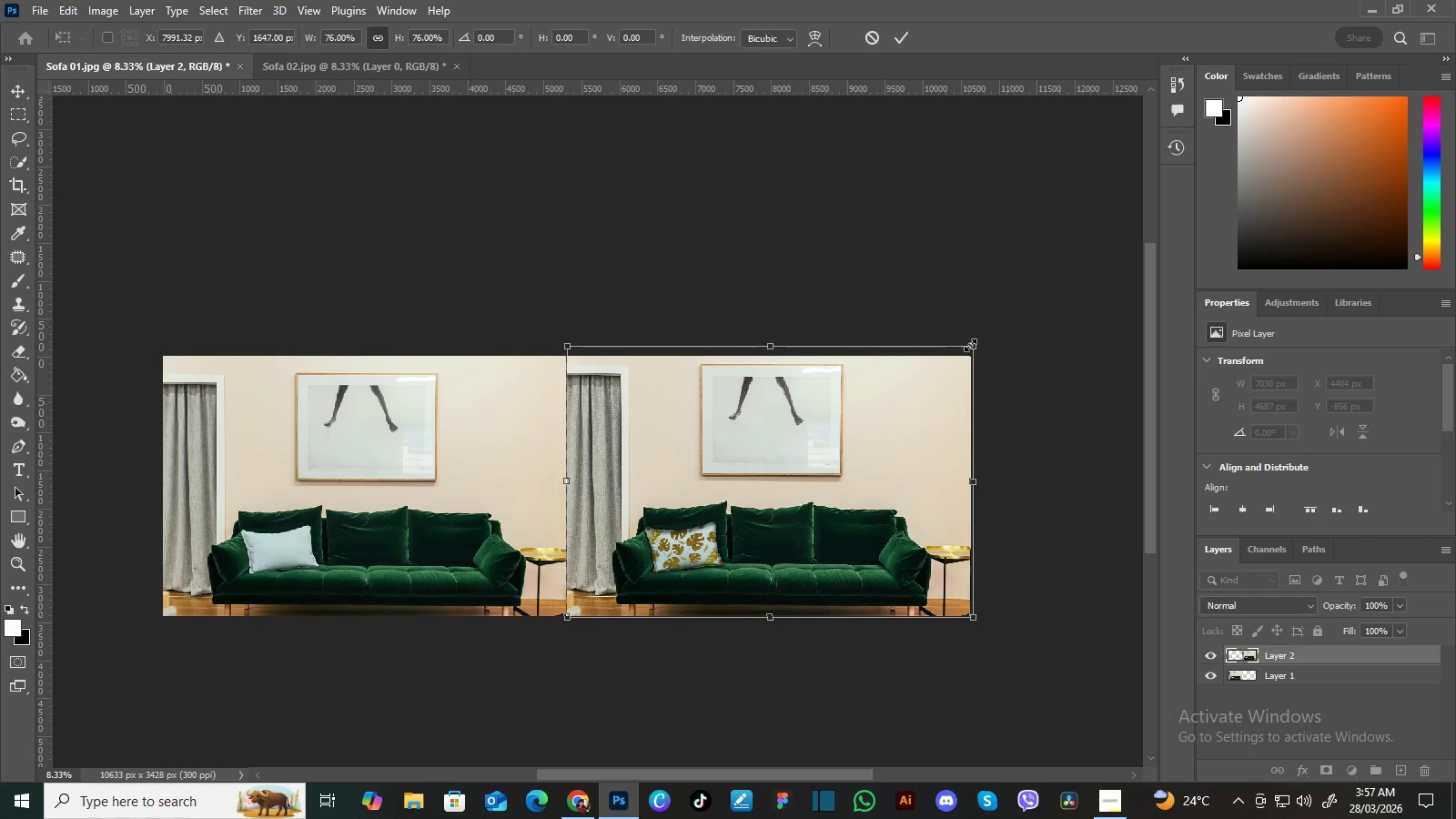 
left_click_drag(start_coordinate=[971, 345], to_coordinate=[962, 363])
 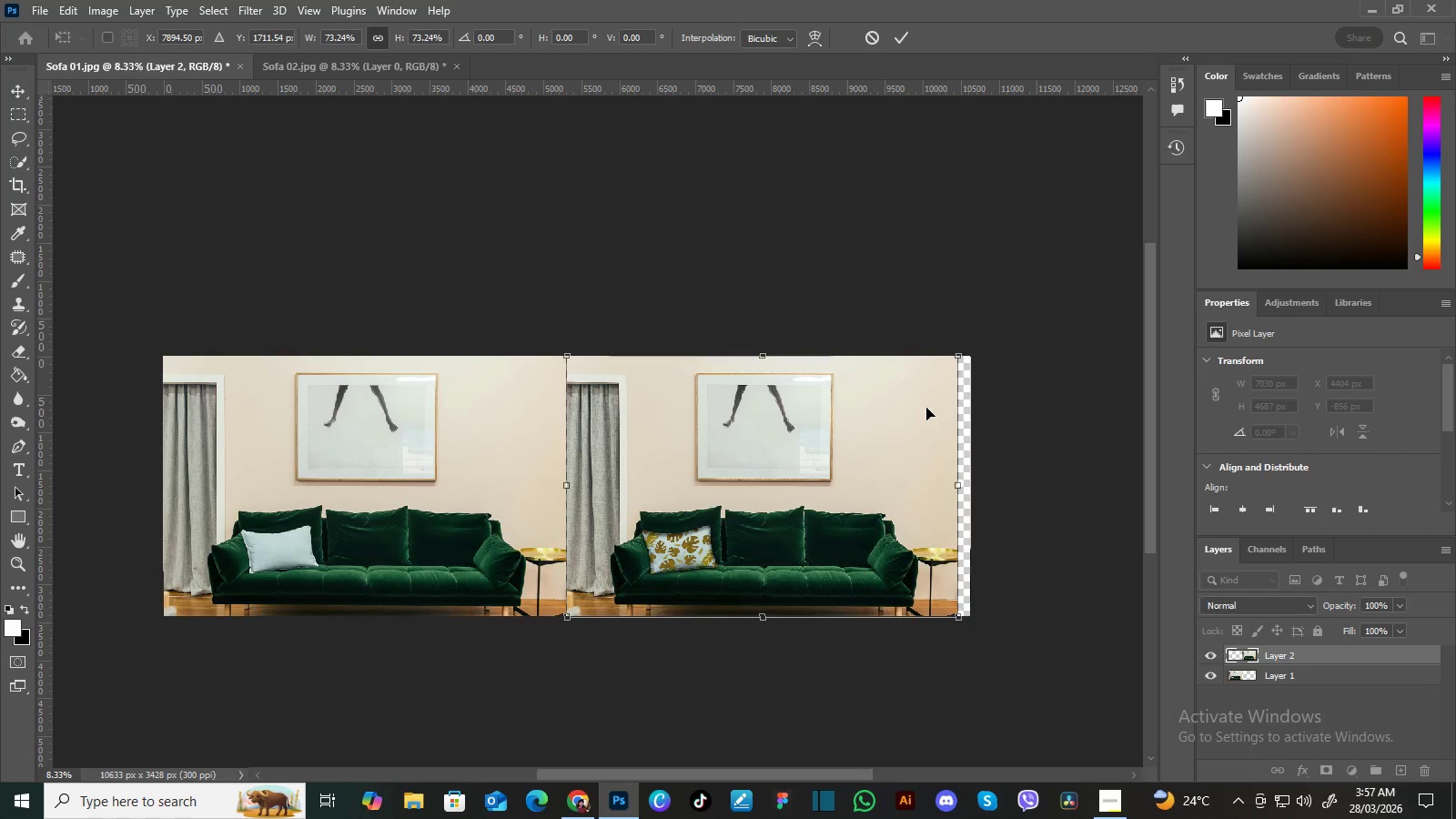 
left_click_drag(start_coordinate=[925, 408], to_coordinate=[935, 408])
 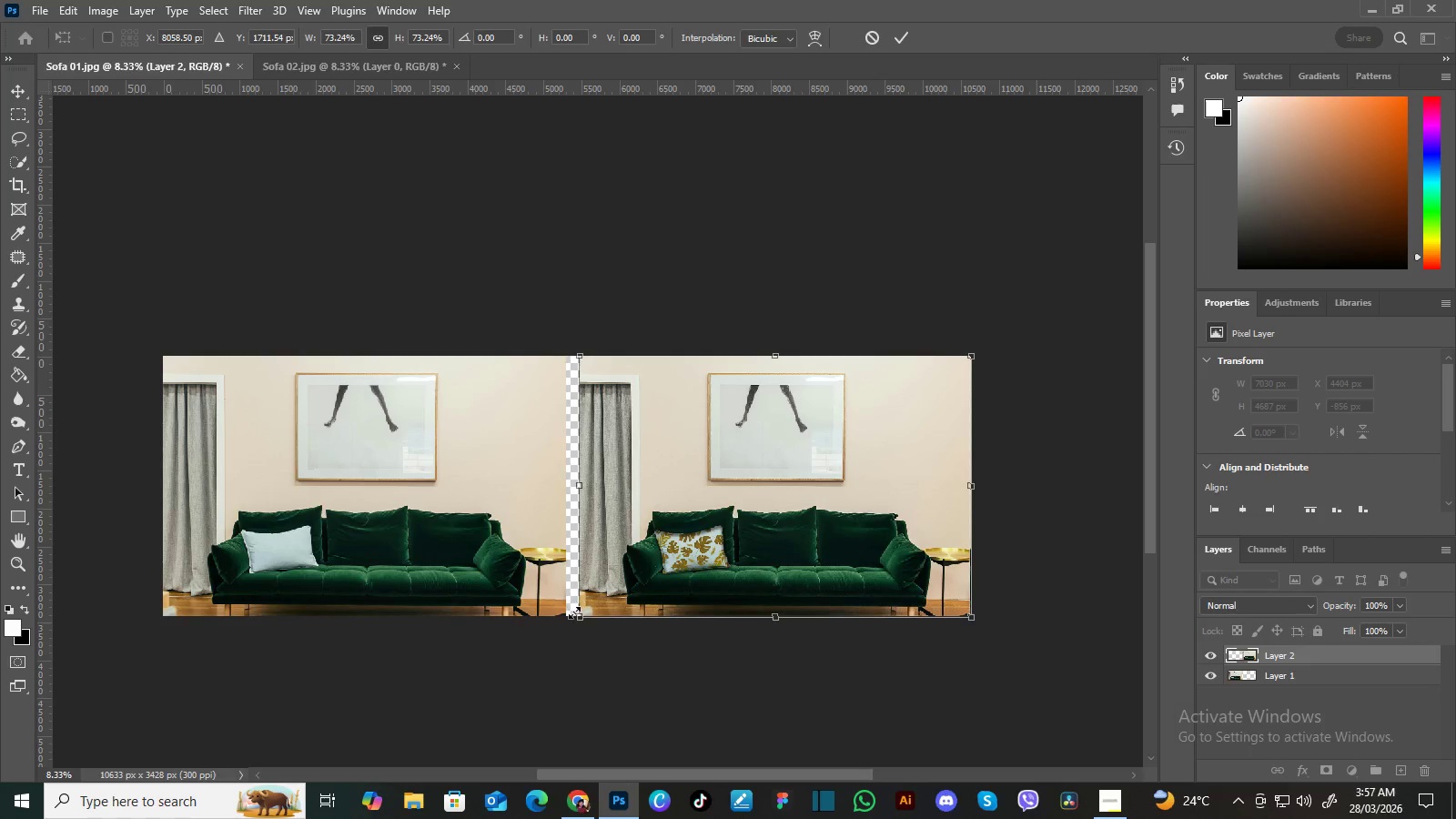 
left_click_drag(start_coordinate=[579, 614], to_coordinate=[567, 618])
 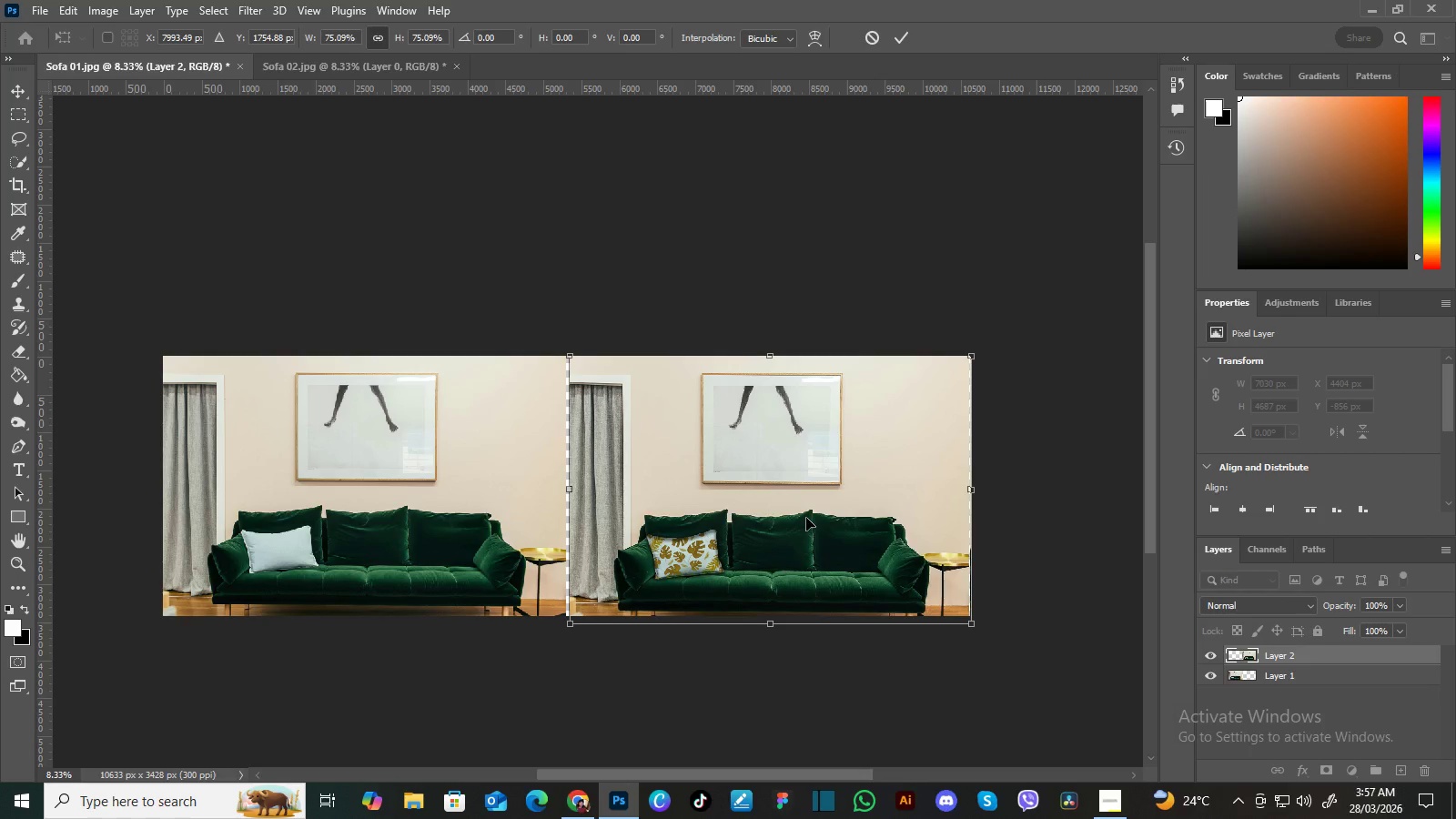 
key(Enter)
 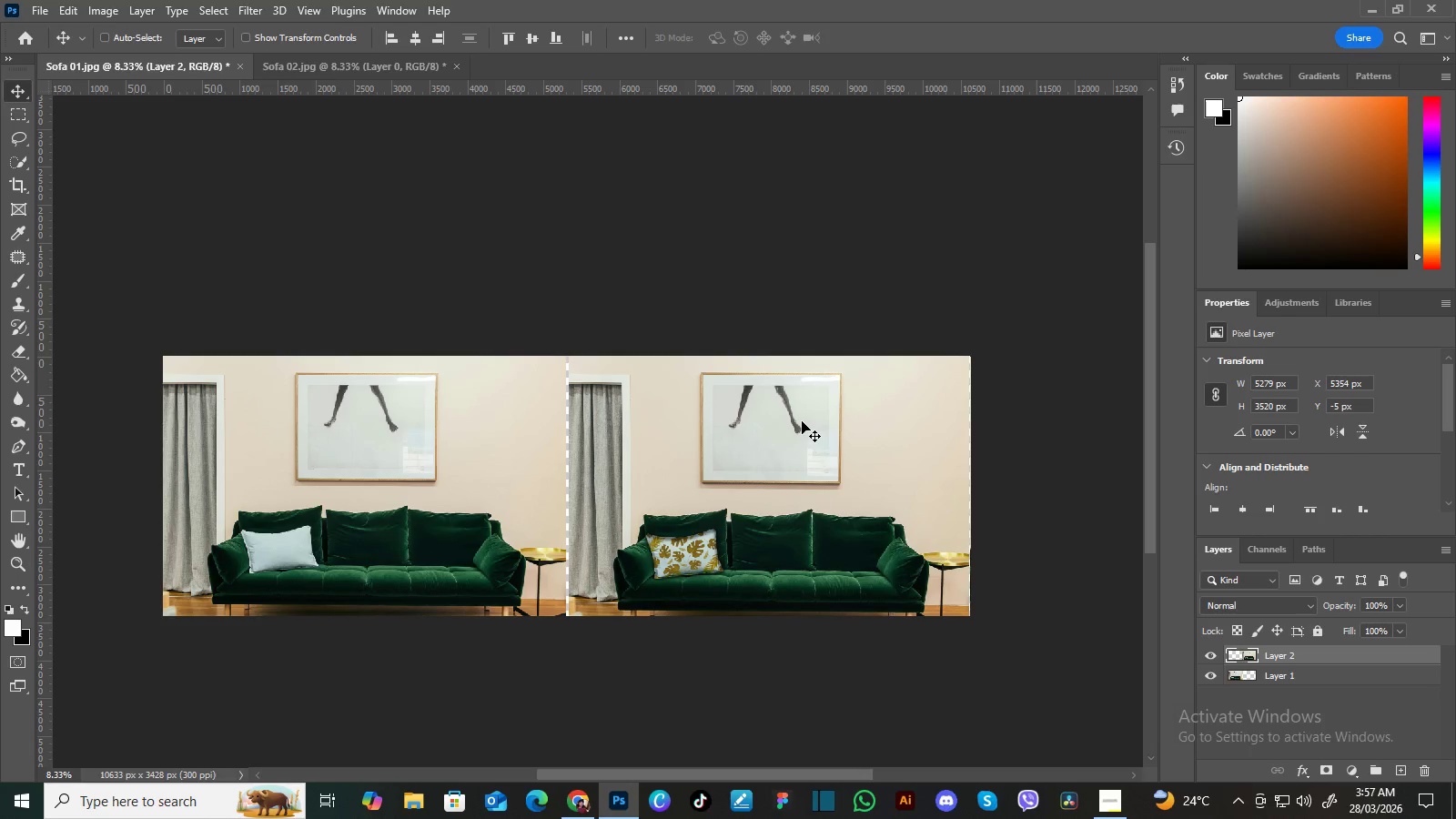 
hold_key(key=Space, duration=0.7)
 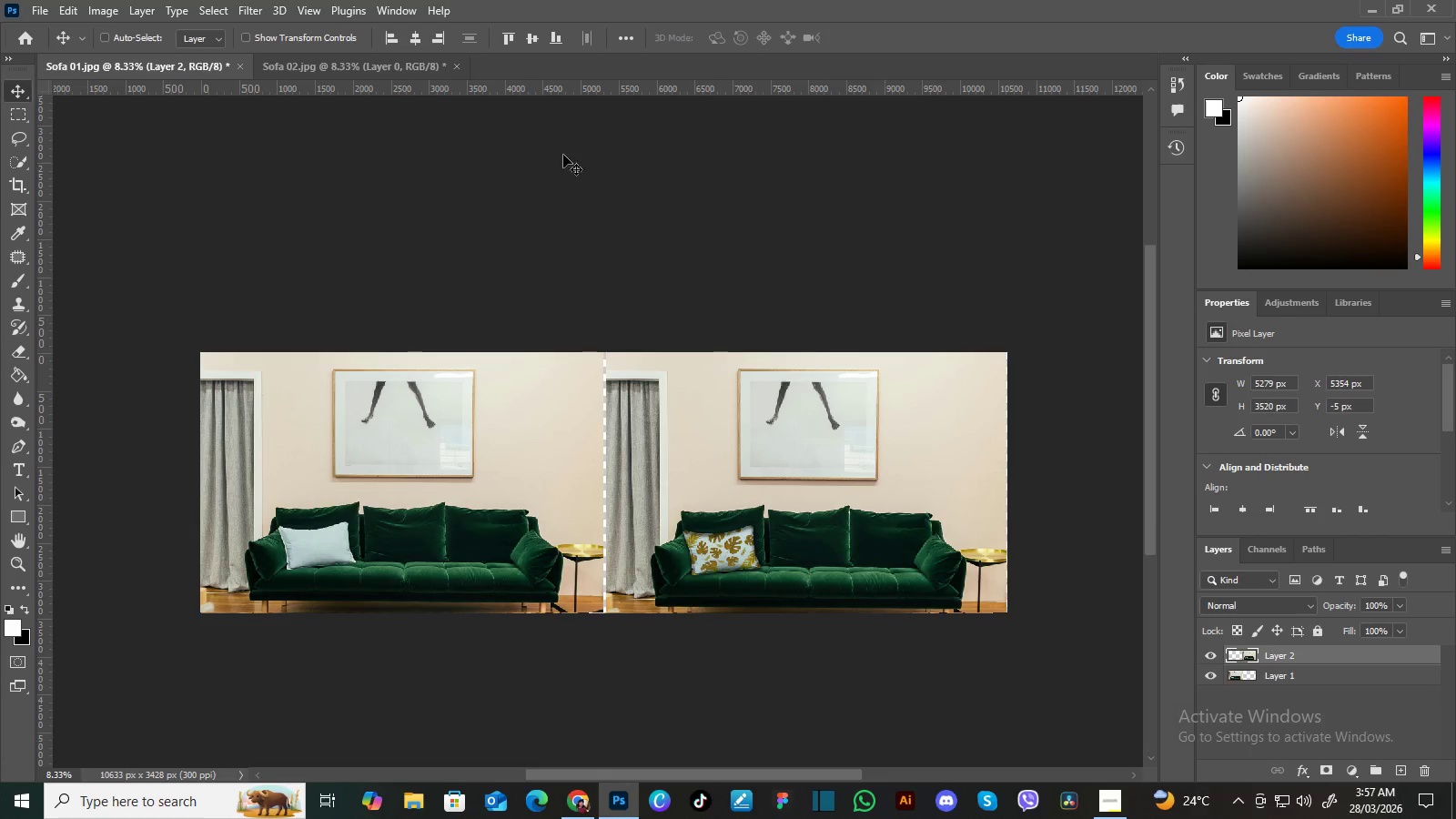 
left_click_drag(start_coordinate=[751, 463], to_coordinate=[788, 460])
 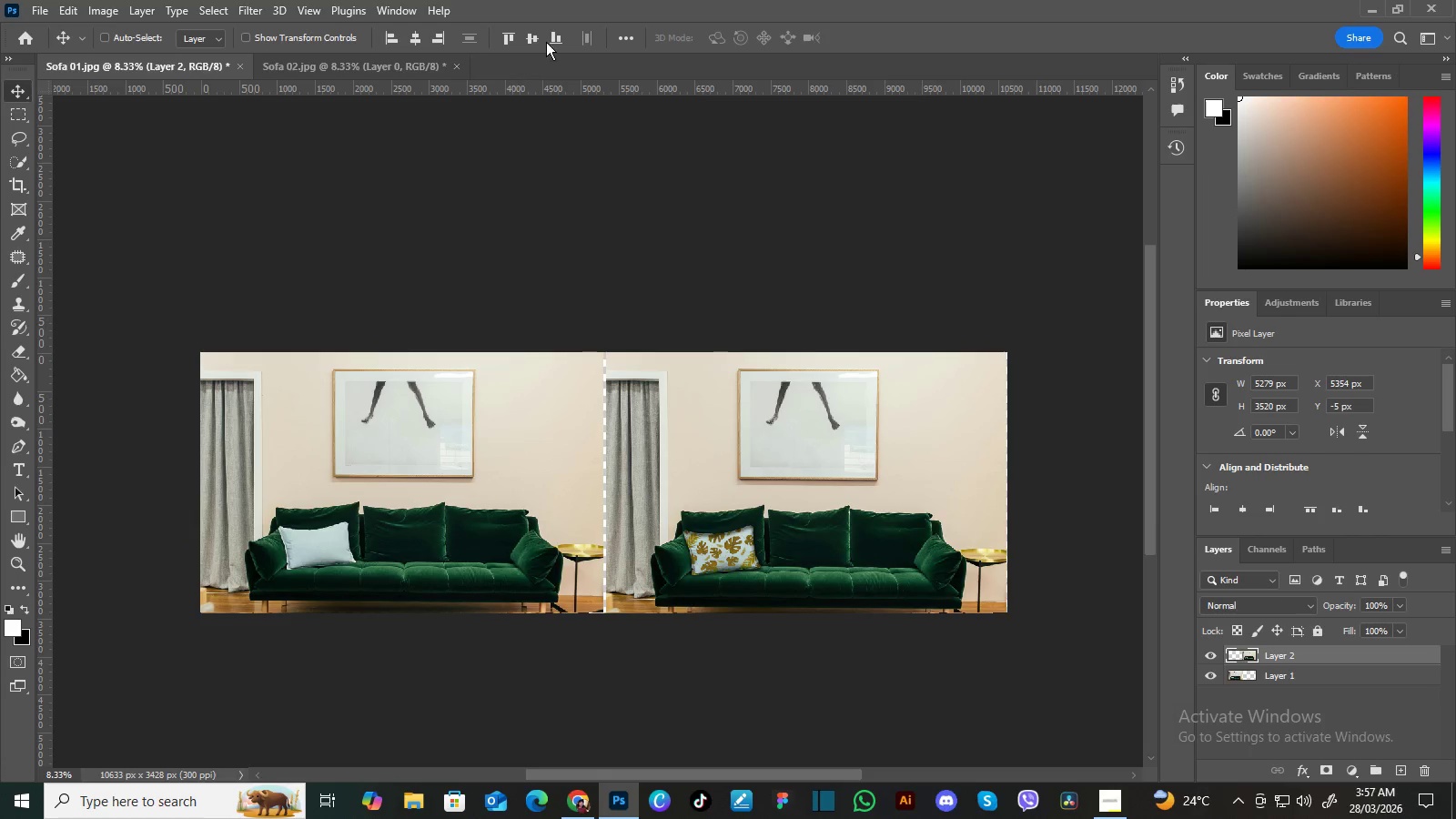 
left_click([551, 38])
 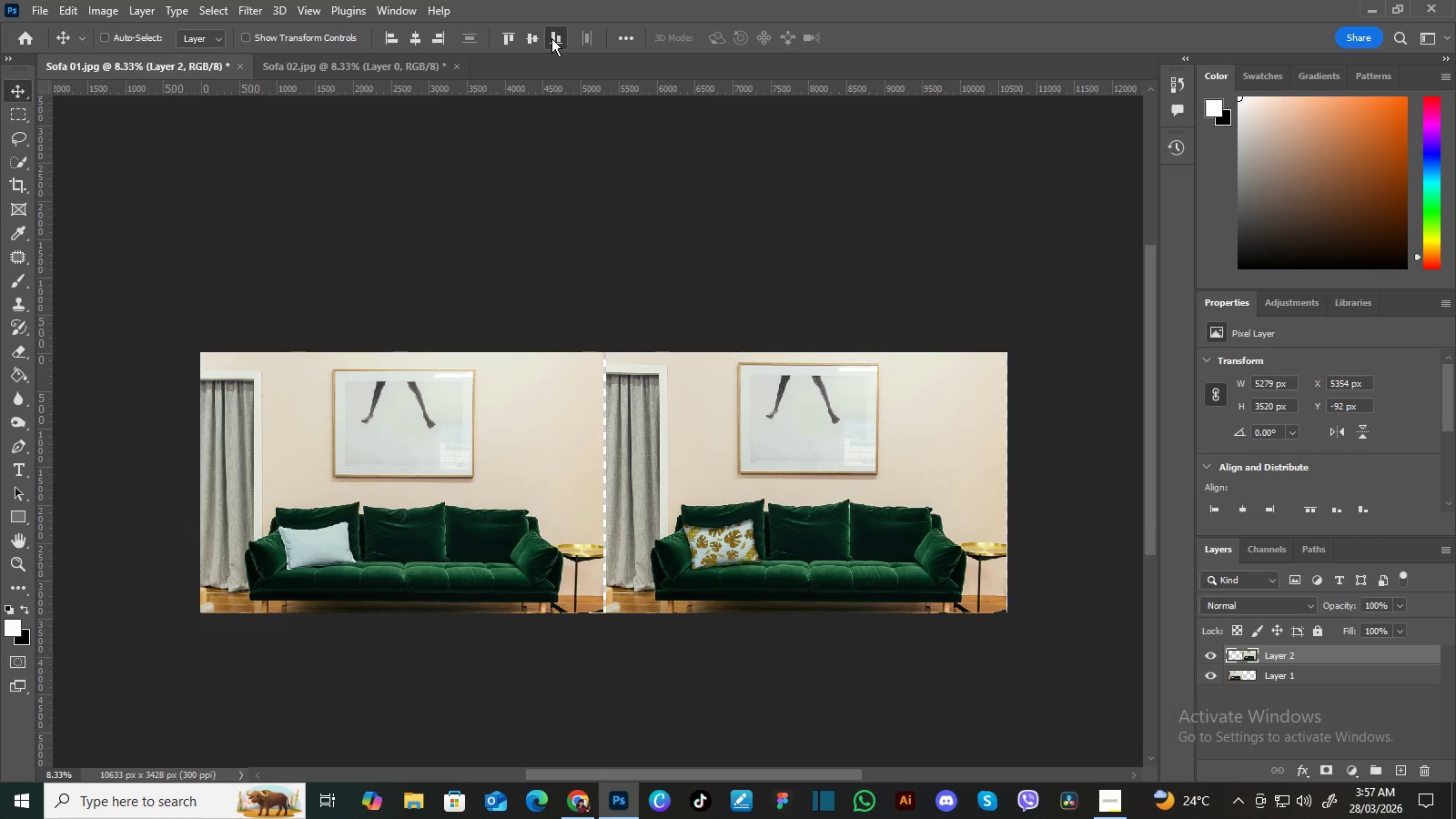 
double_click([551, 38])
 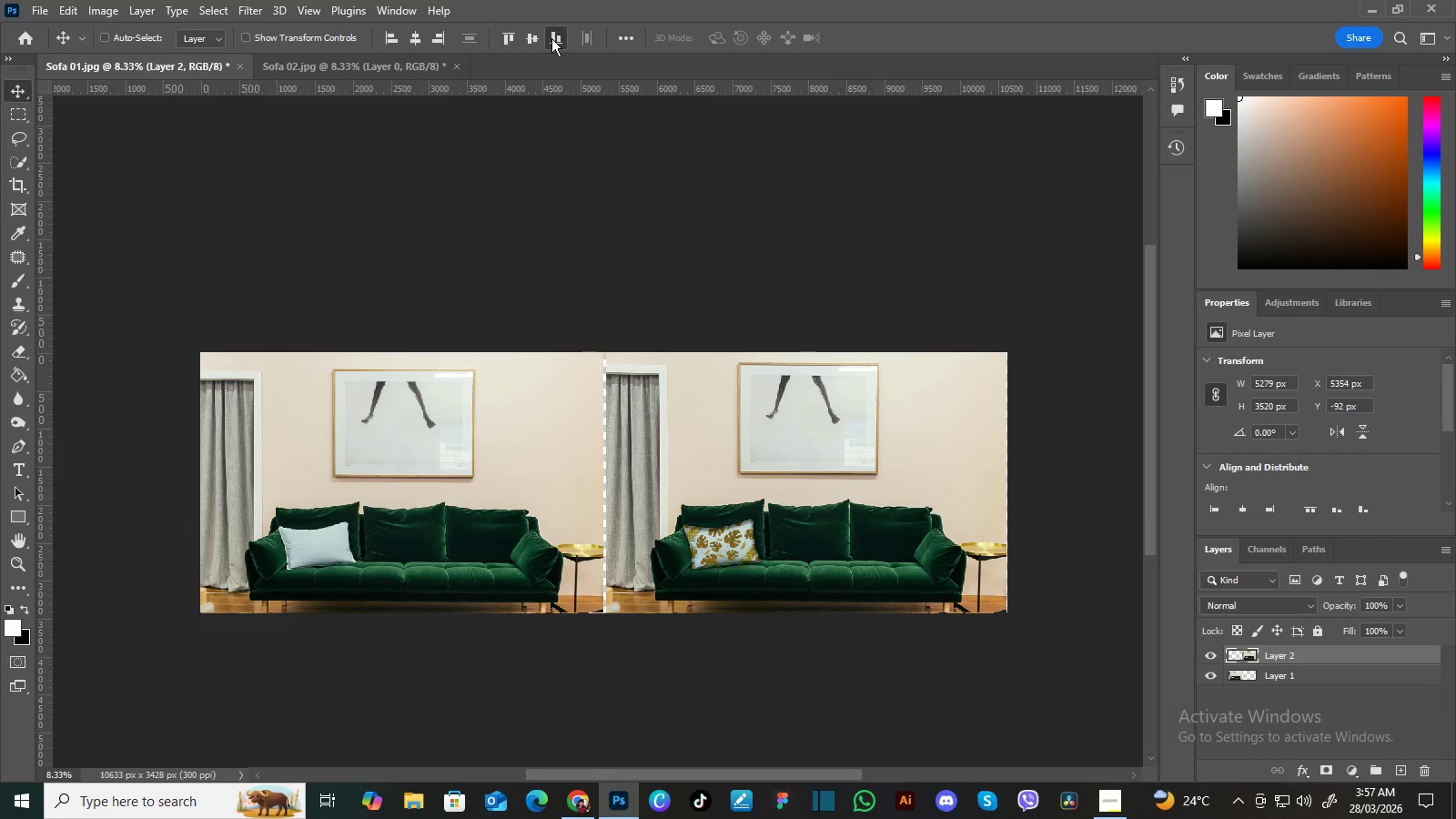 
triple_click([551, 38])
 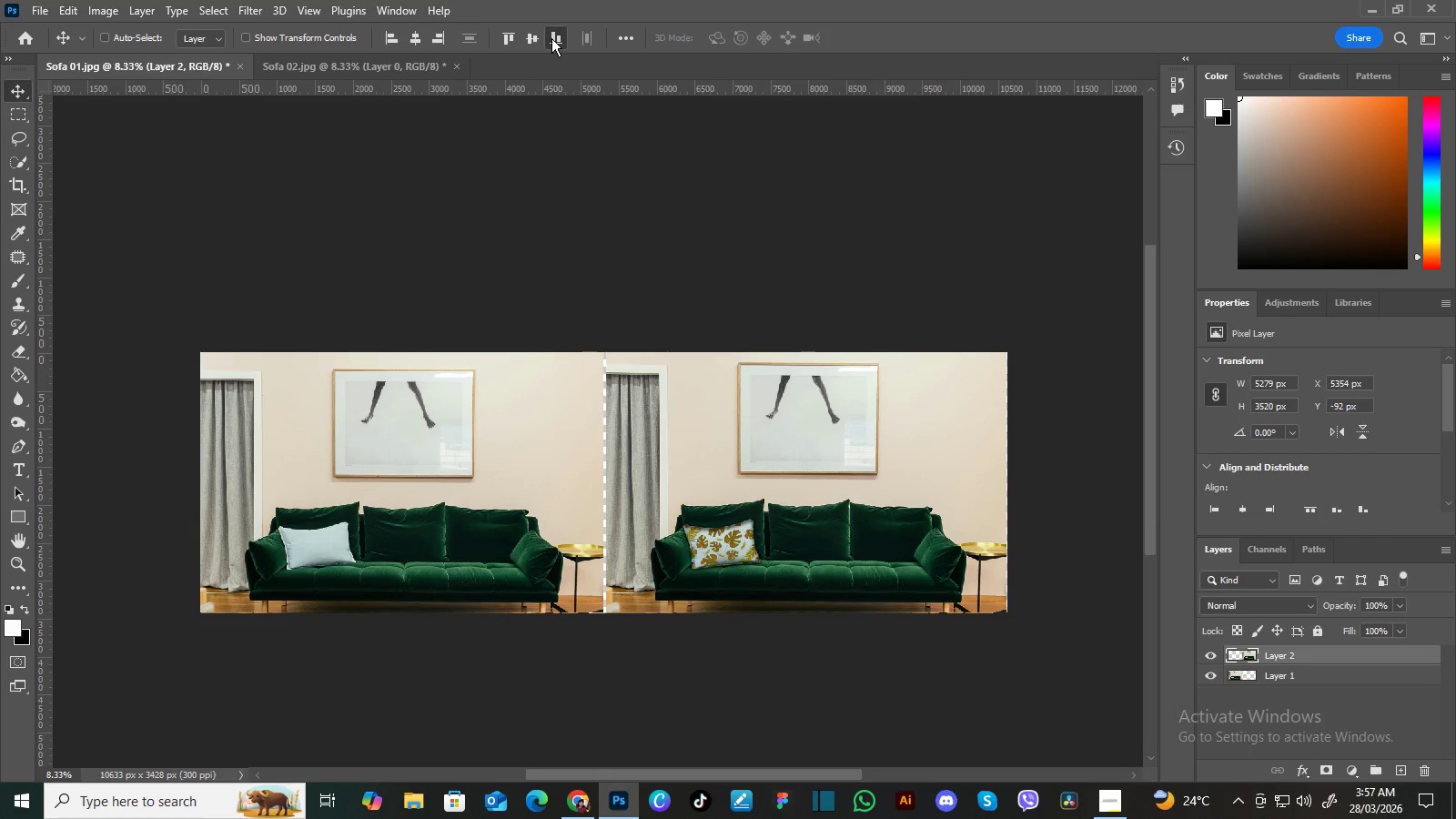 
triple_click([551, 38])
 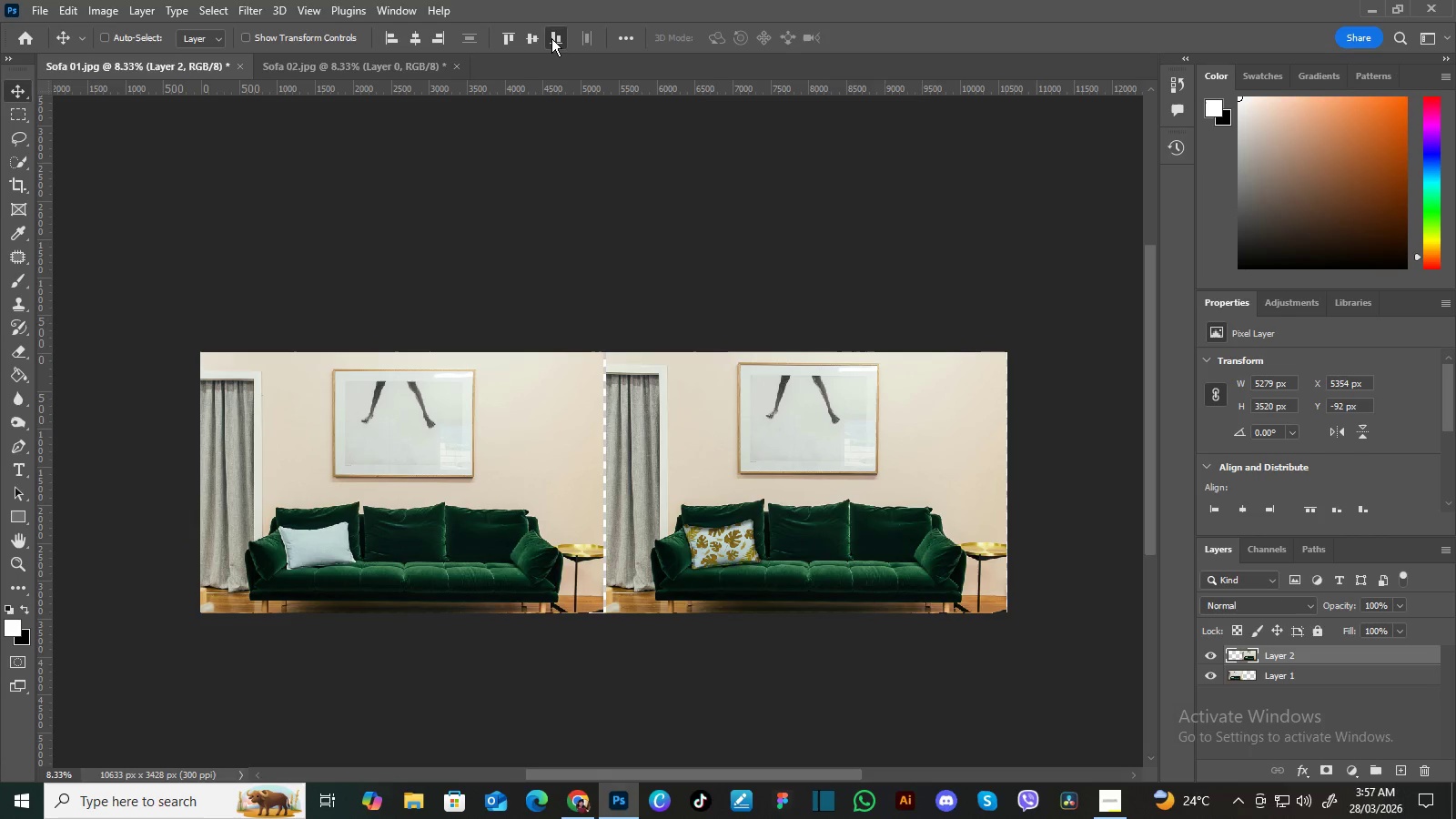 
triple_click([551, 38])
 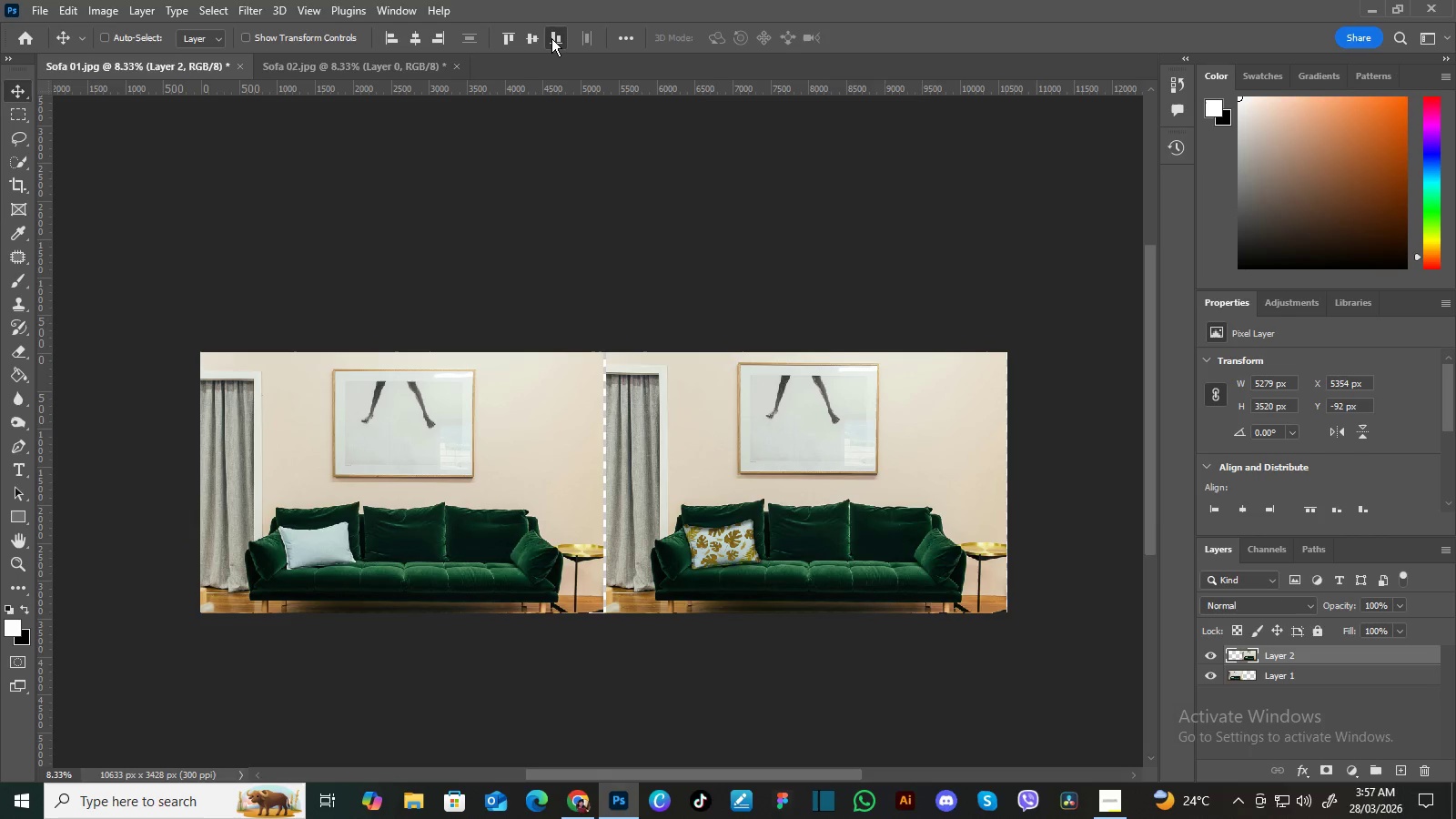 
triple_click([551, 38])
 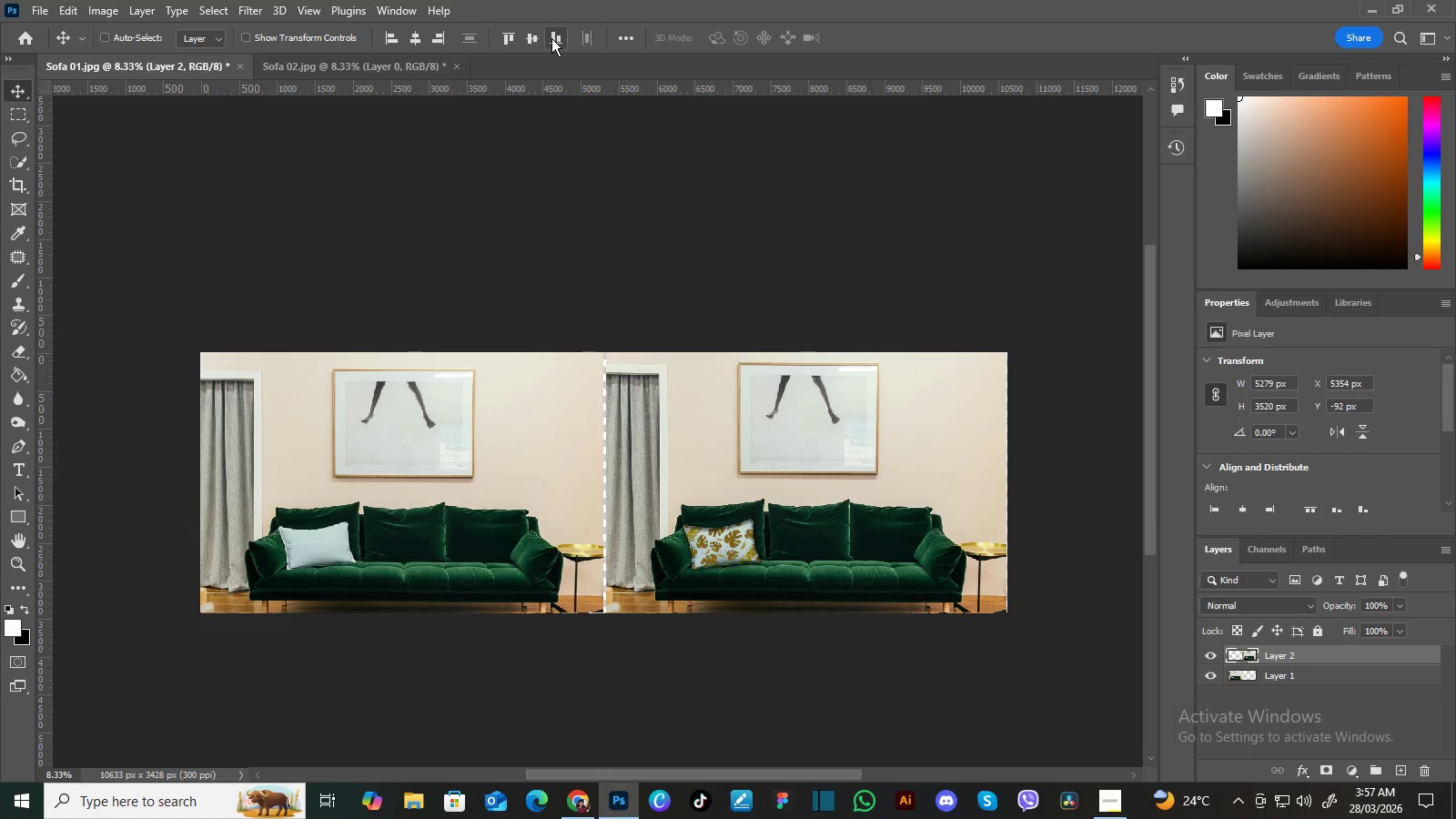 
left_click([551, 38])
 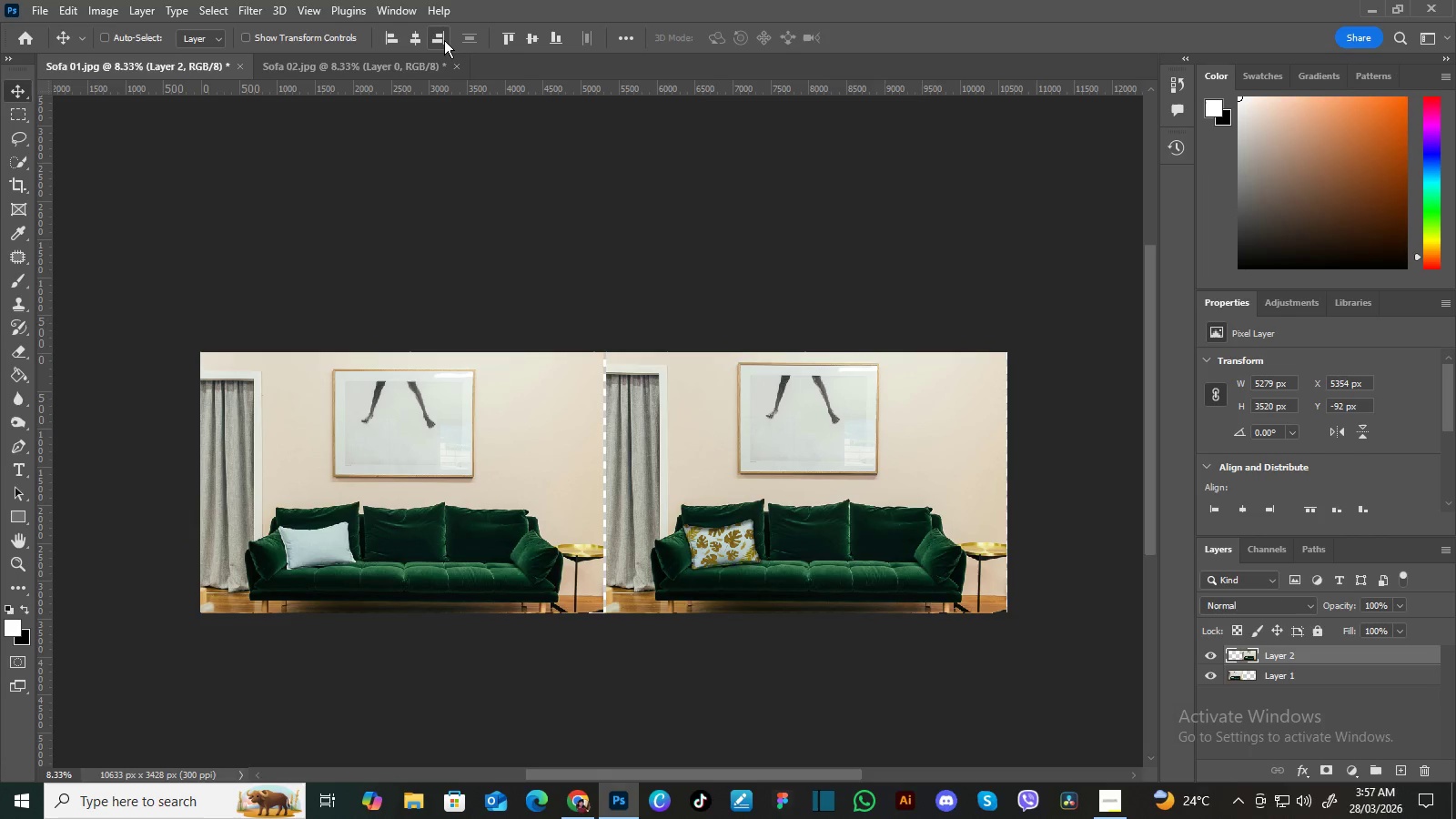 
left_click([440, 38])
 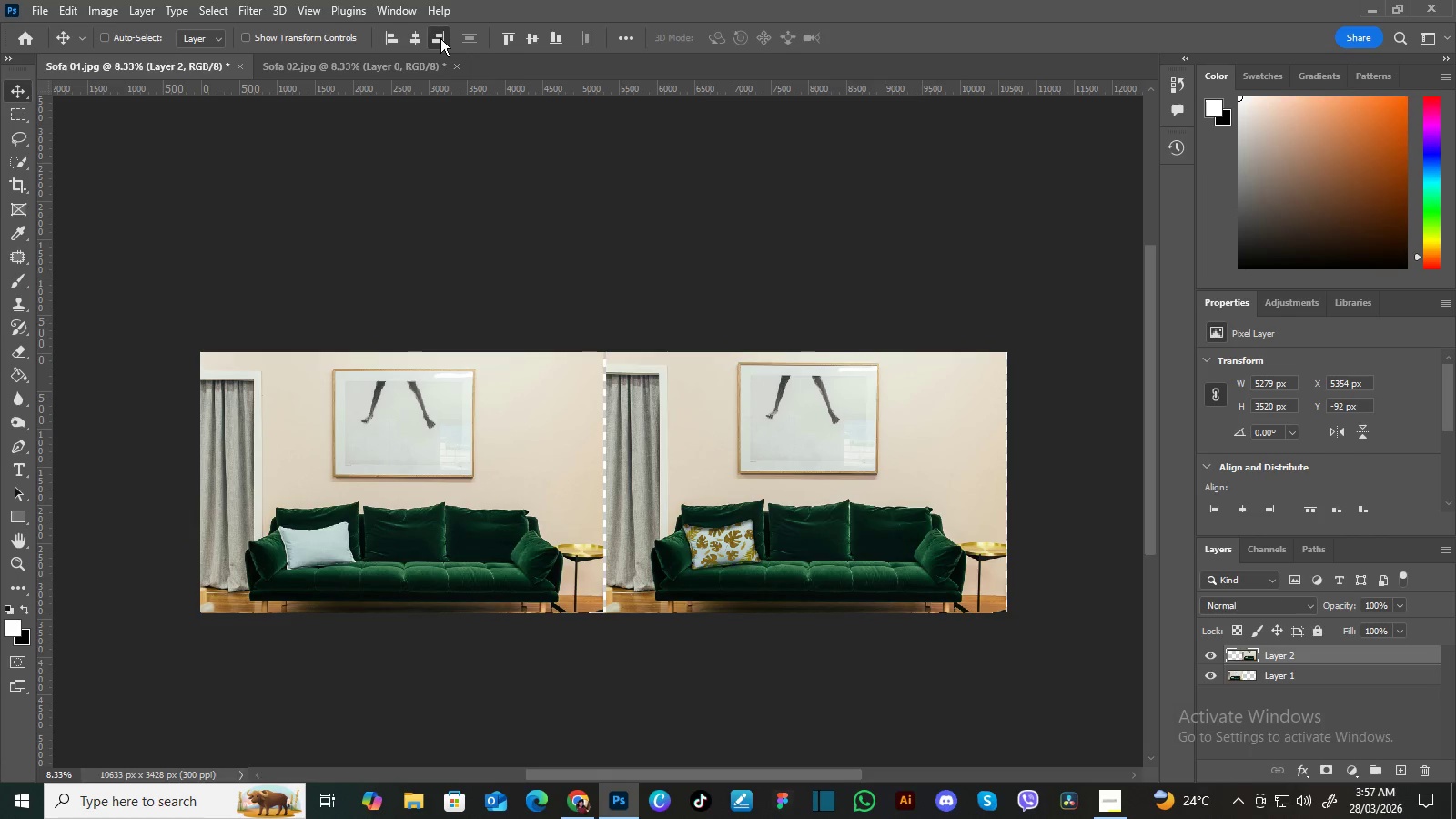 
double_click([440, 38])
 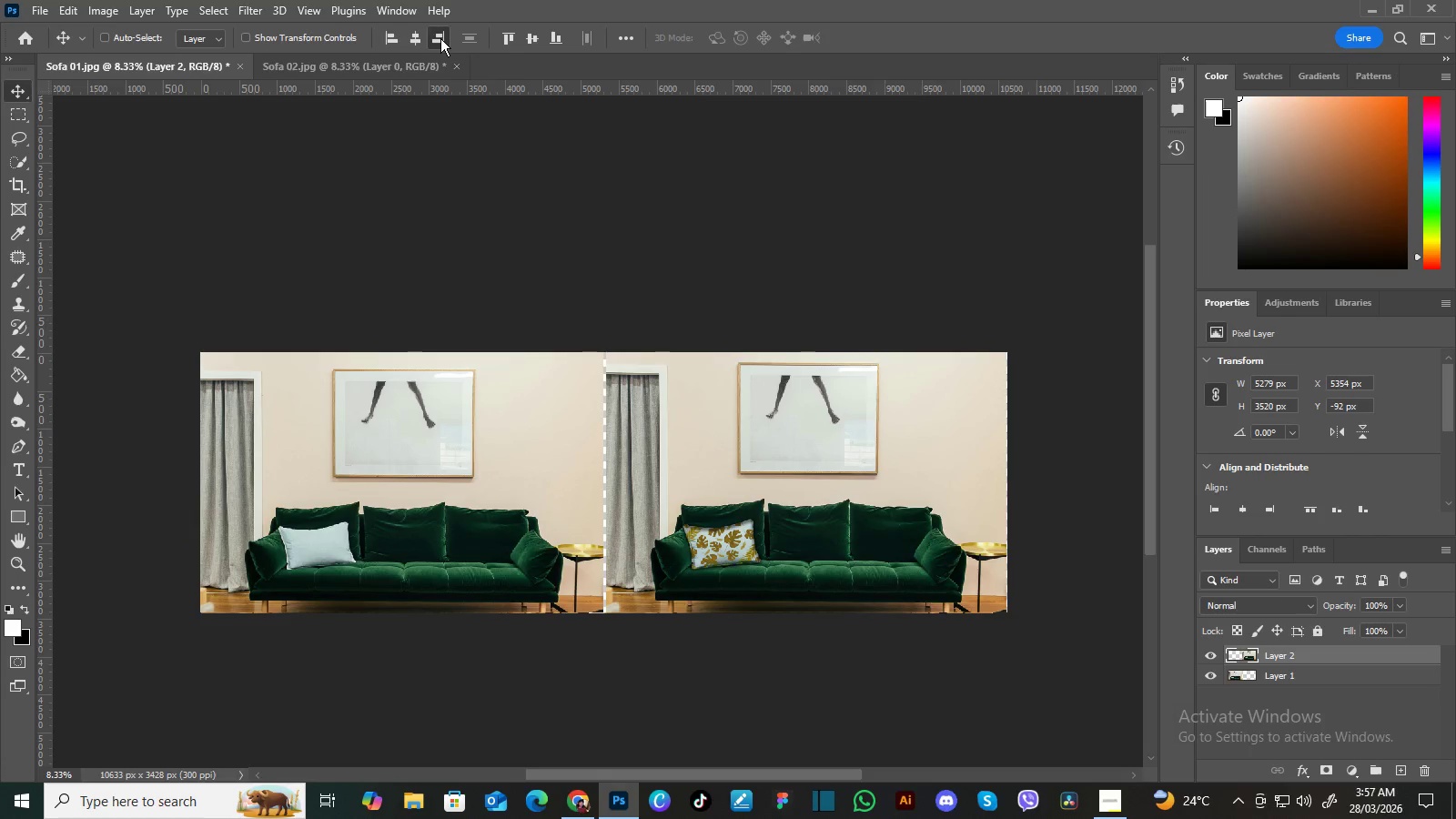 
triple_click([440, 38])
 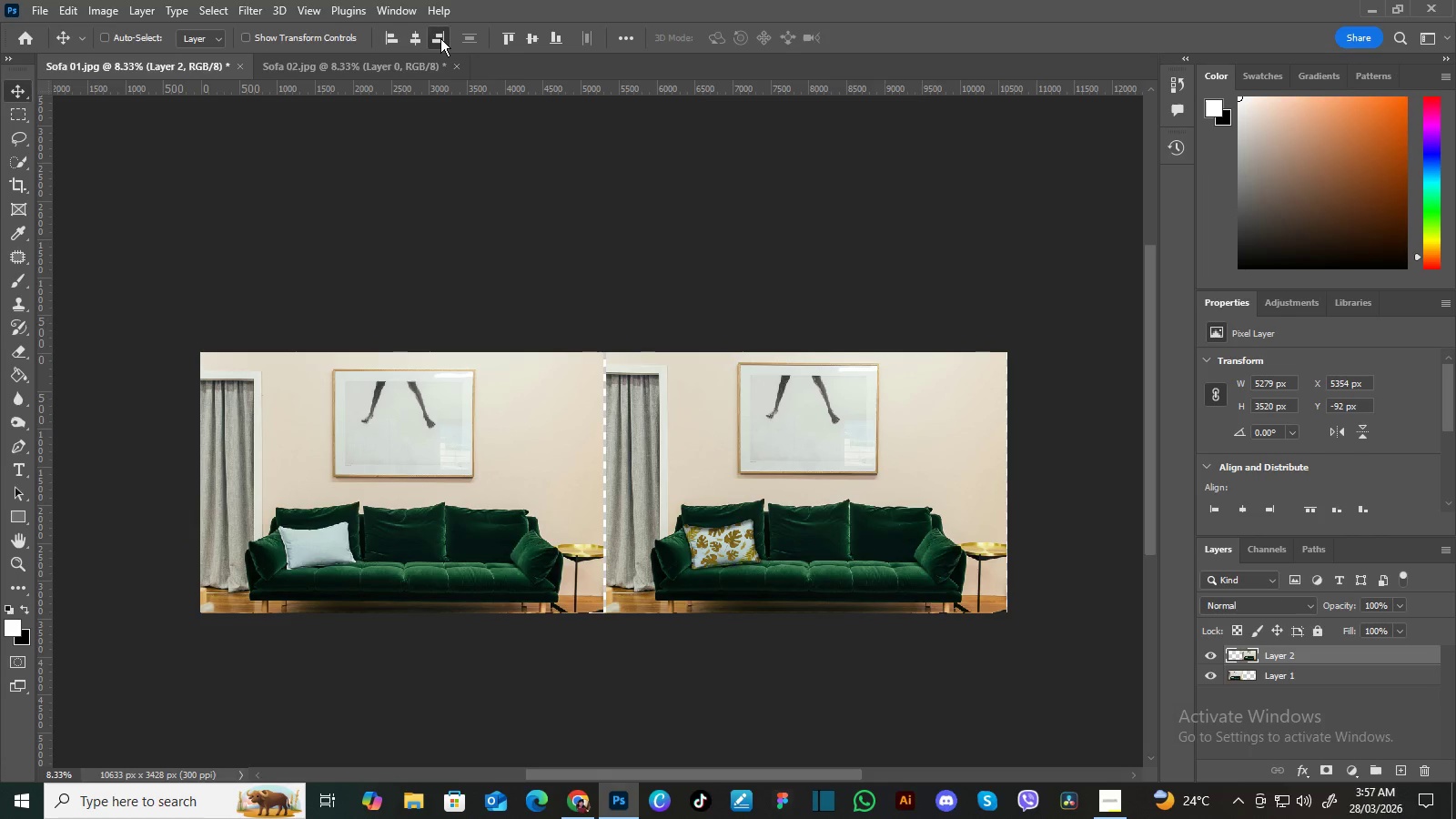 
triple_click([440, 38])
 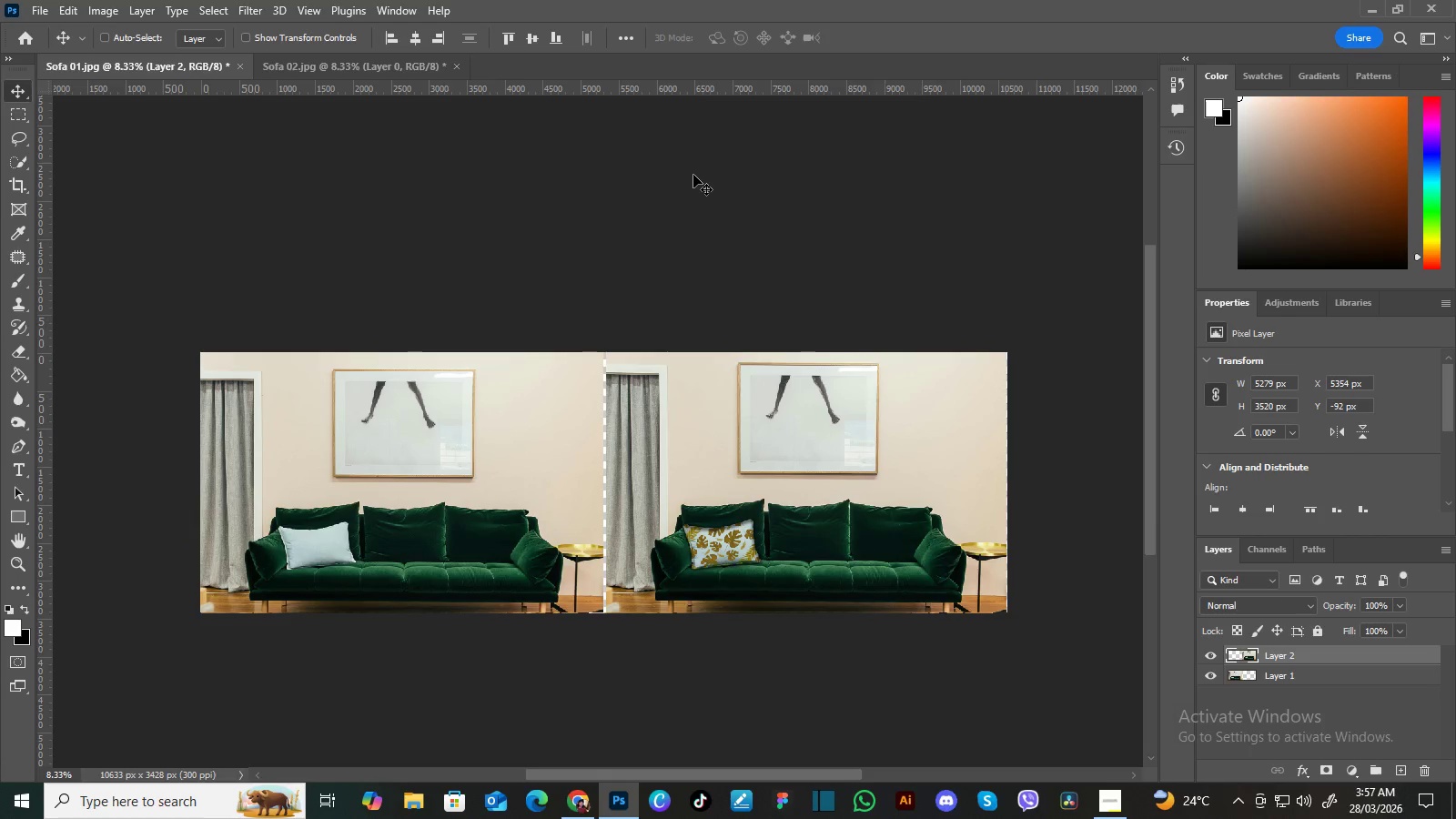 
key(Control+T)
 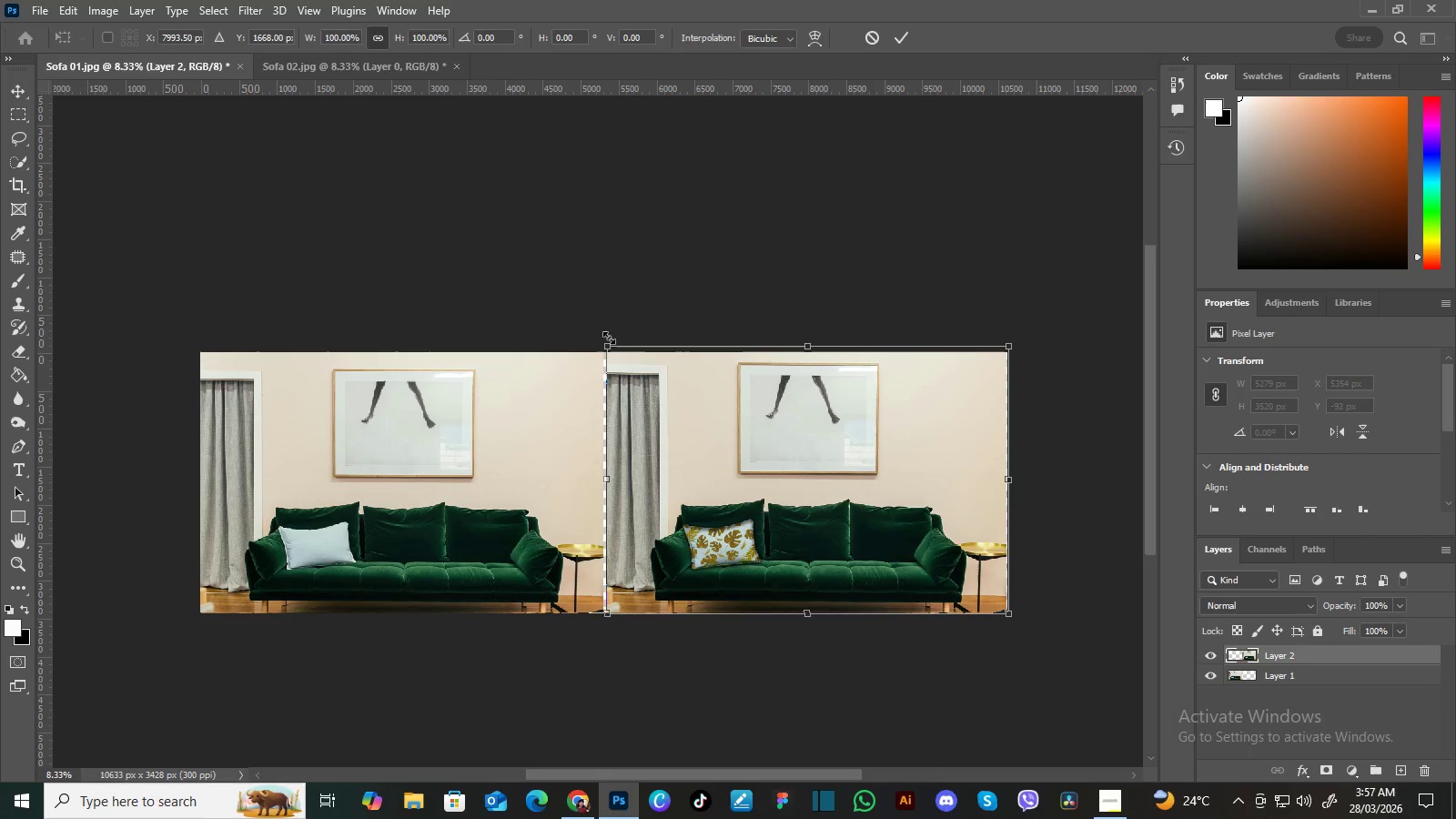 
wait(8.62)
 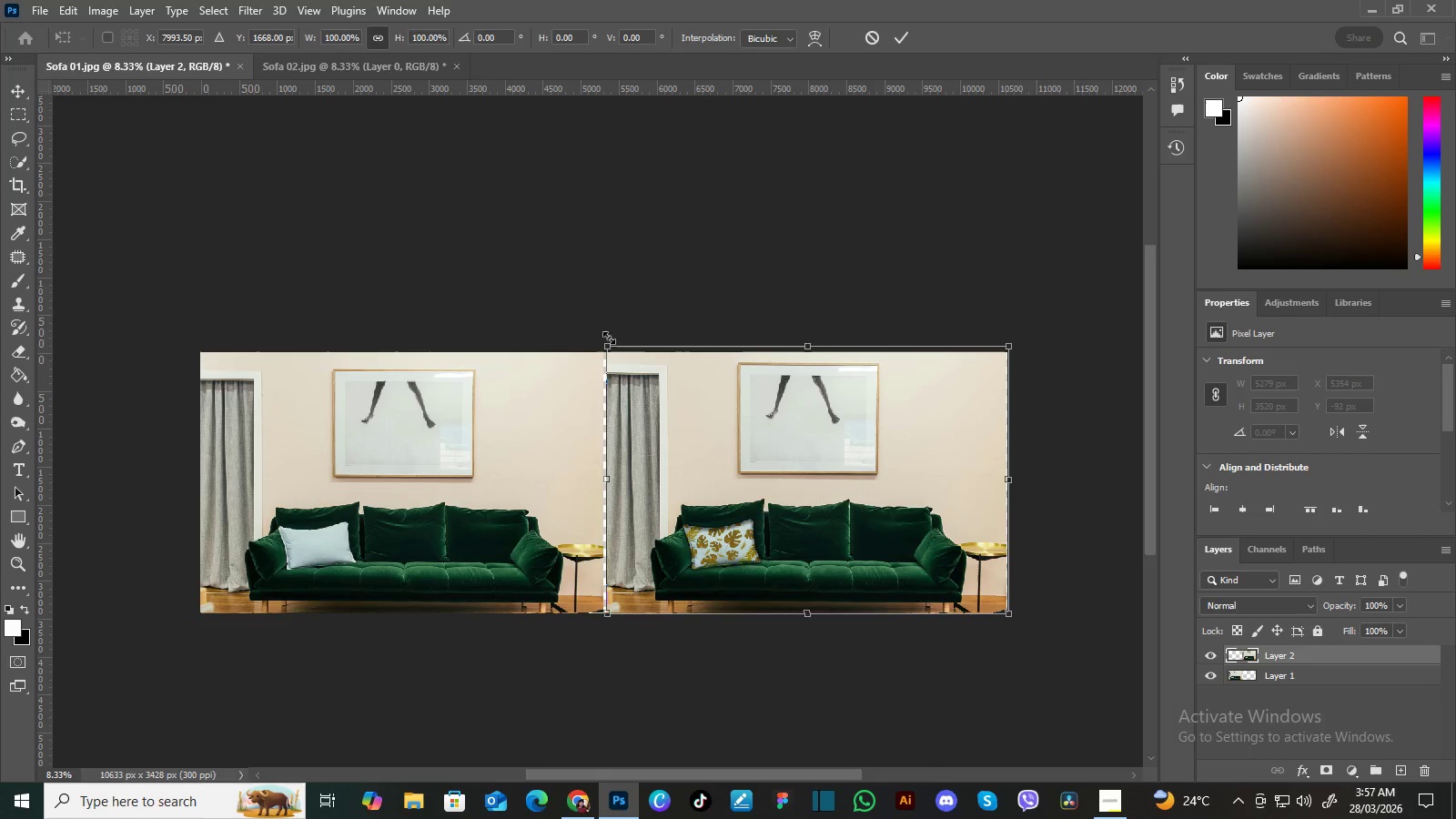 
key(Enter)
 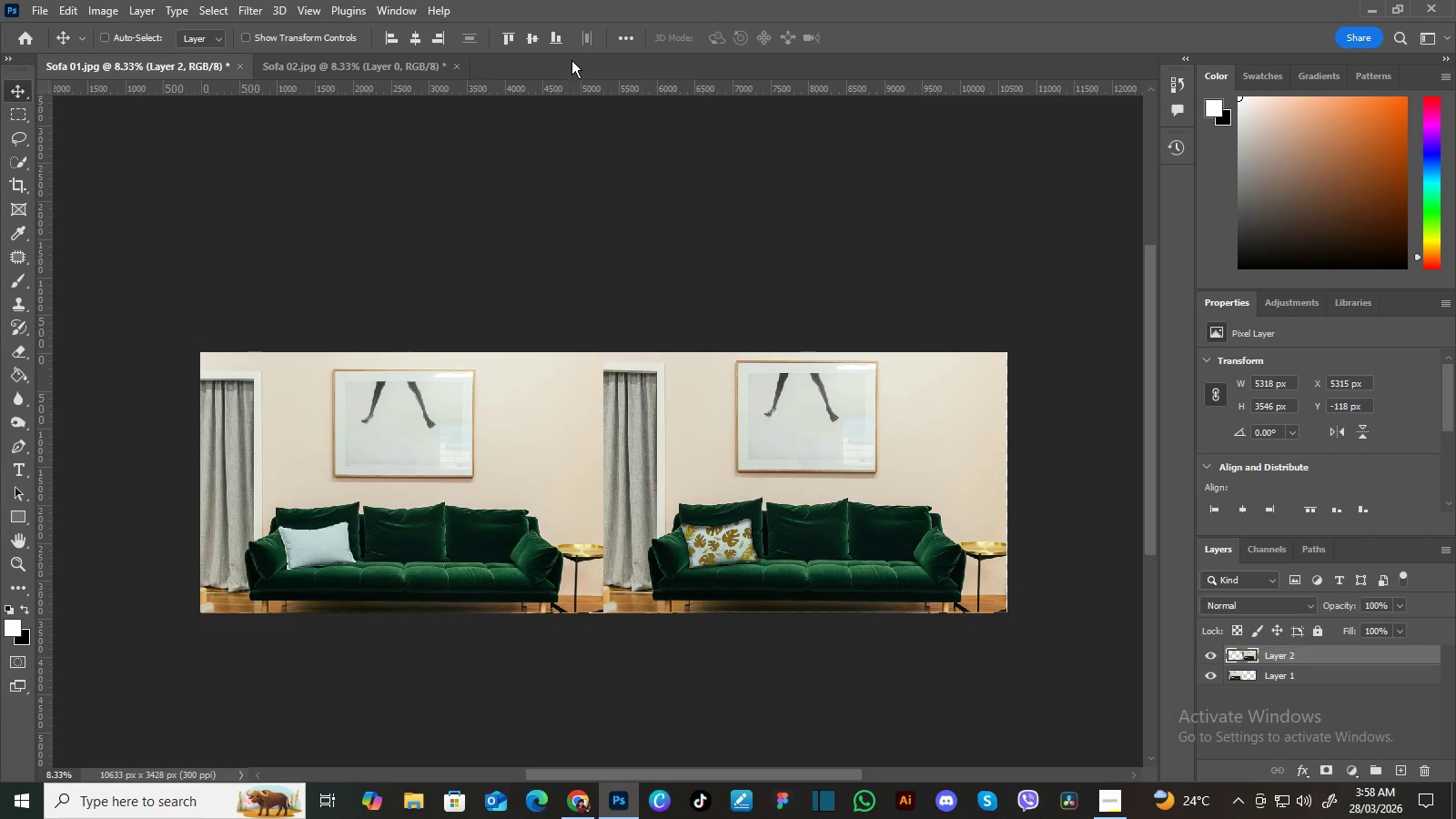 
double_click([558, 42])
 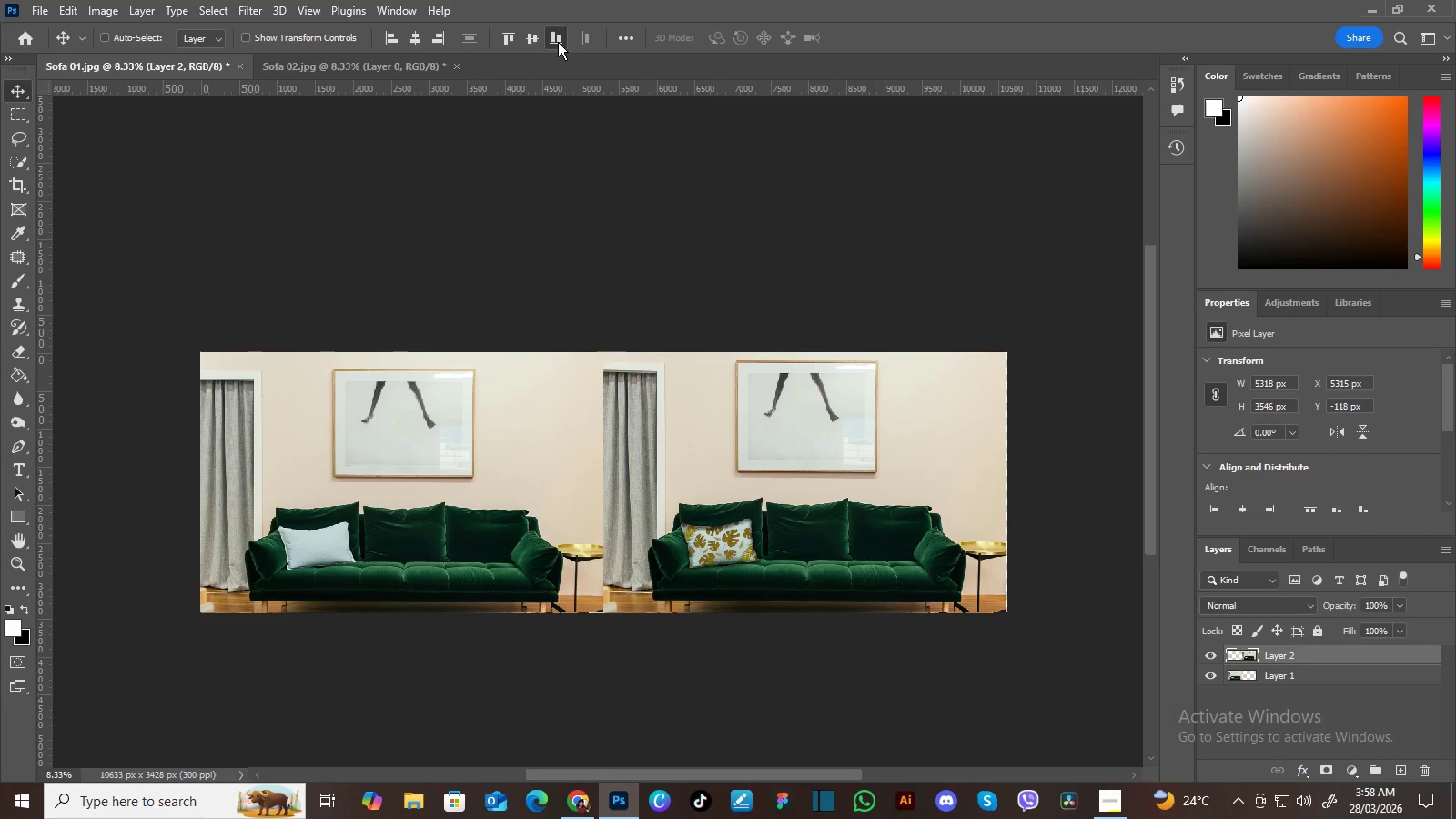 
triple_click([558, 42])
 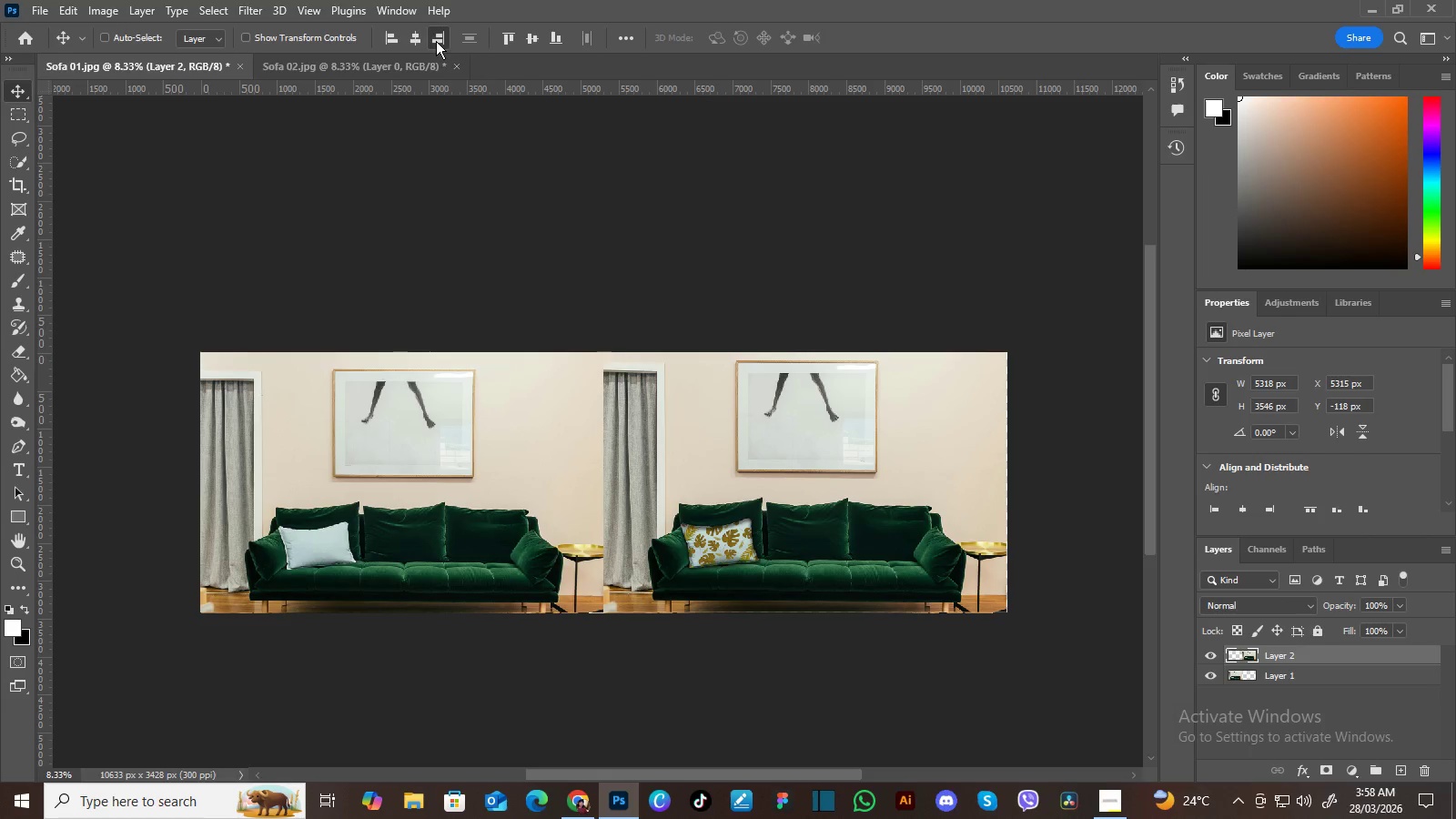 
double_click([436, 41])
 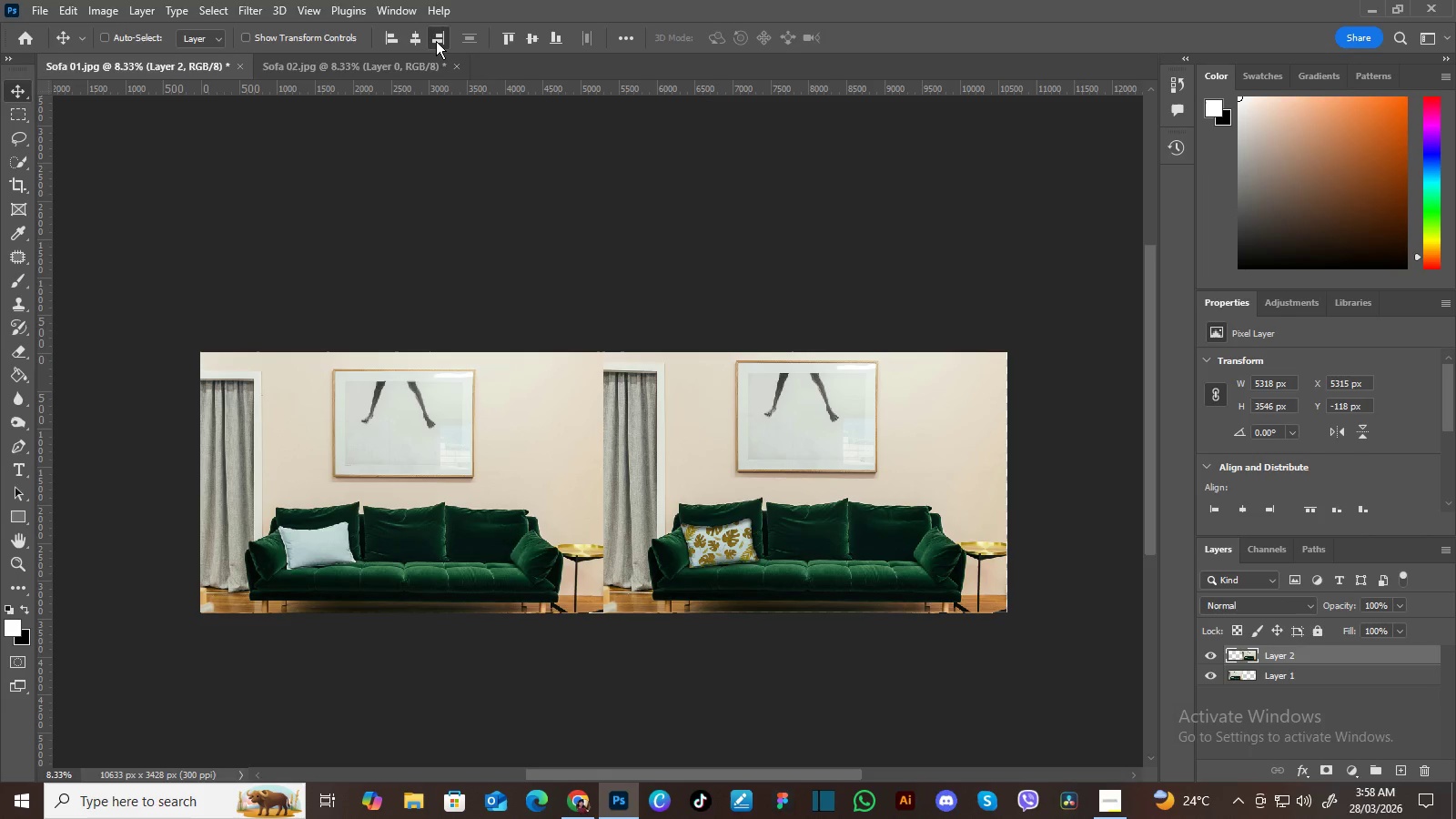 
triple_click([436, 41])
 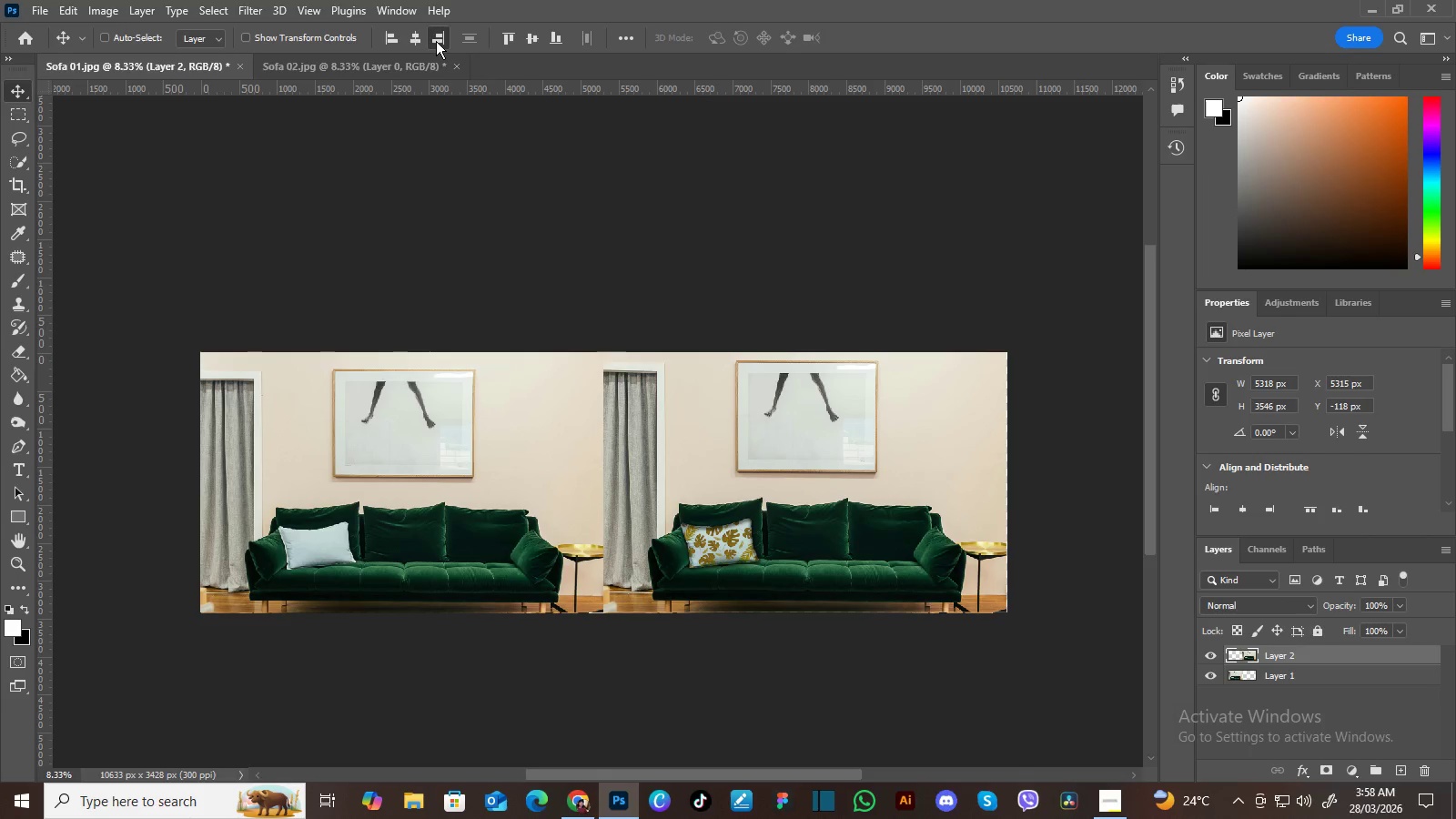 
triple_click([436, 41])
 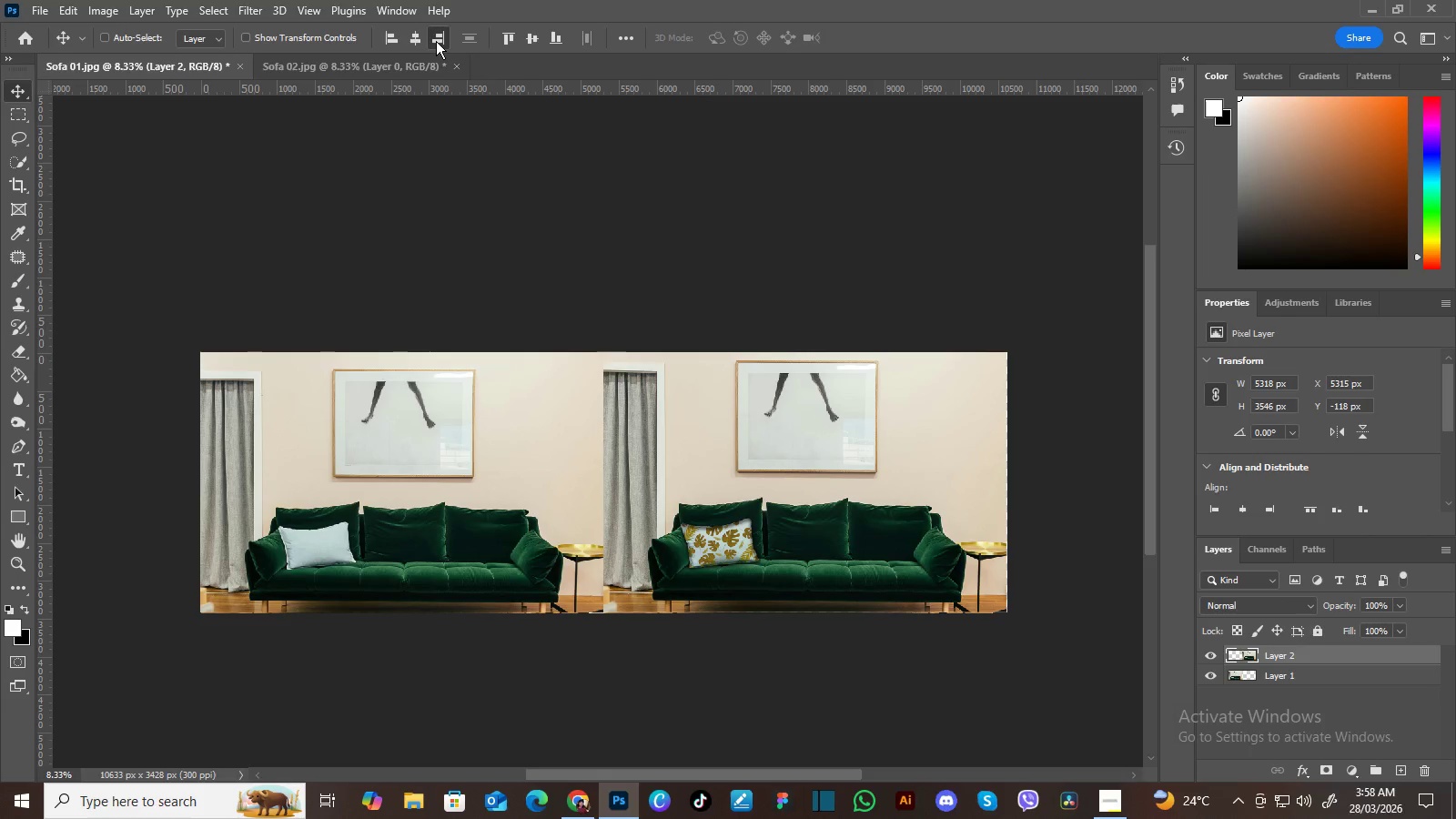 
triple_click([436, 41])
 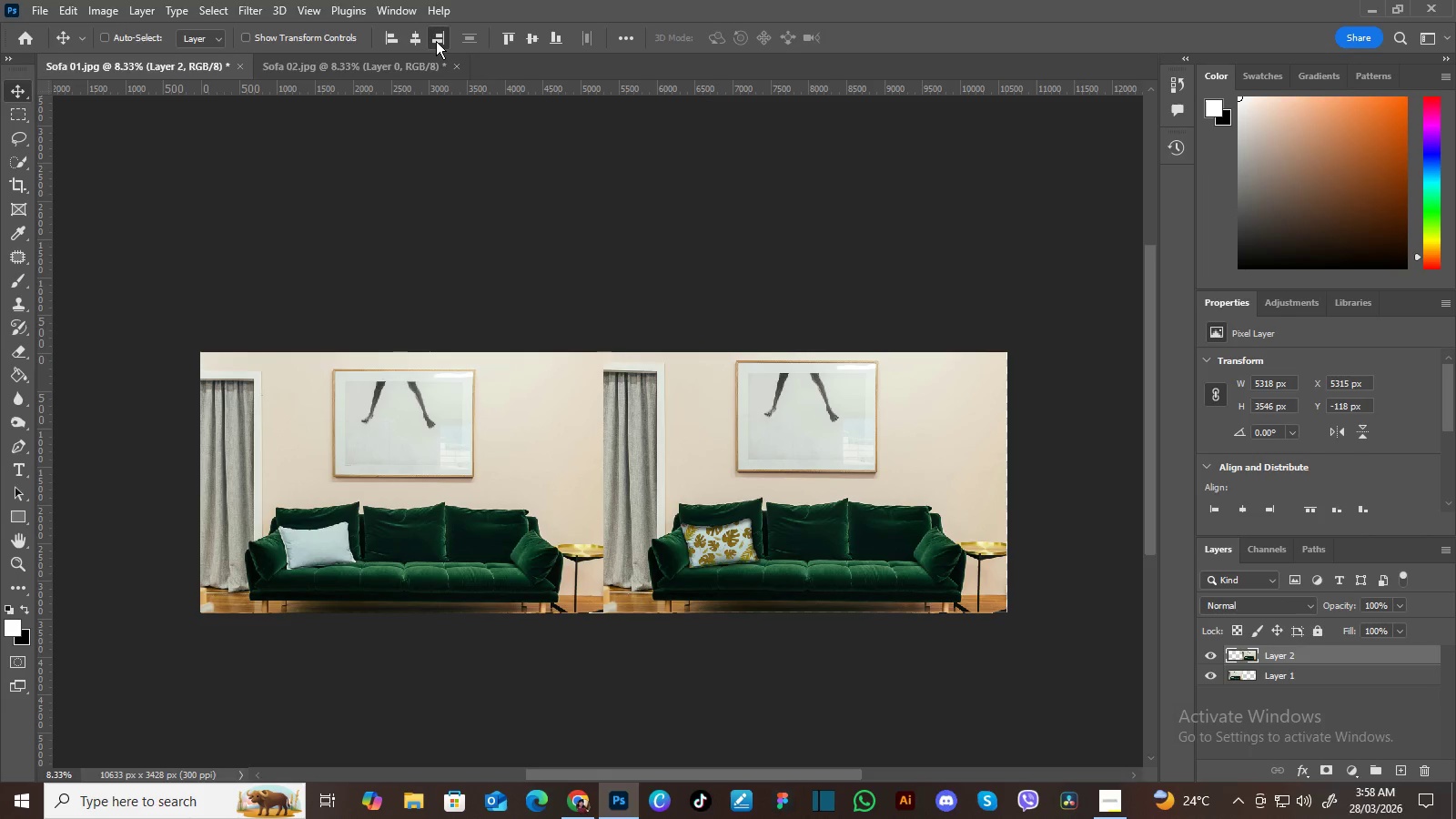 
triple_click([436, 41])
 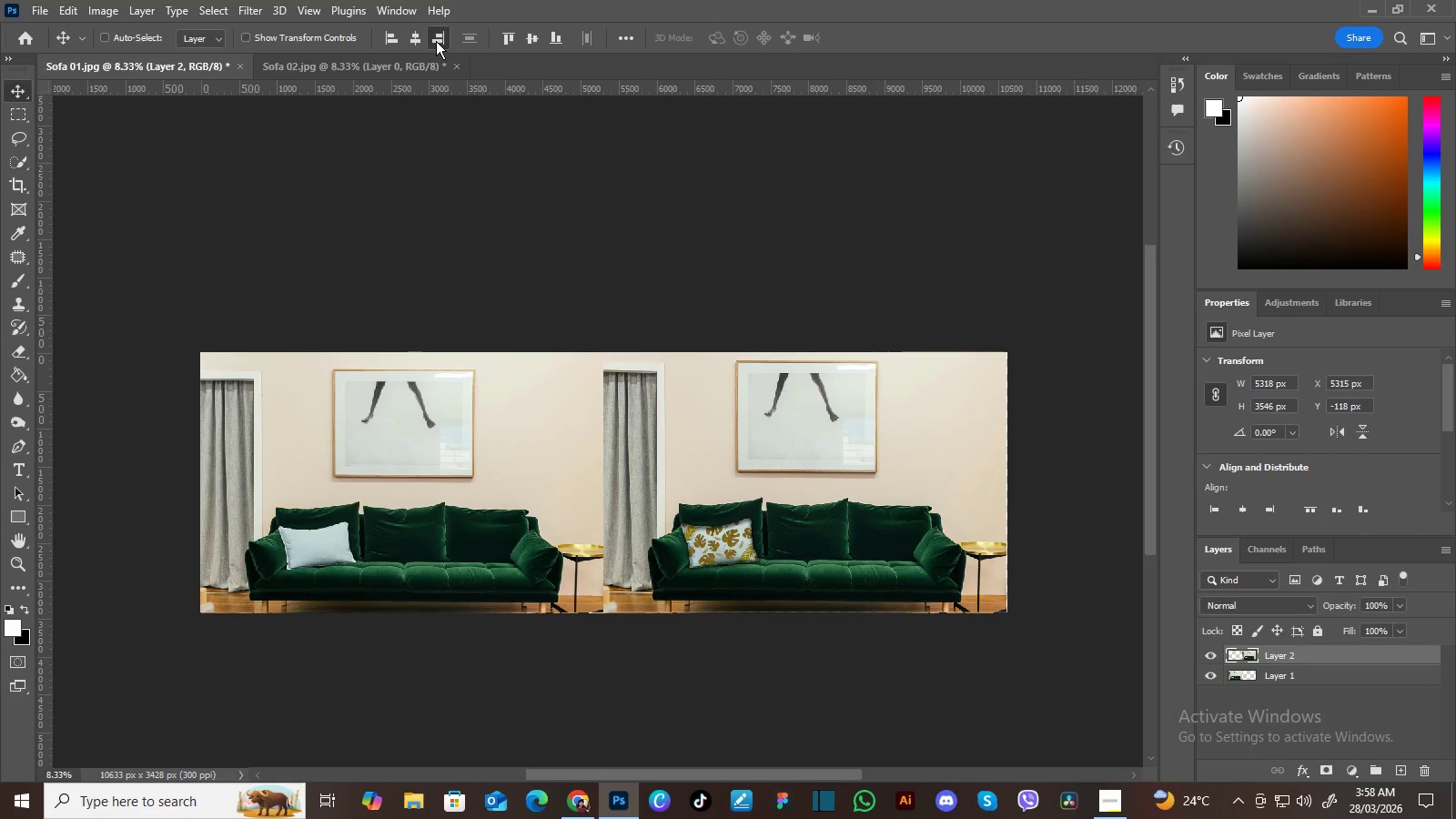 
triple_click([436, 41])
 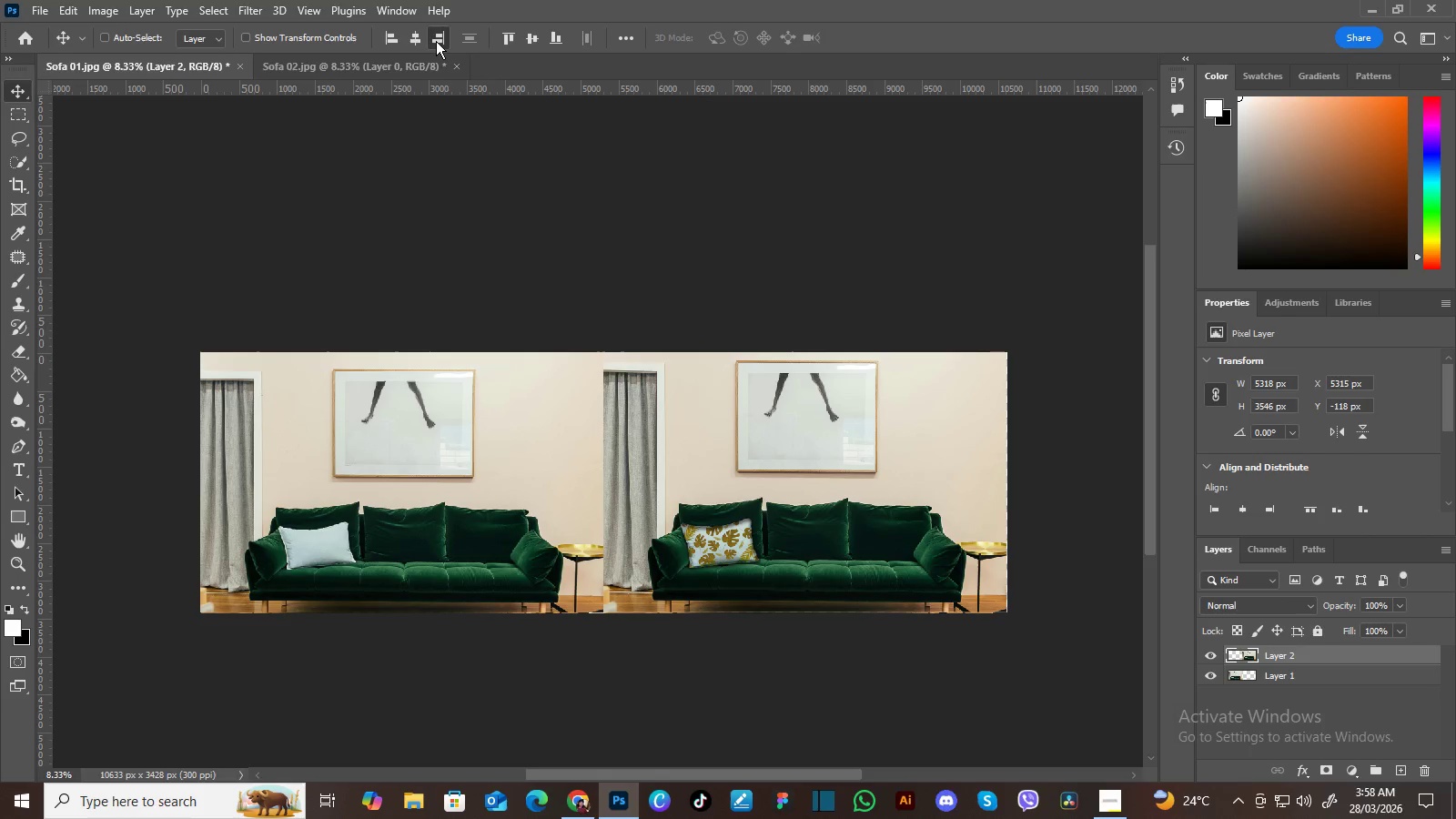 
triple_click([436, 41])
 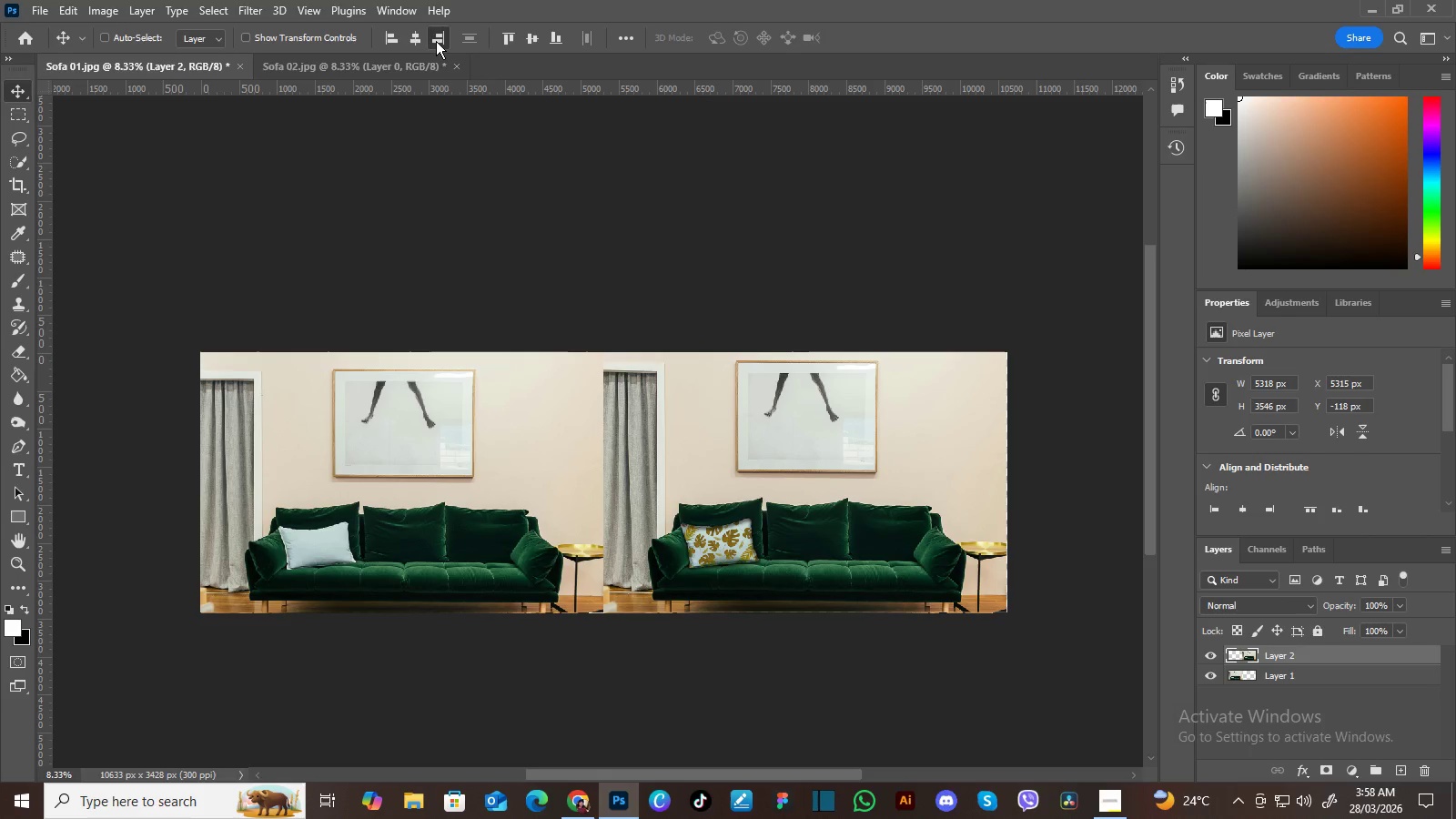 
triple_click([436, 41])
 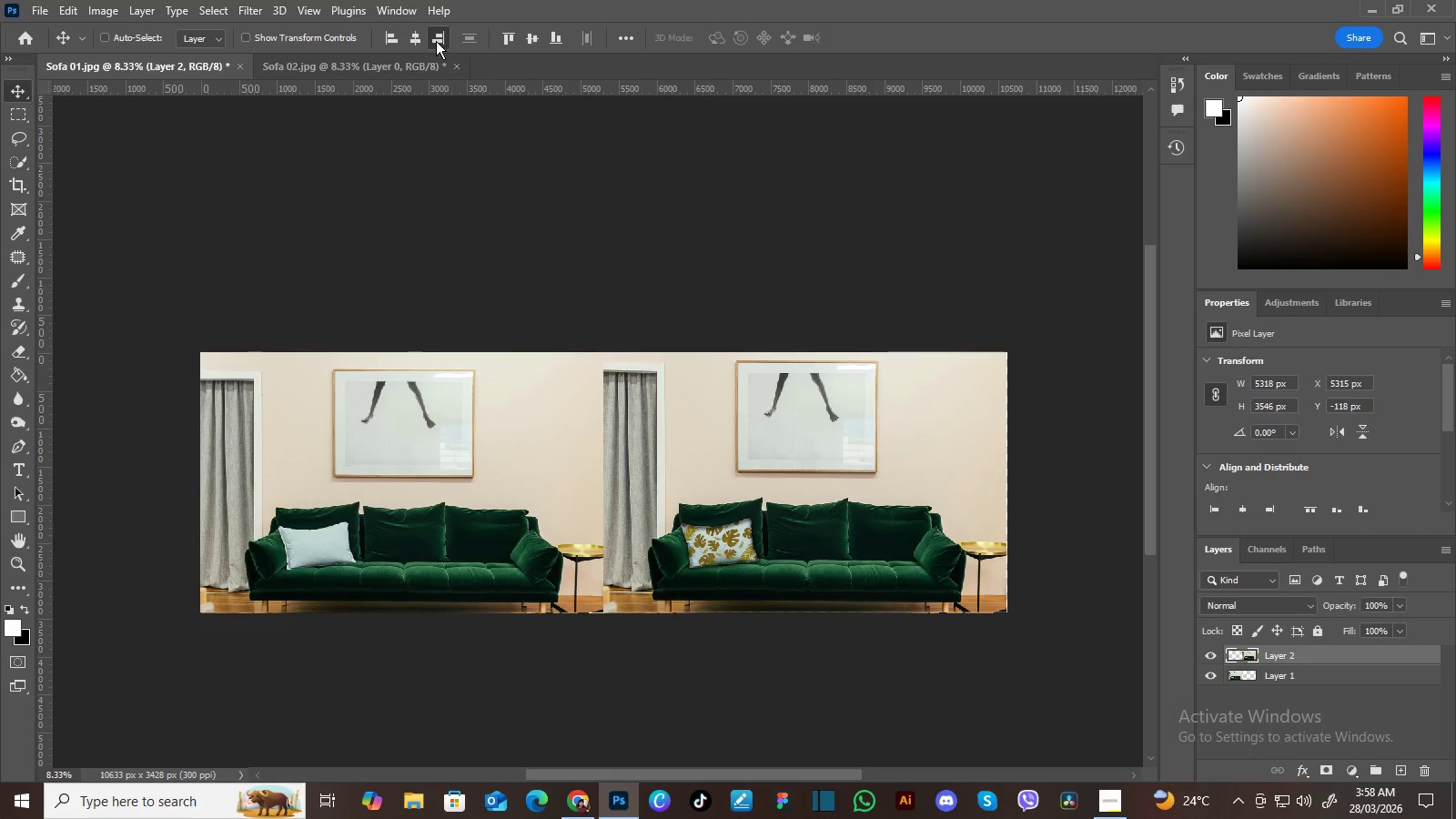 
triple_click([436, 41])
 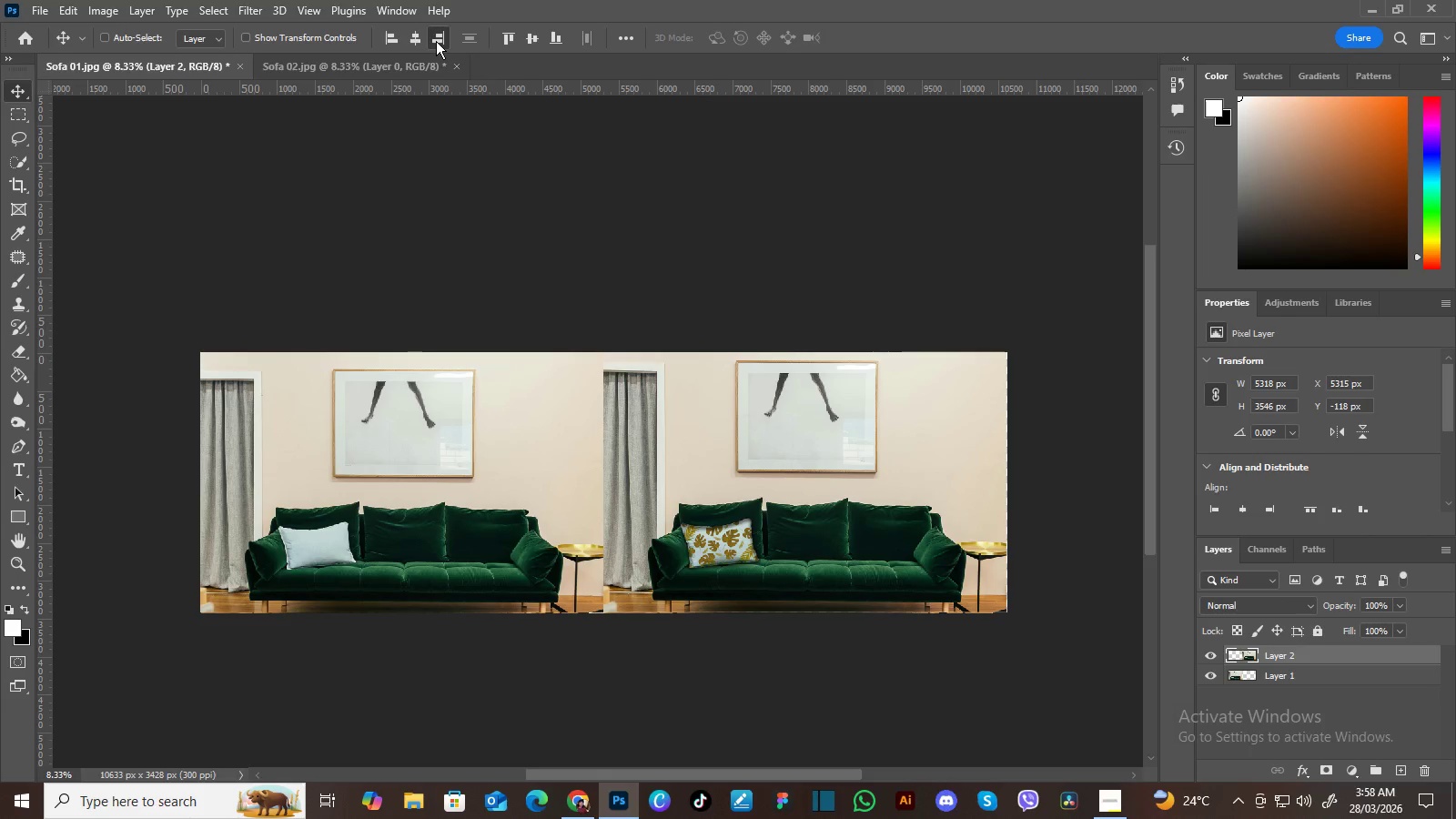 
triple_click([436, 41])
 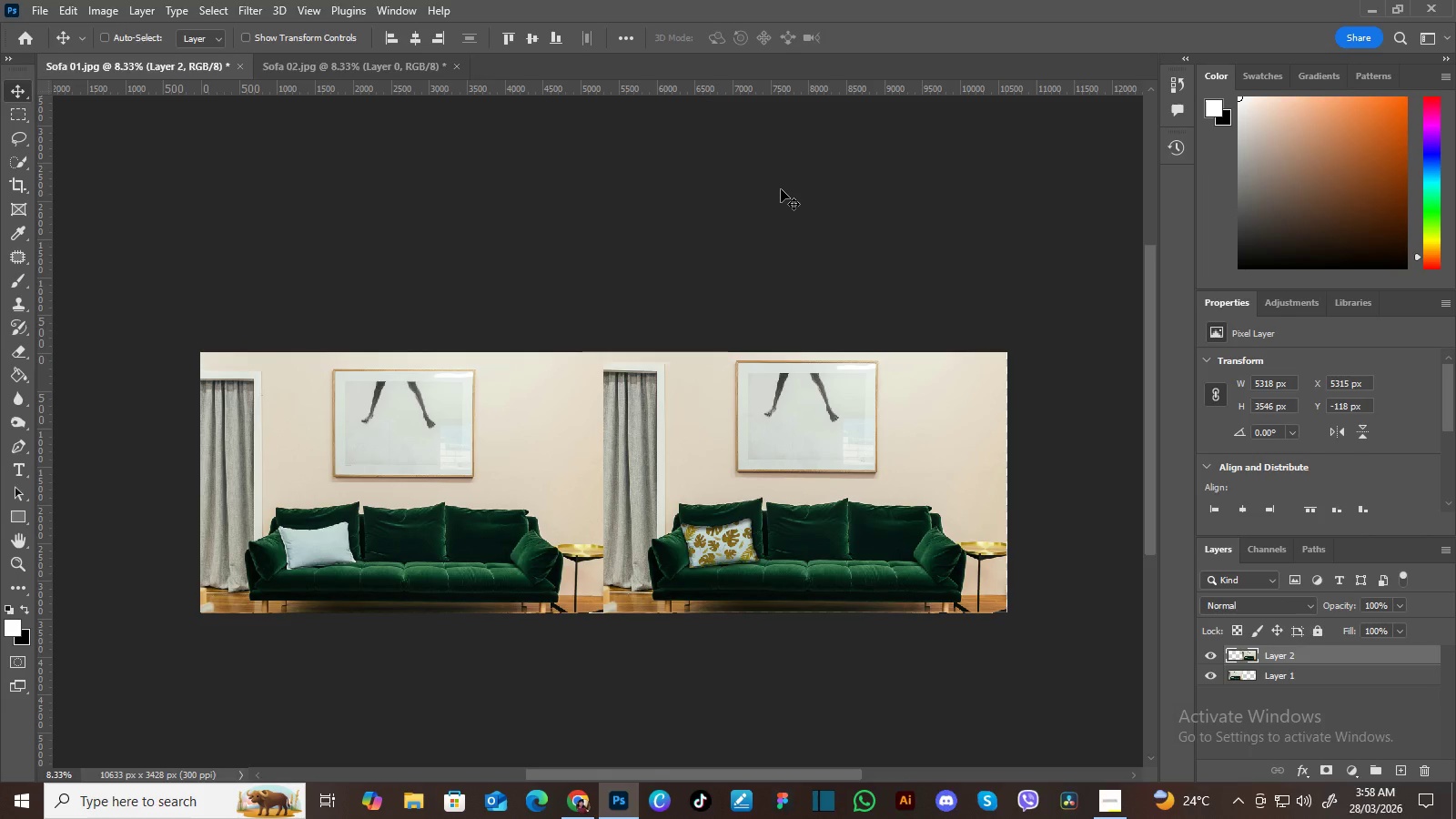 
key(ArrowDown)
 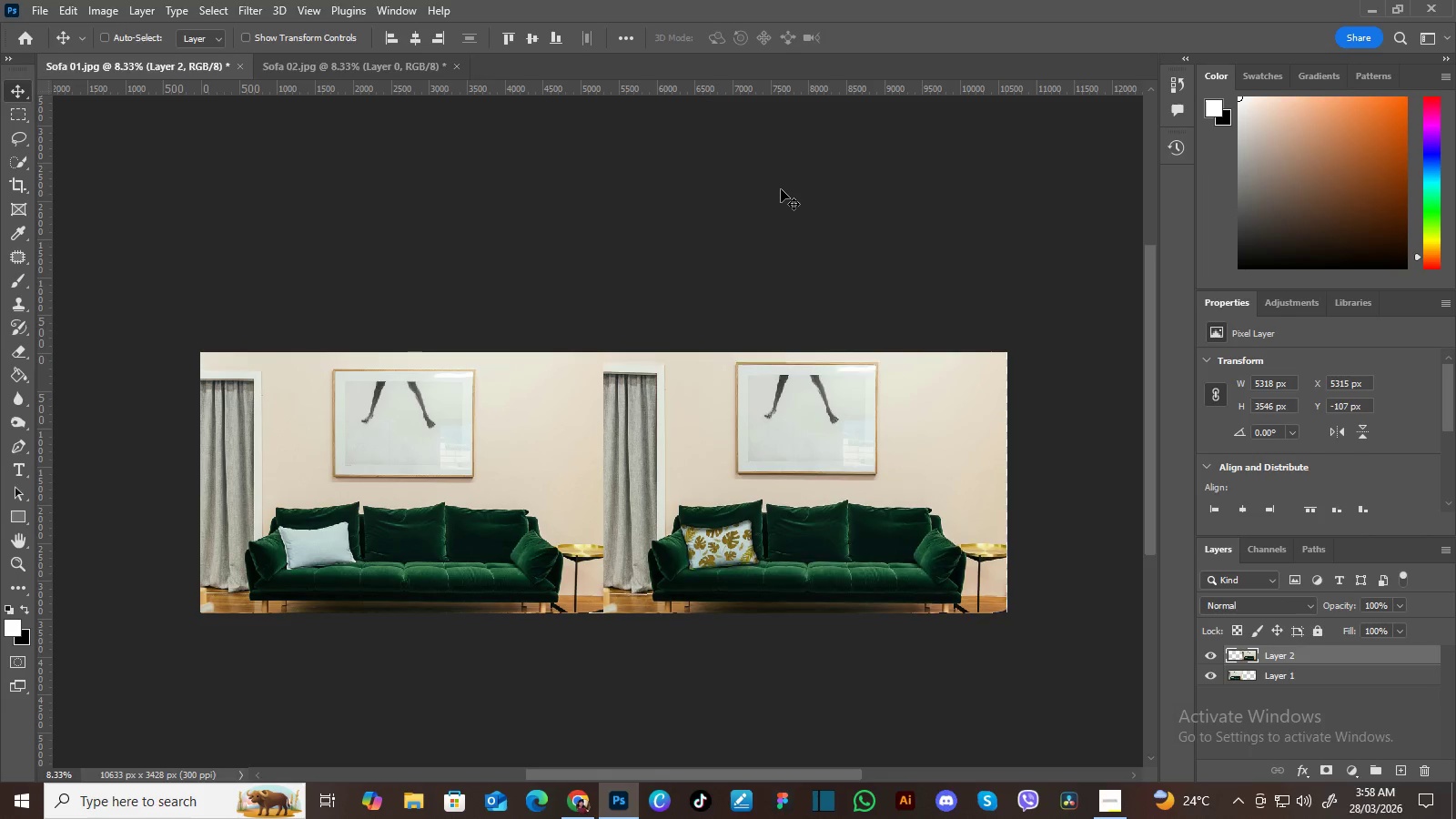 
key(ArrowDown)
 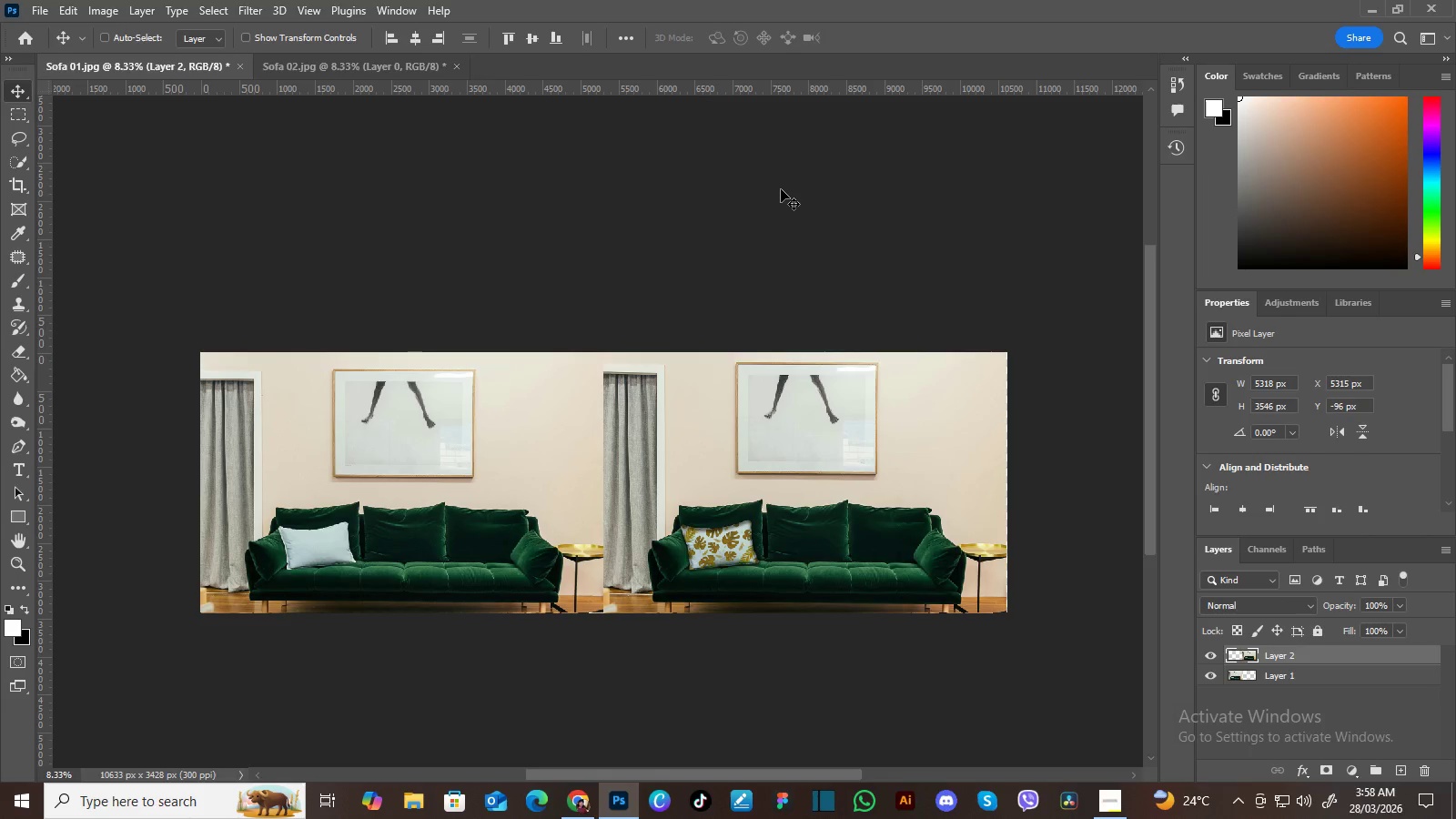 
key(ArrowDown)
 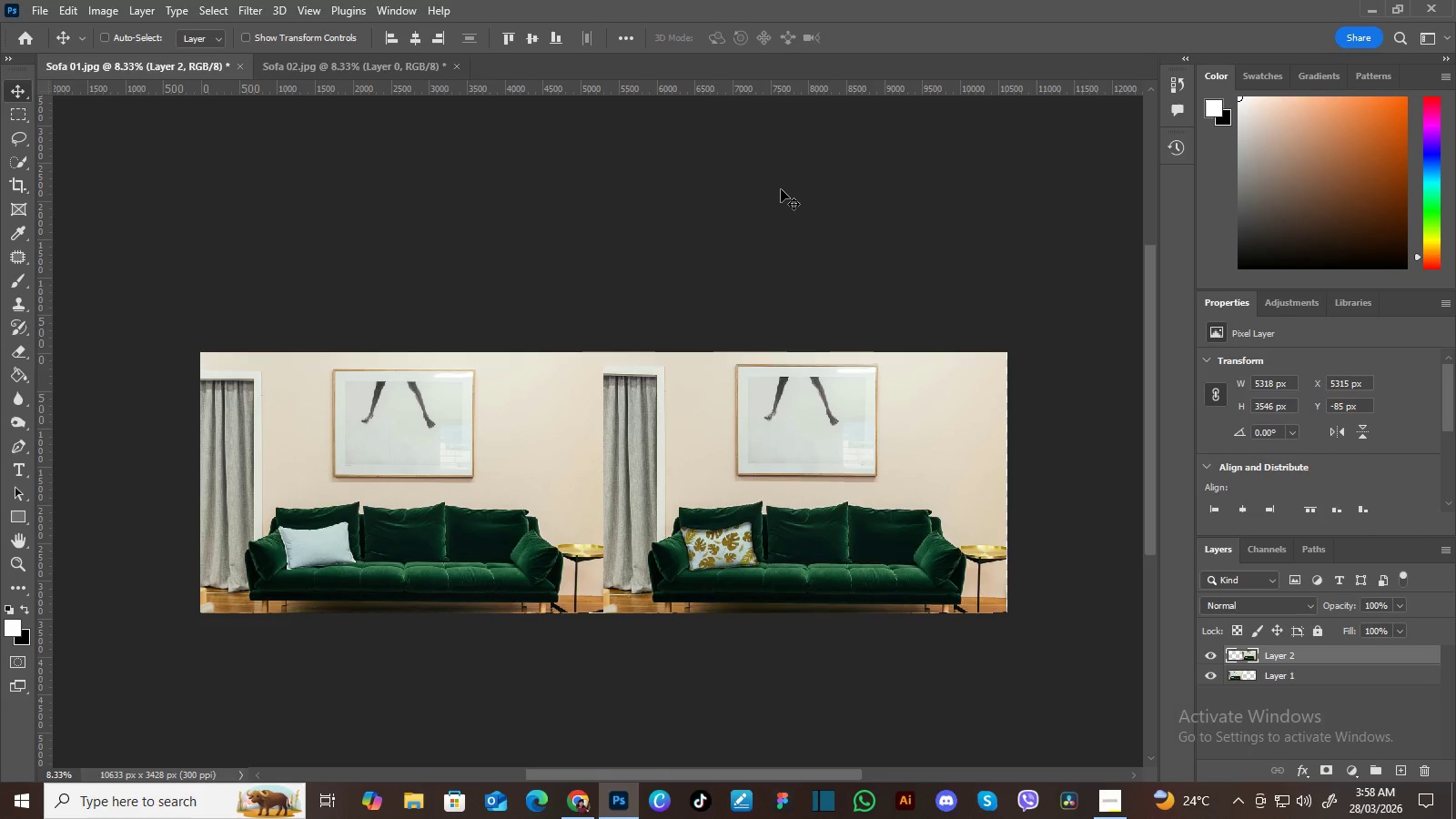 
key(ArrowDown)
 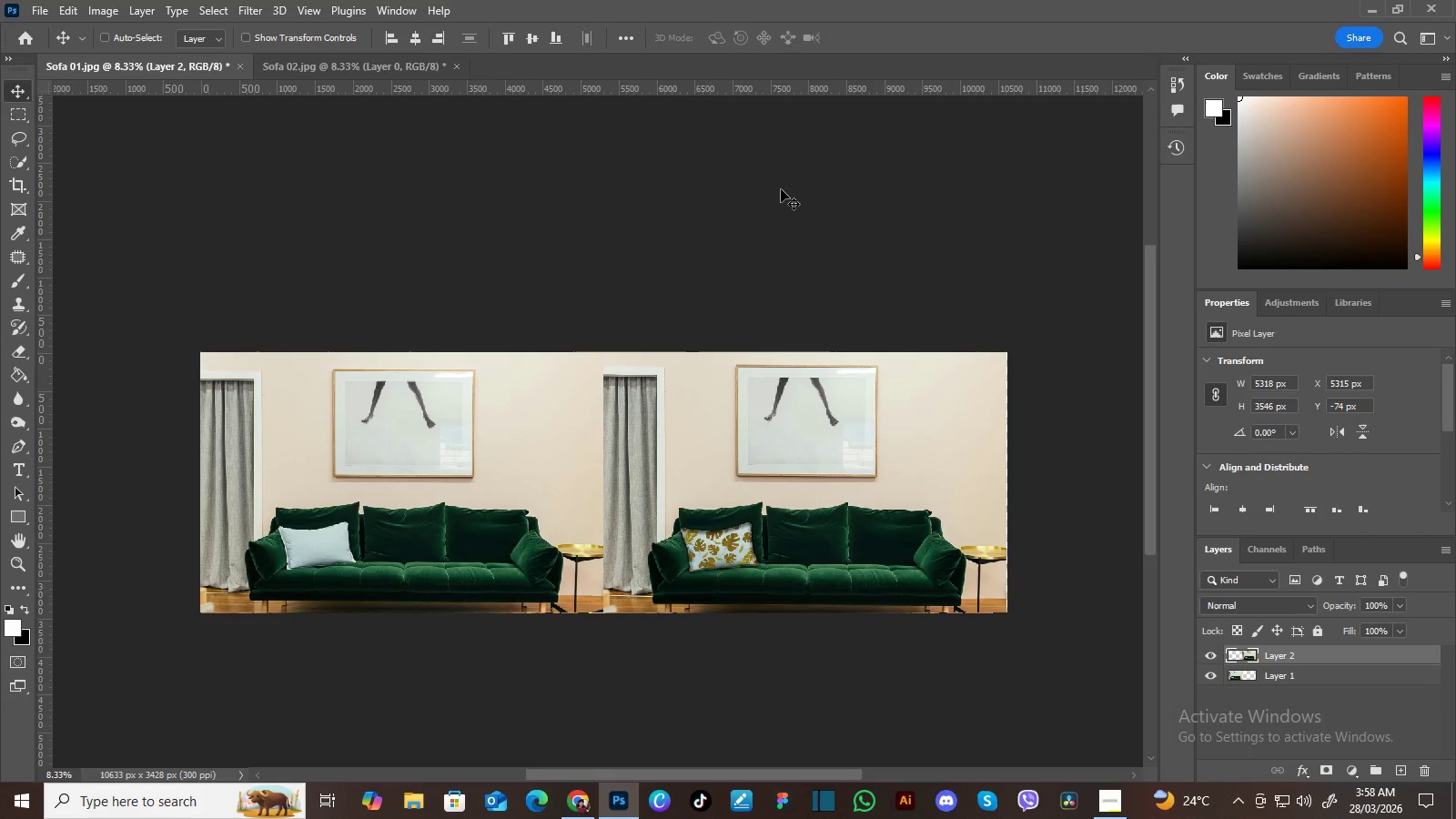 
key(ArrowDown)
 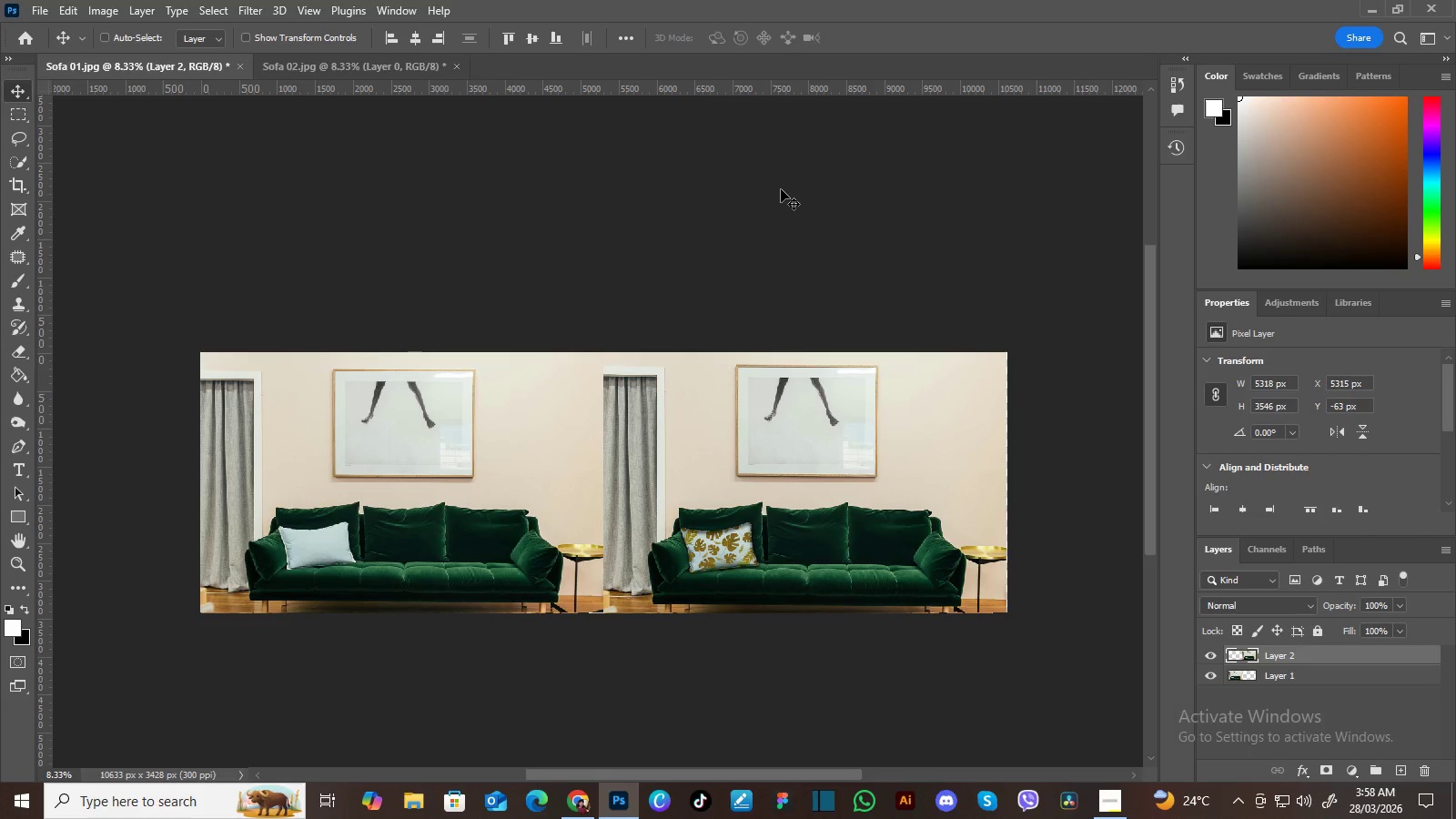 
key(ArrowUp)
 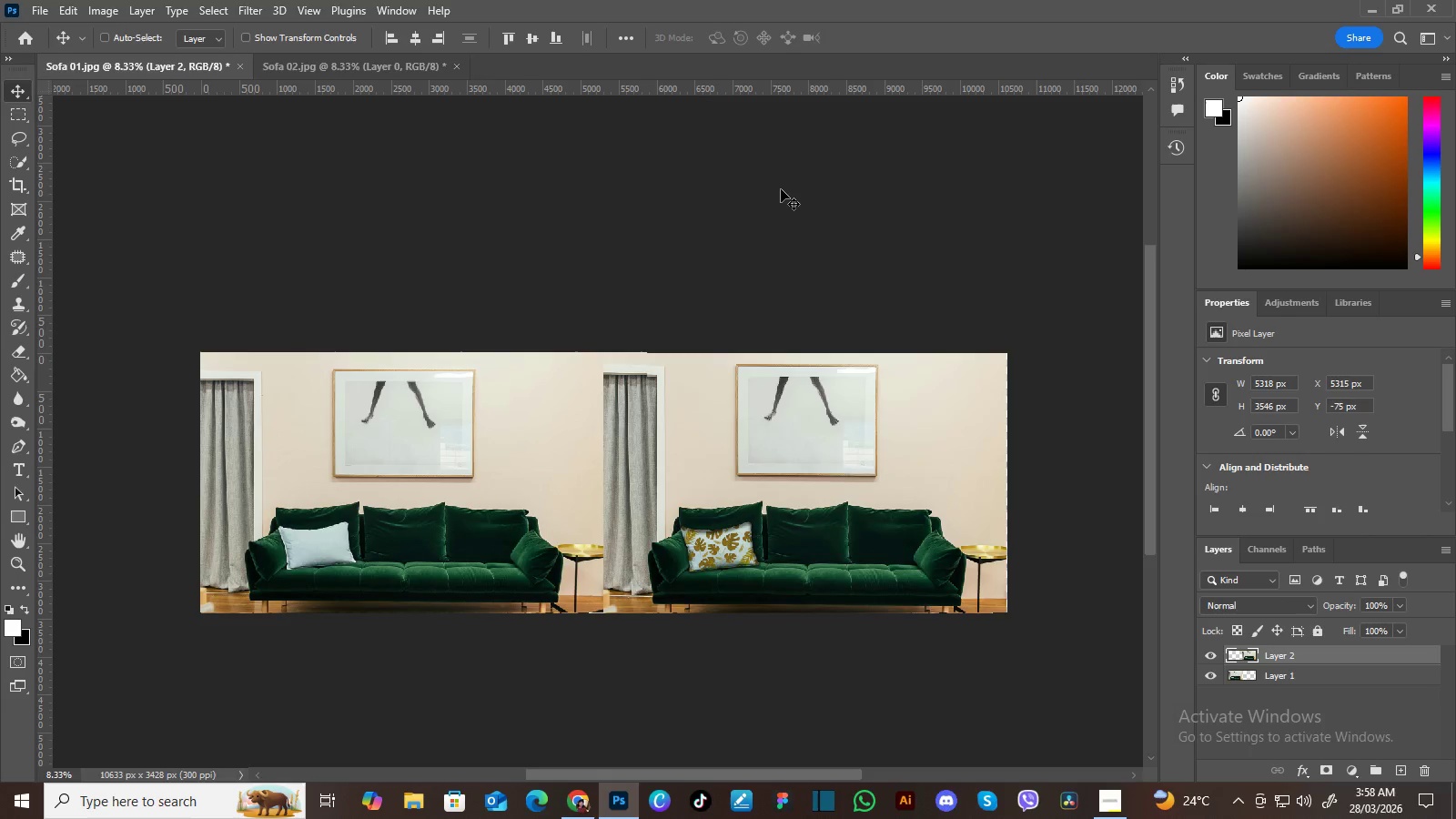 
key(ArrowUp)
 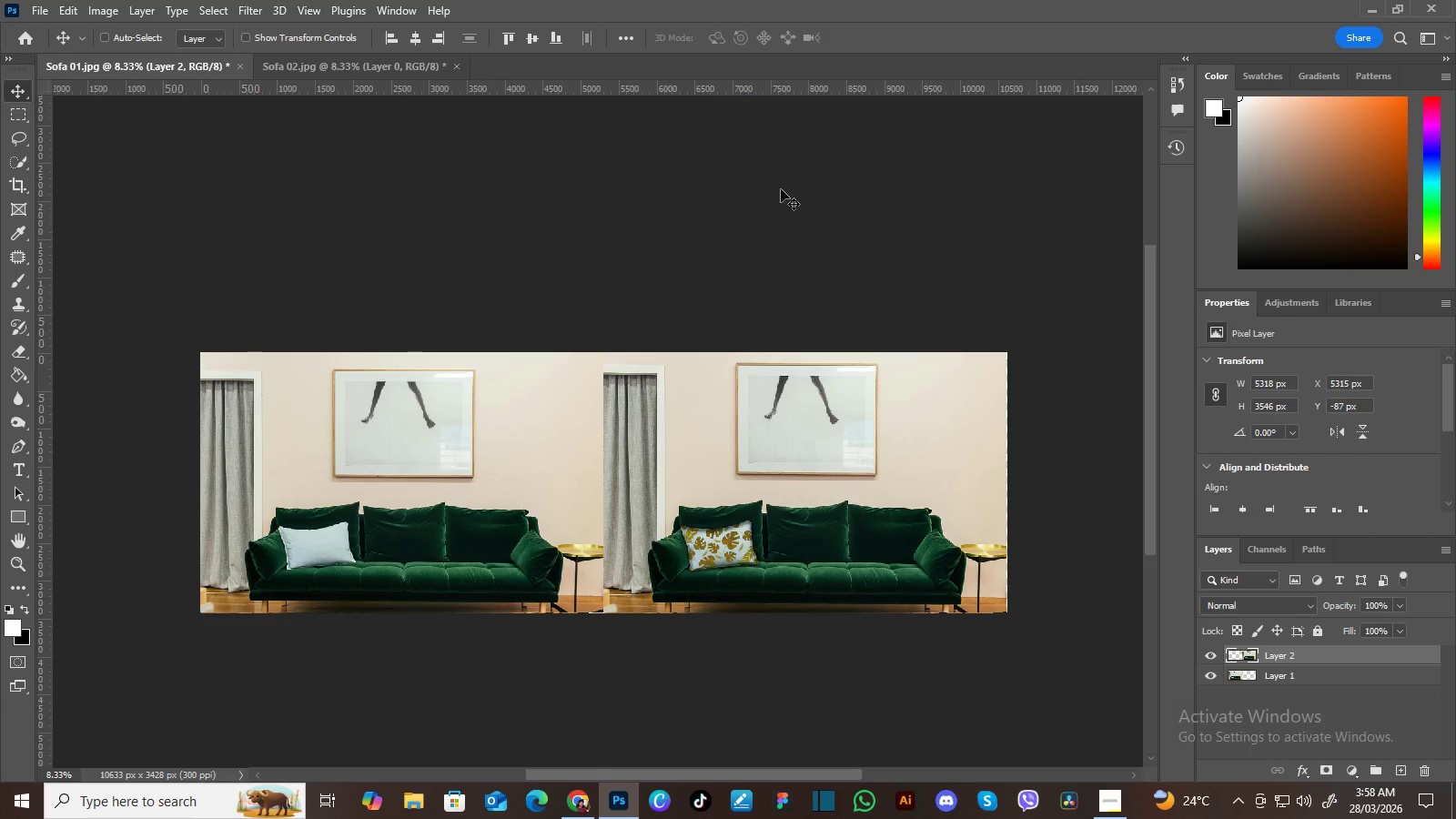 
key(ArrowDown)
 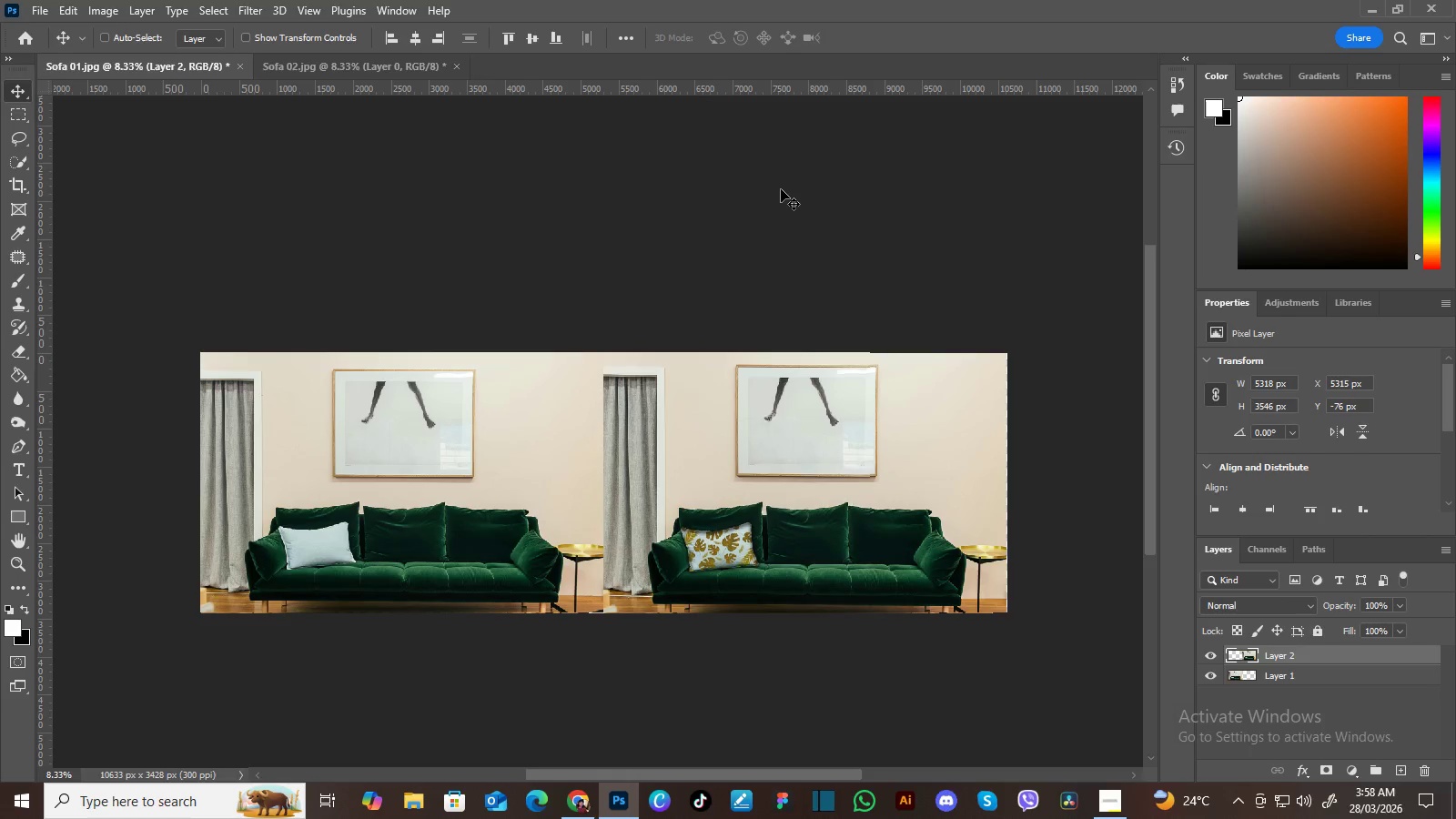 
key(ArrowDown)
 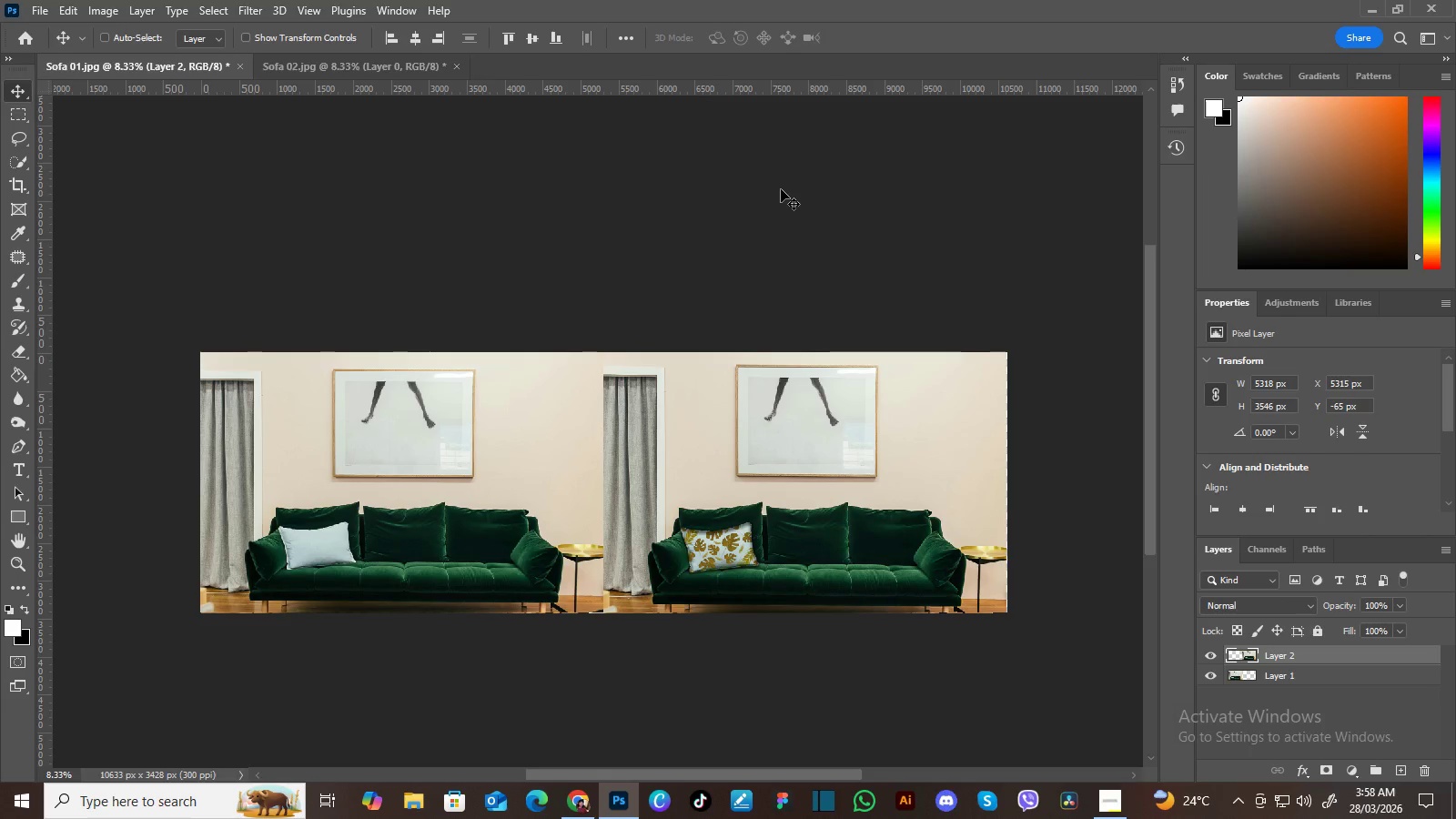 
key(Control+Equal)
 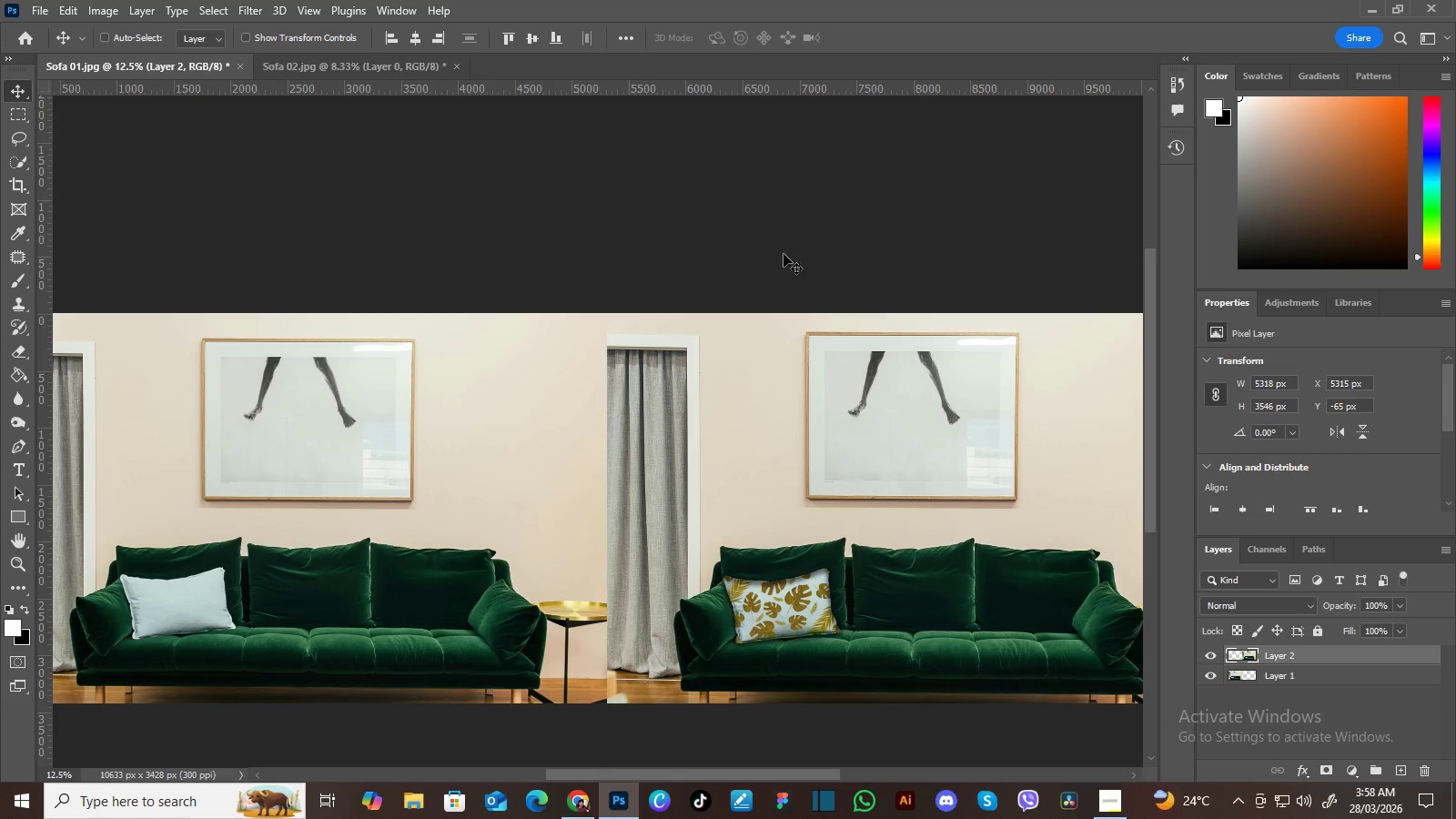 
hold_key(key=Space, duration=1.5)
 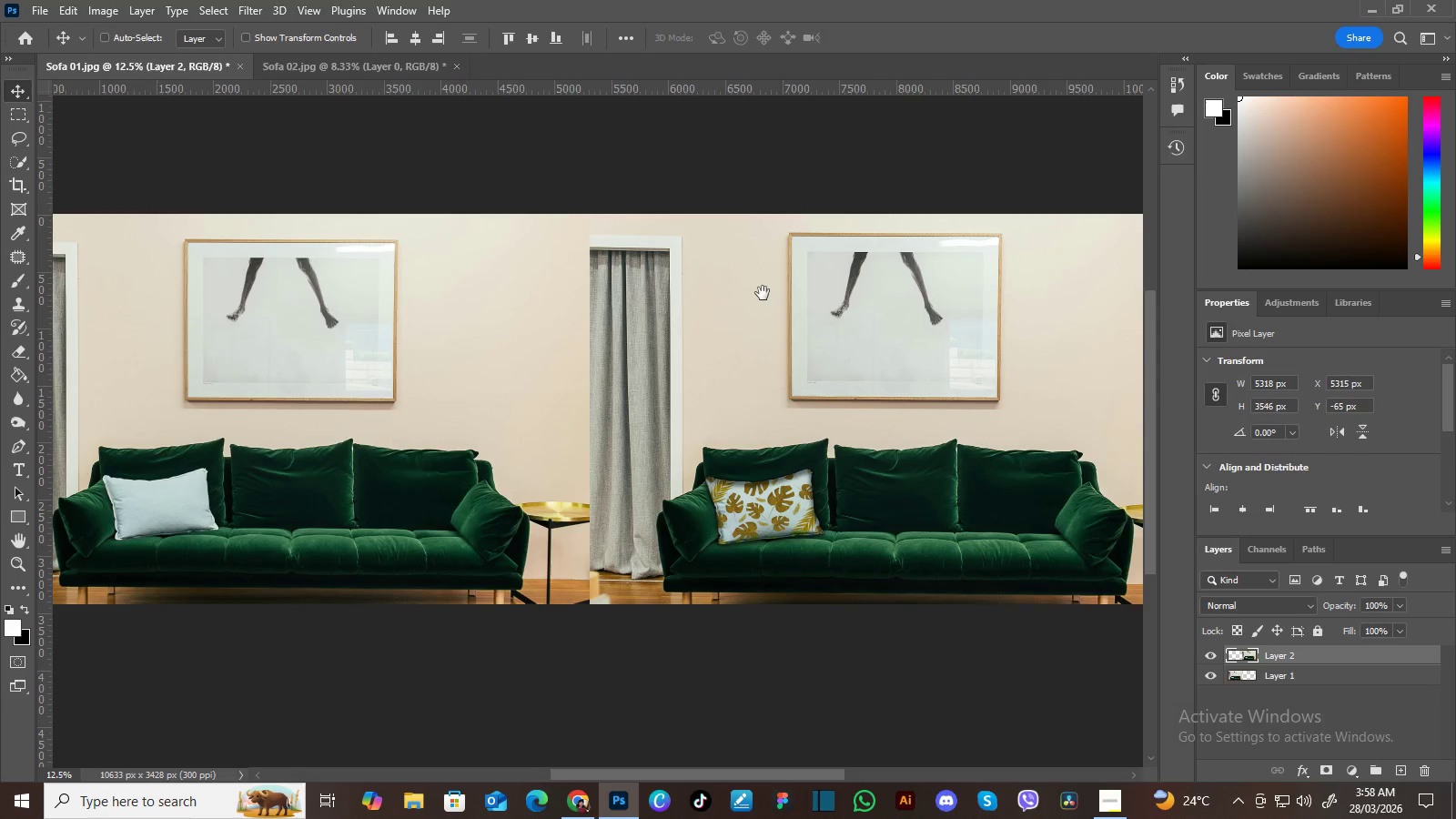 
left_click_drag(start_coordinate=[800, 383], to_coordinate=[765, 278])
 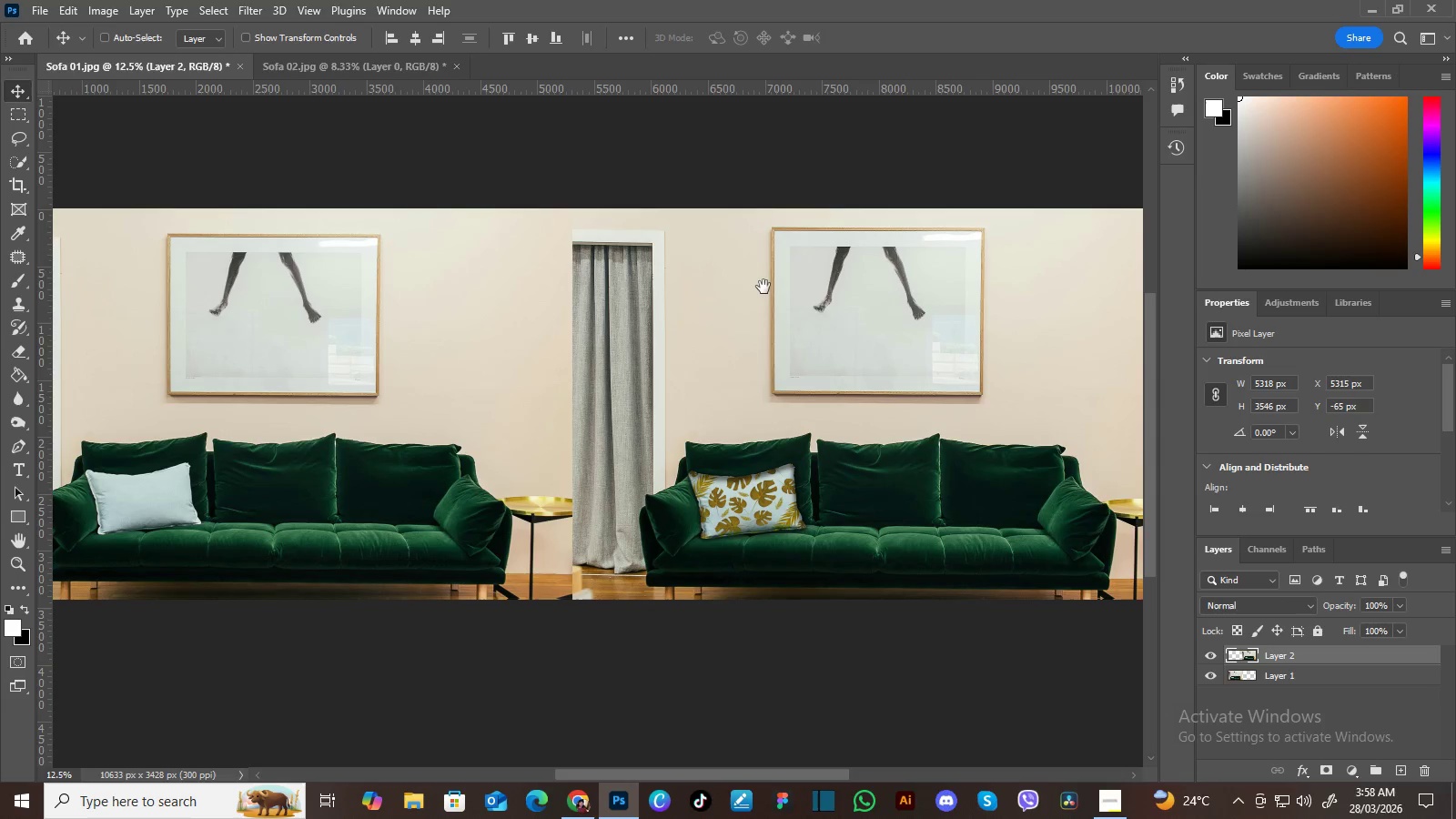 
left_click_drag(start_coordinate=[763, 287], to_coordinate=[774, 285])
 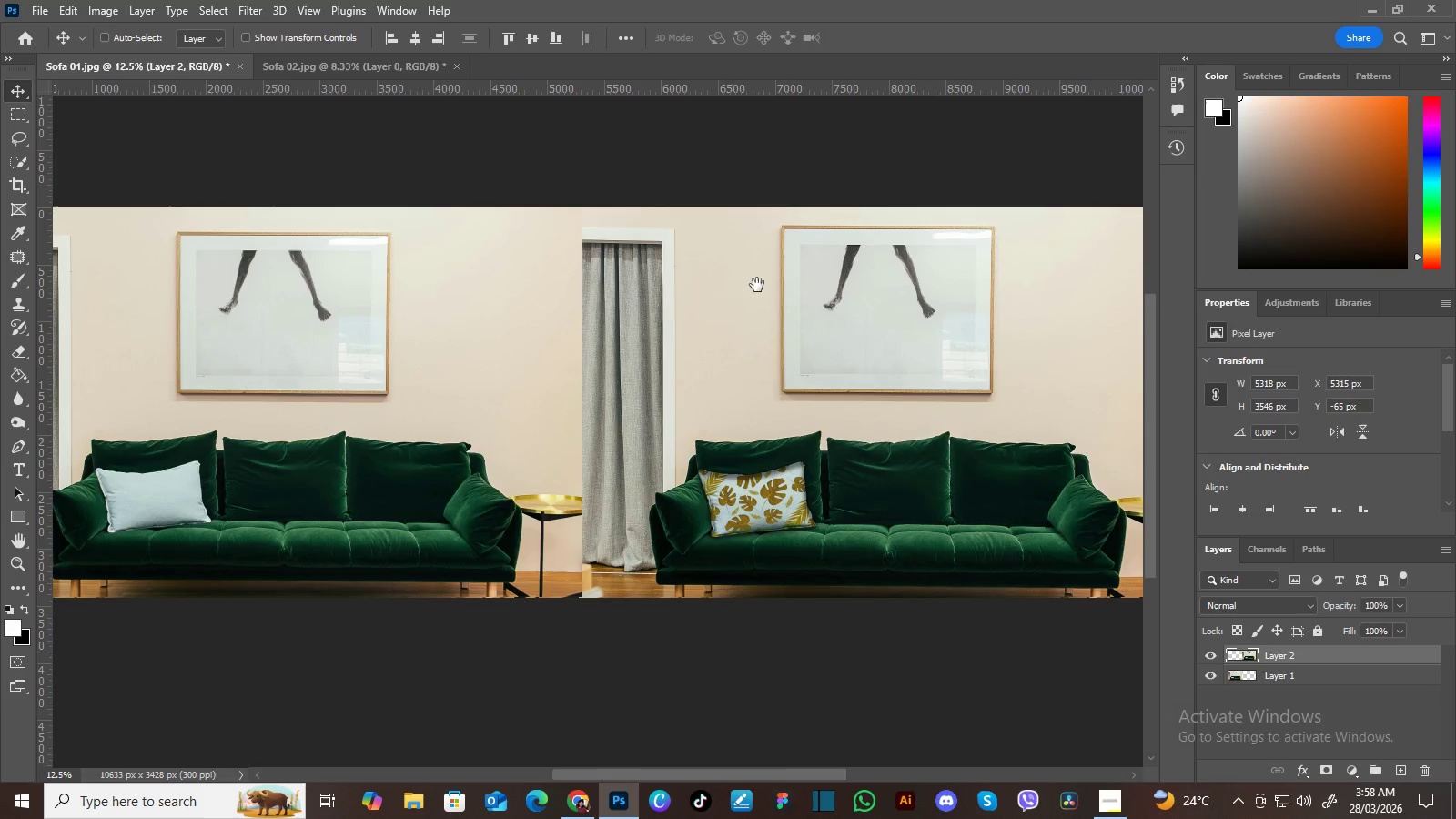 
hold_key(key=Space, duration=1.5)
 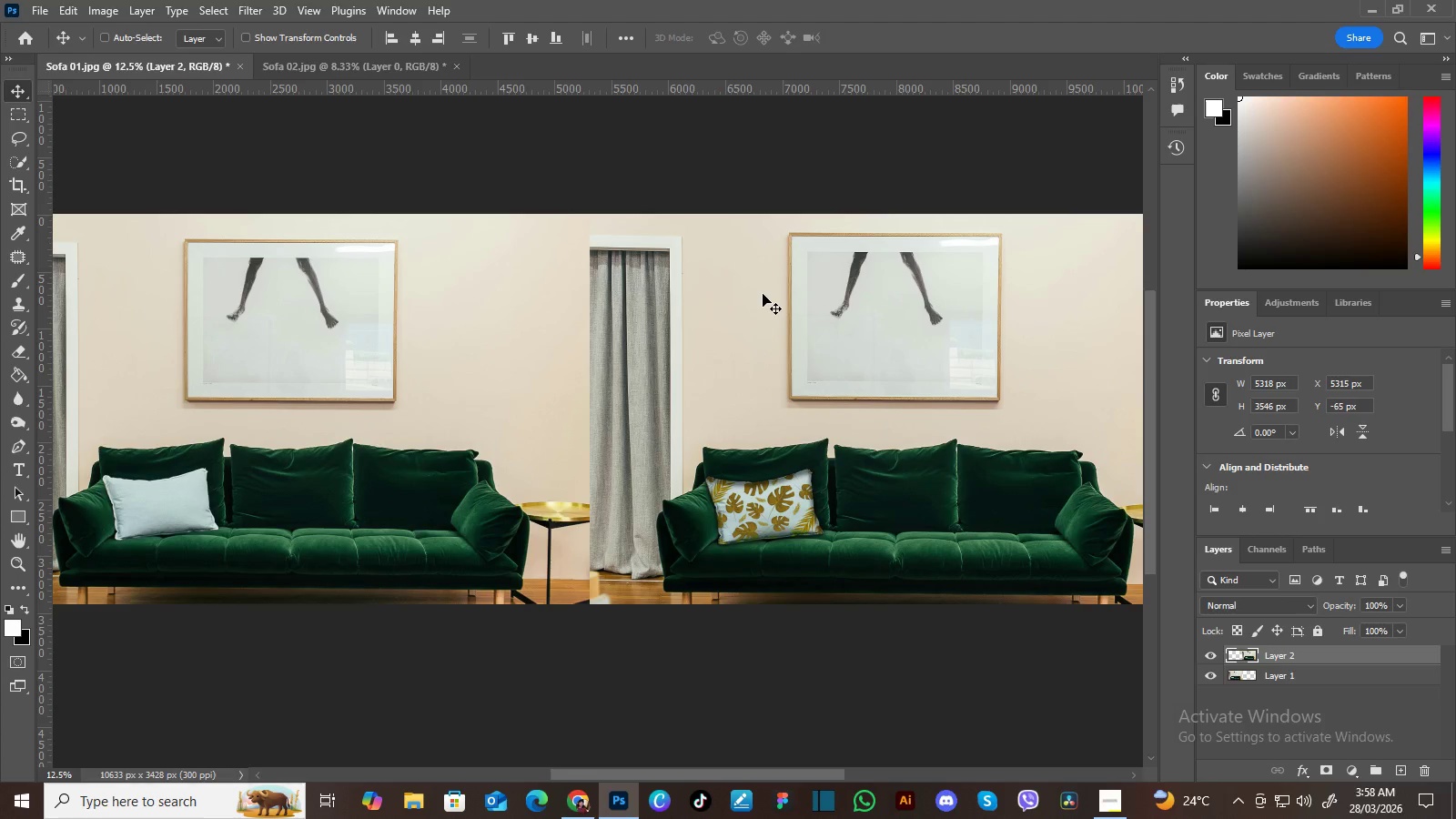 
left_click_drag(start_coordinate=[755, 286], to_coordinate=[763, 293])
 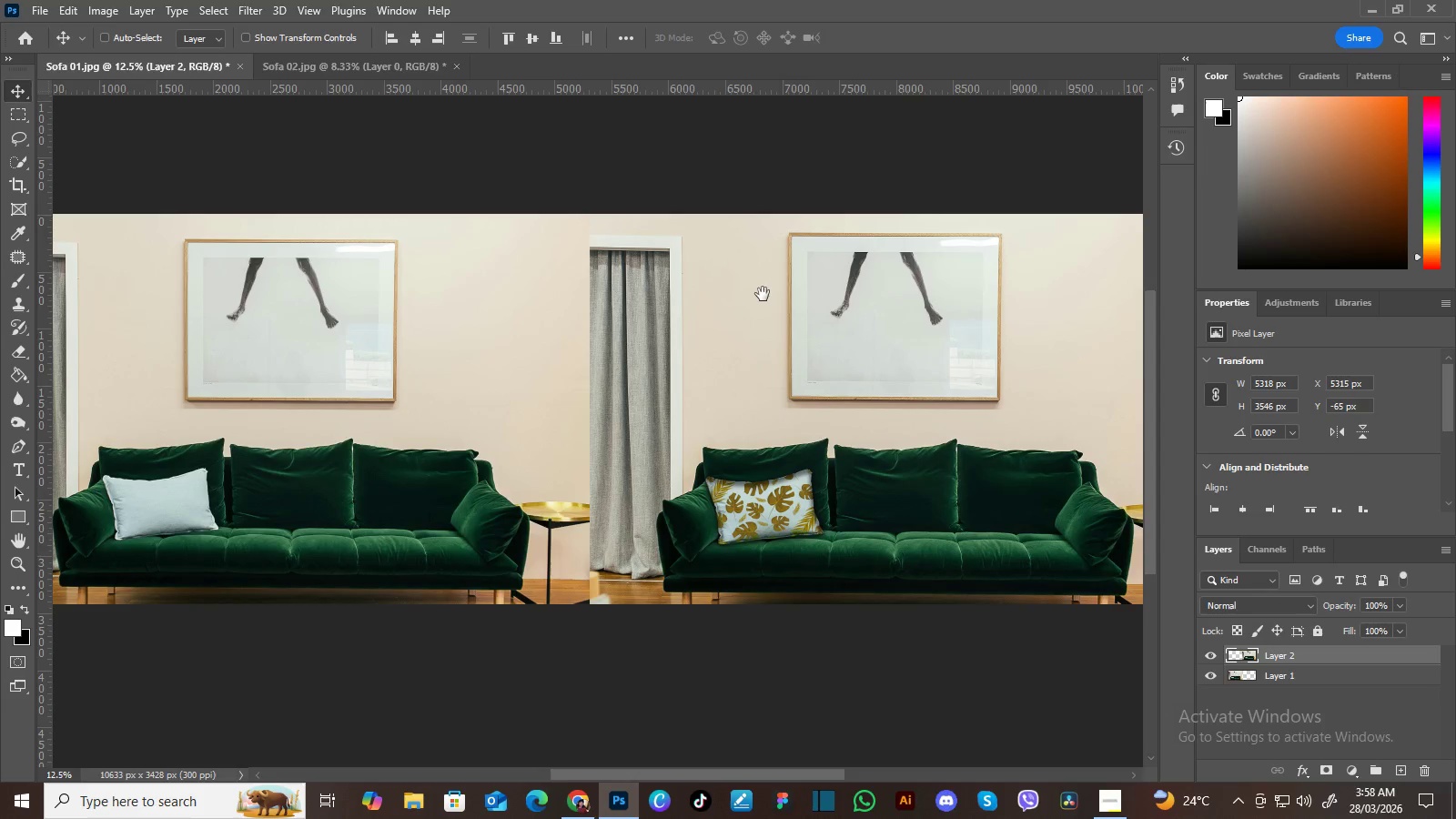 
key(Space)
 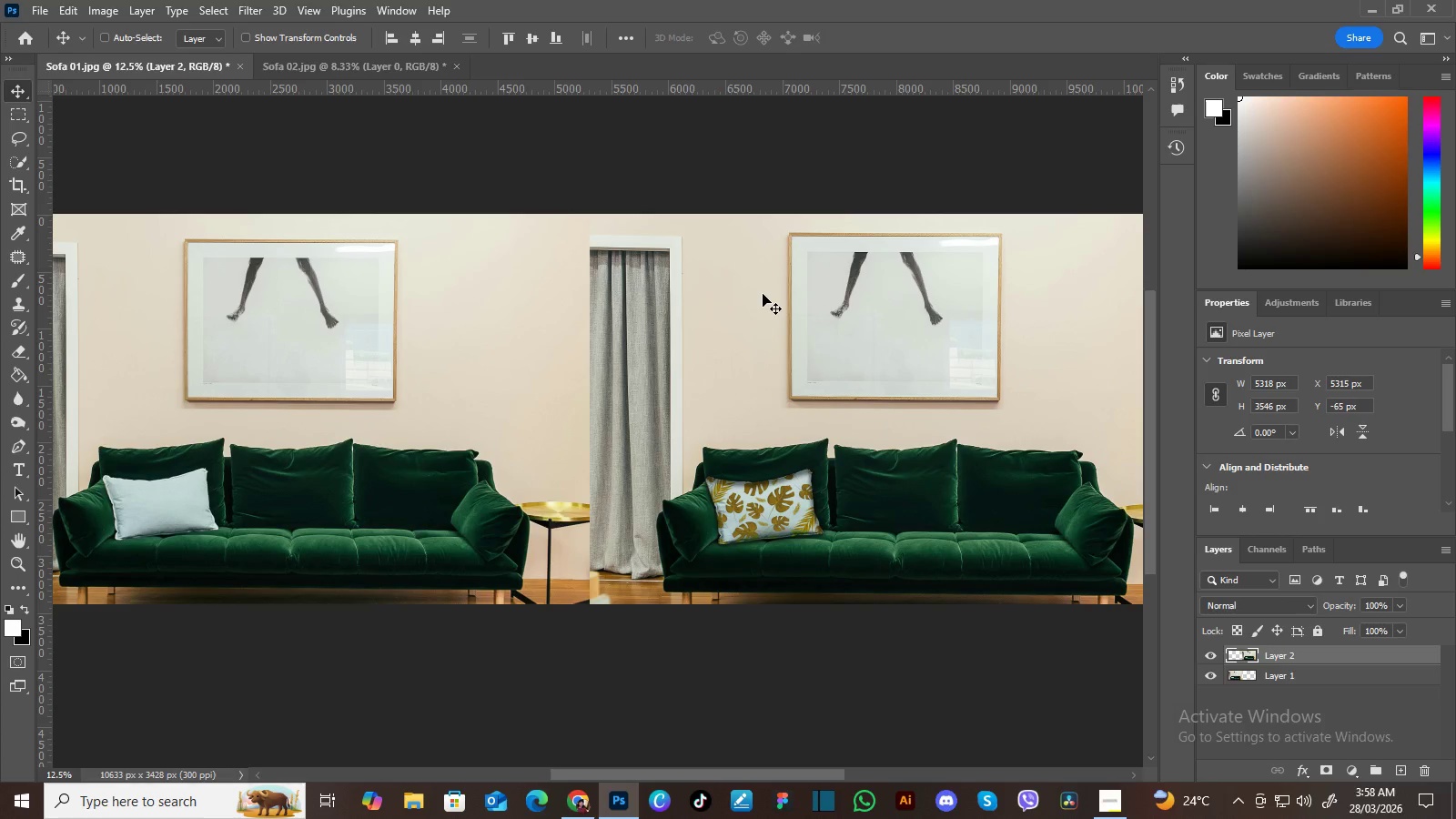 
key(Space)
 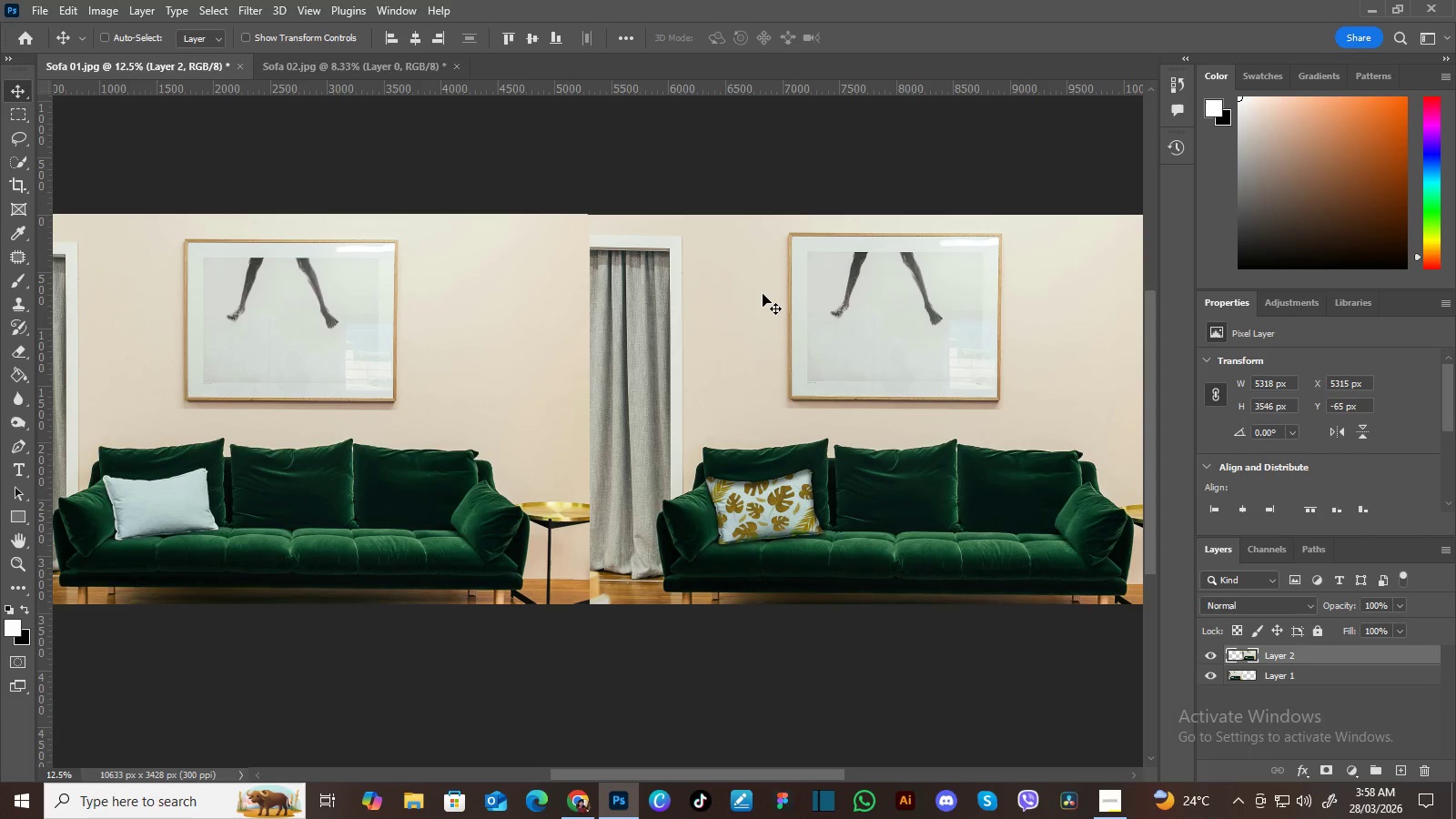 
key(ArrowDown)
 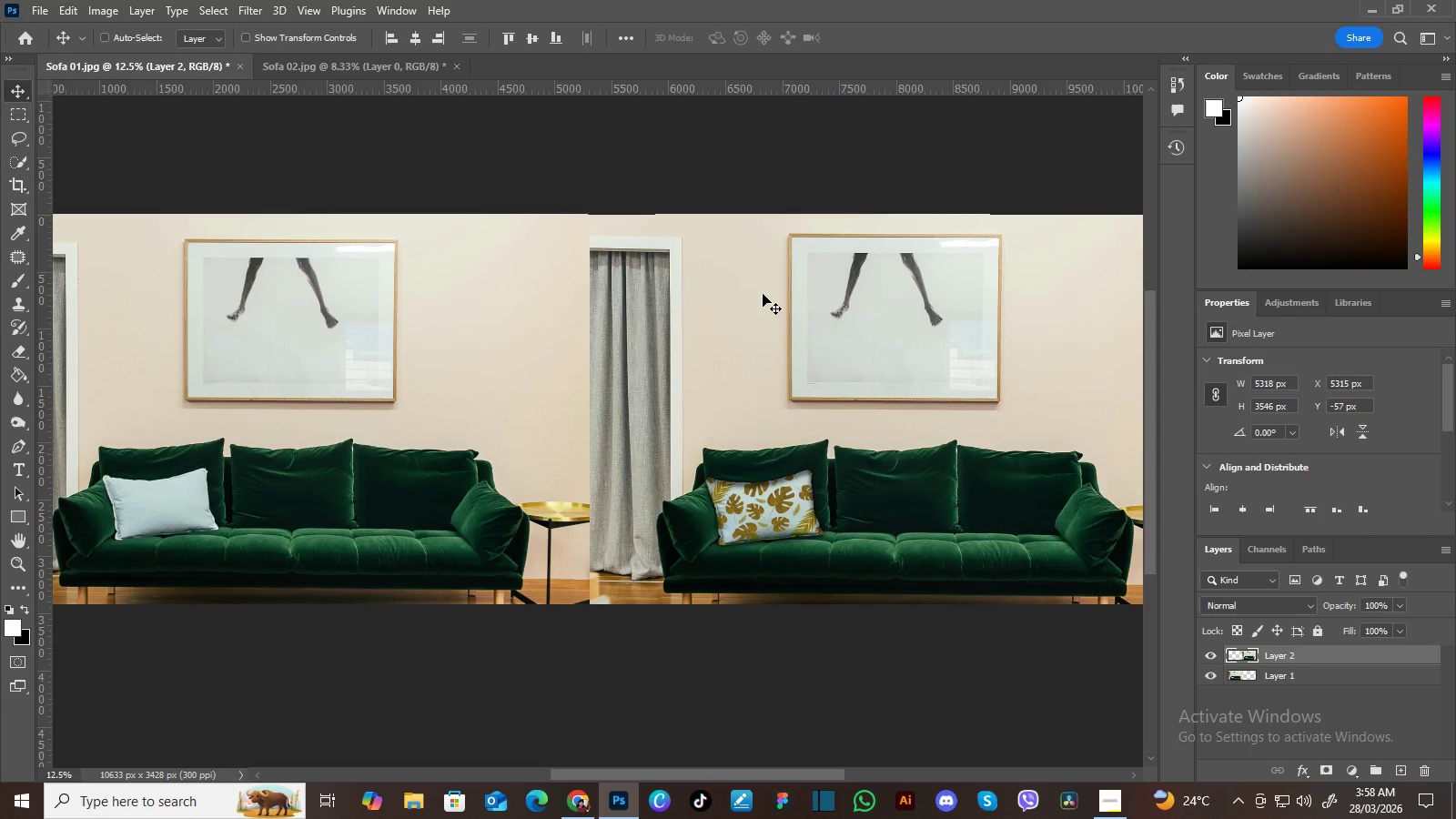 
key(ArrowDown)
 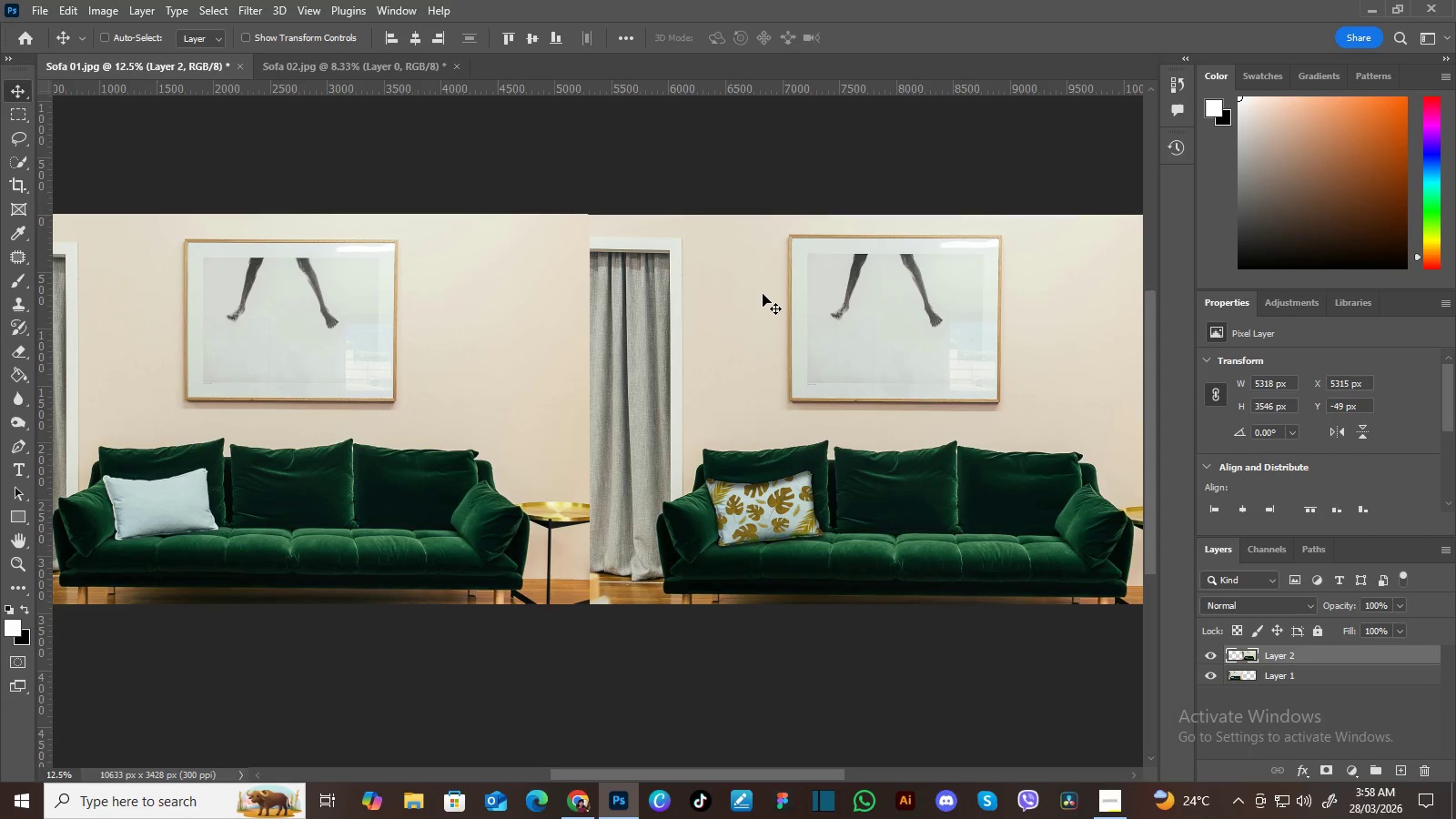 
key(ArrowDown)
 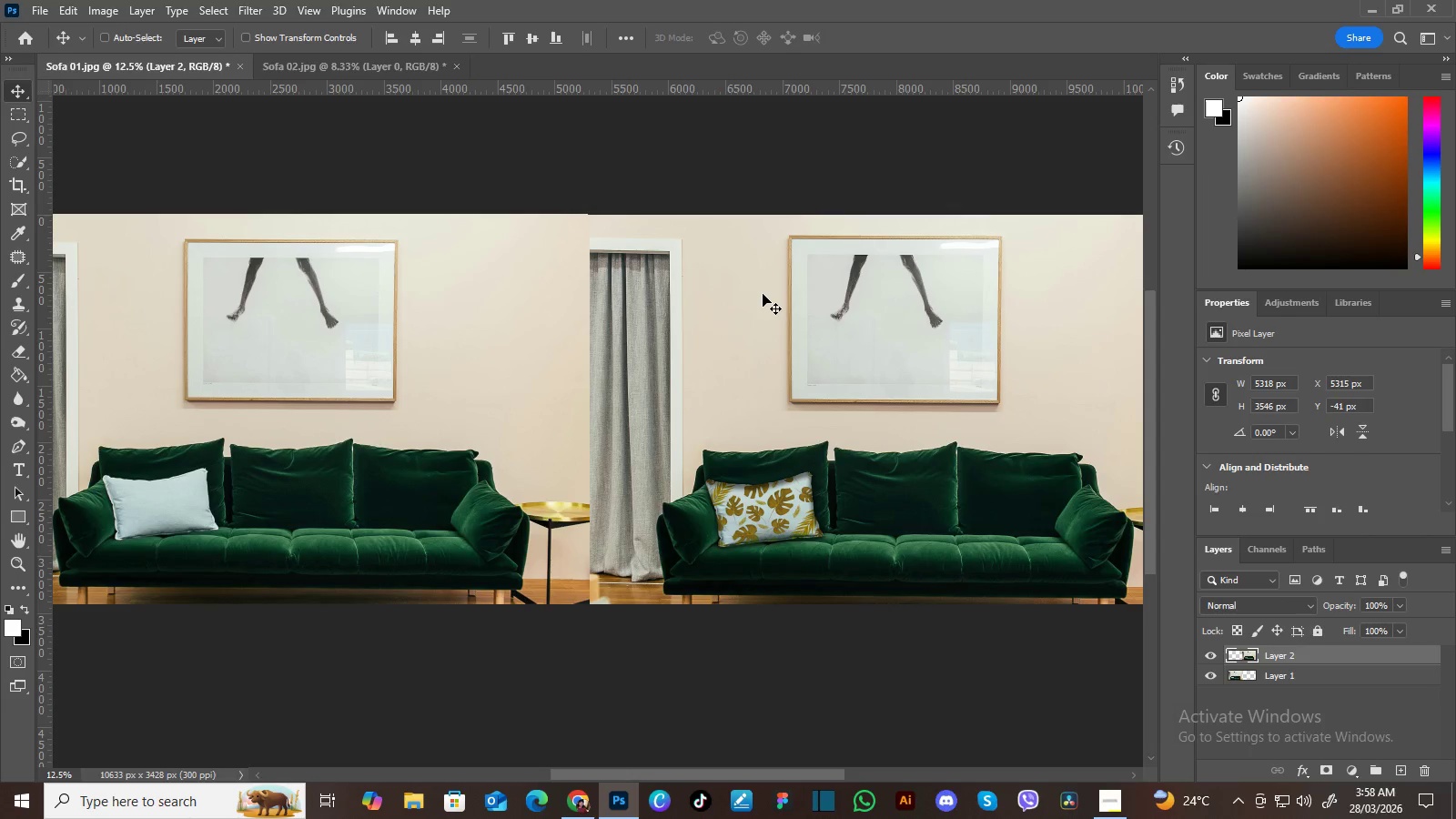 
key(ArrowDown)
 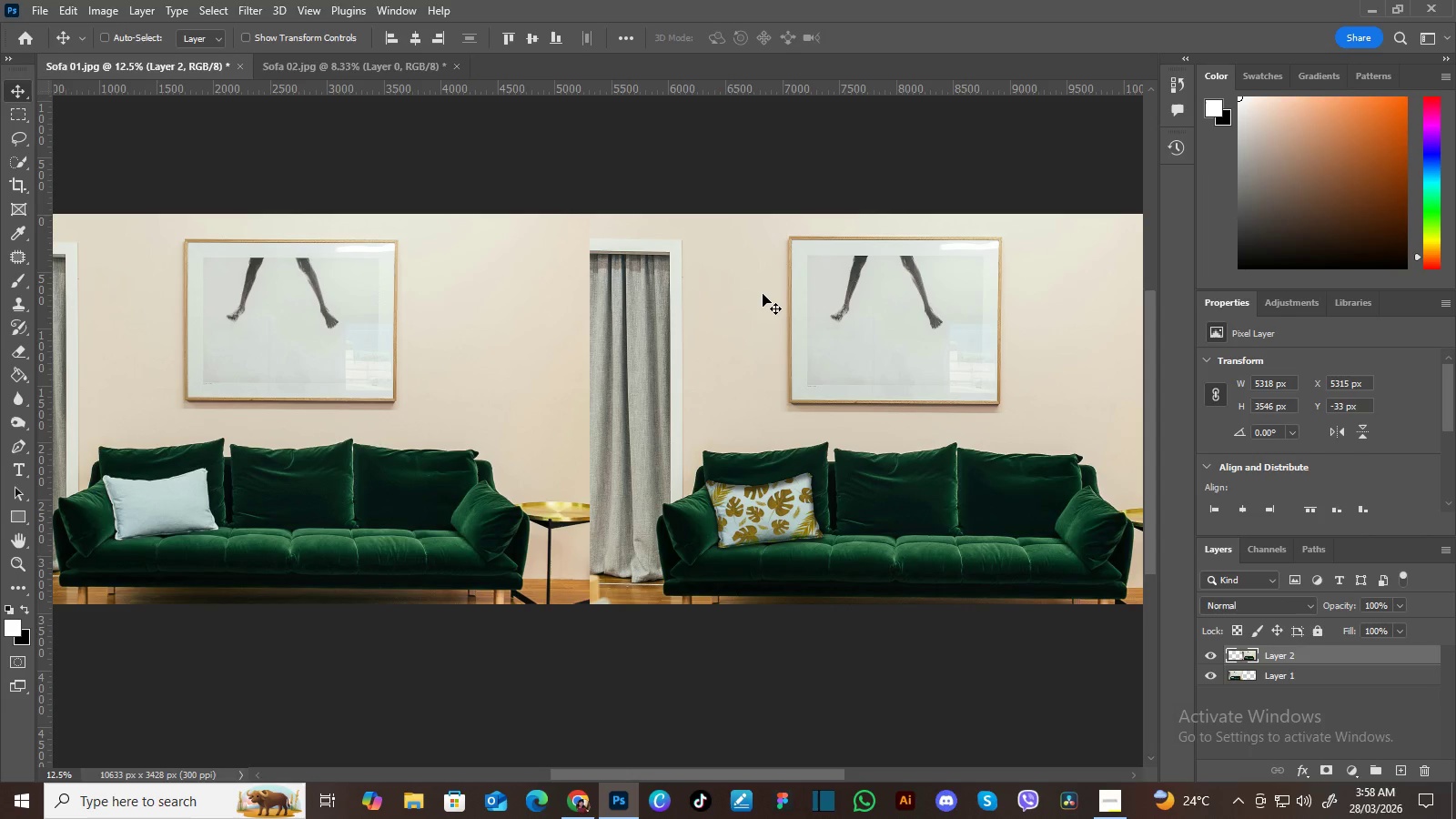 
key(ArrowUp)
 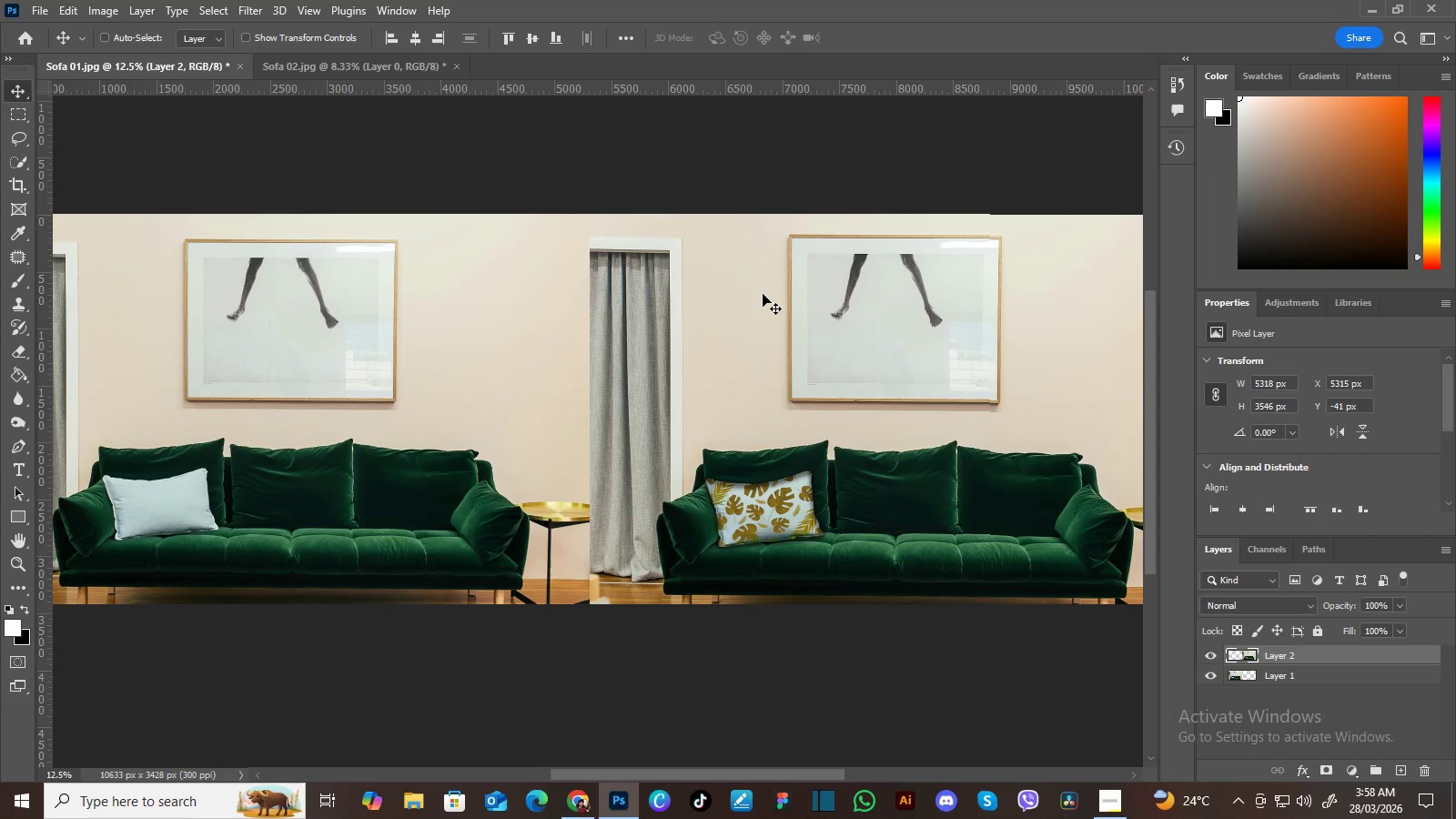 
key(ArrowUp)
 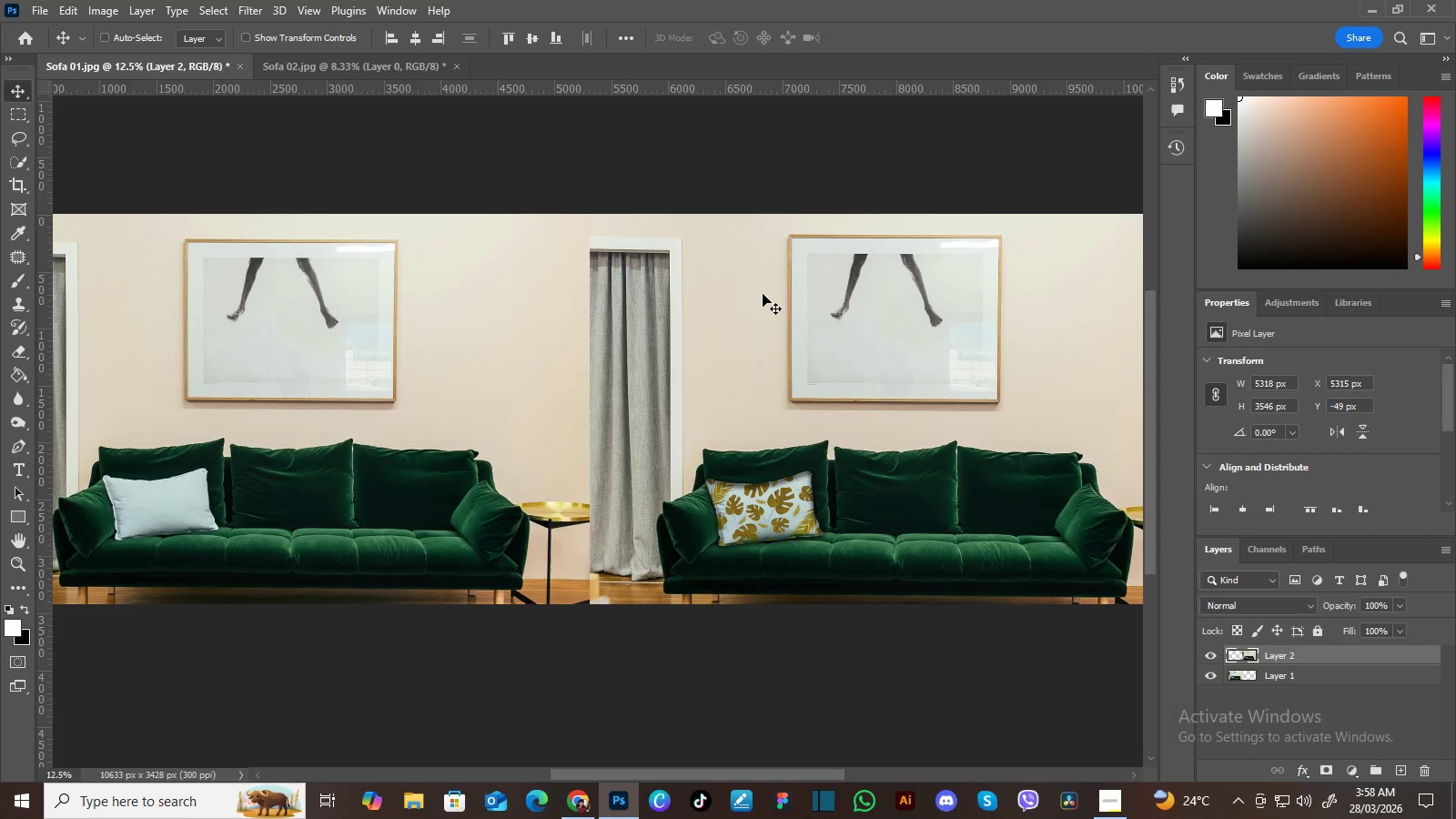 
key(ArrowUp)
 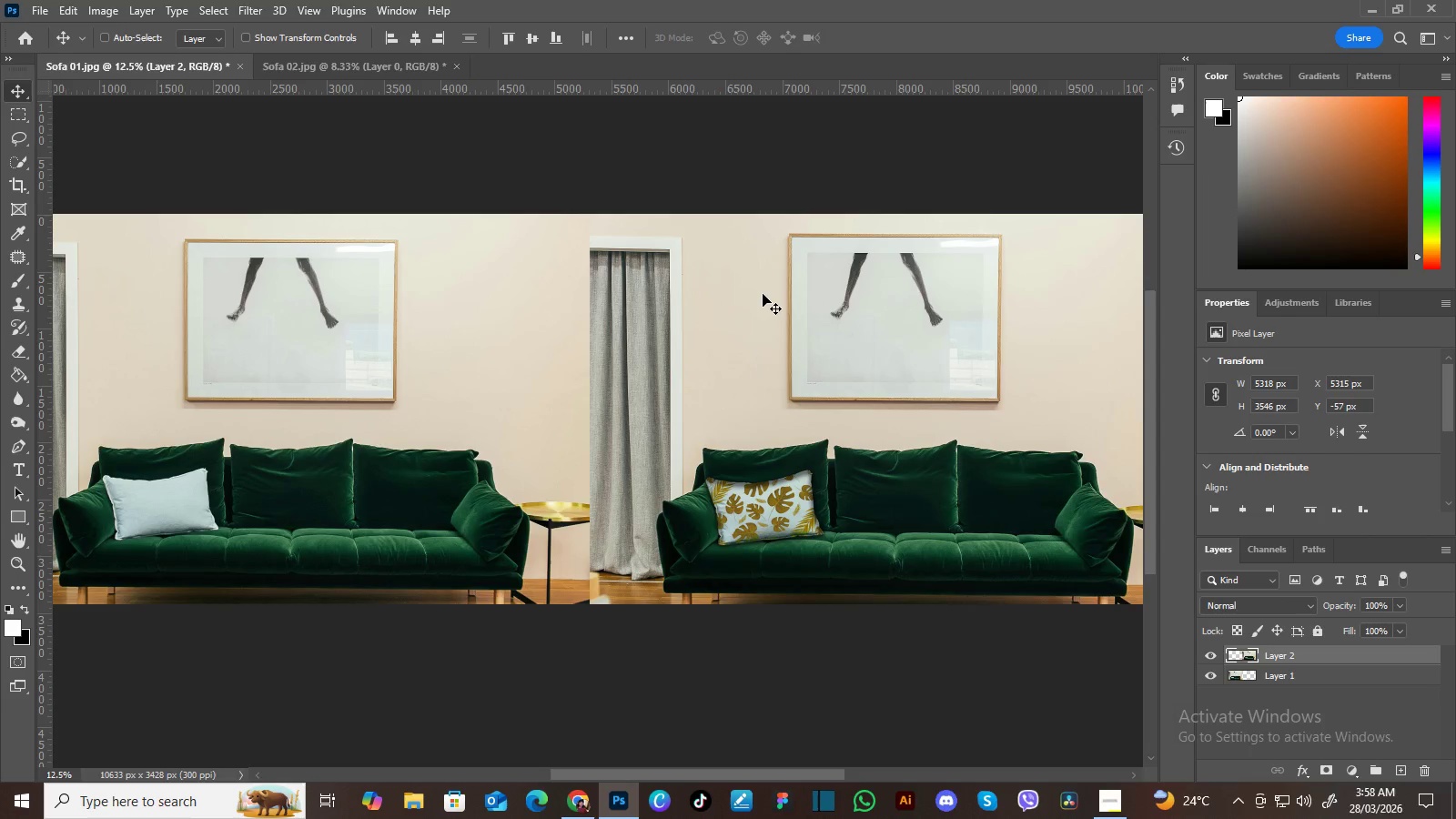 
key(ArrowUp)
 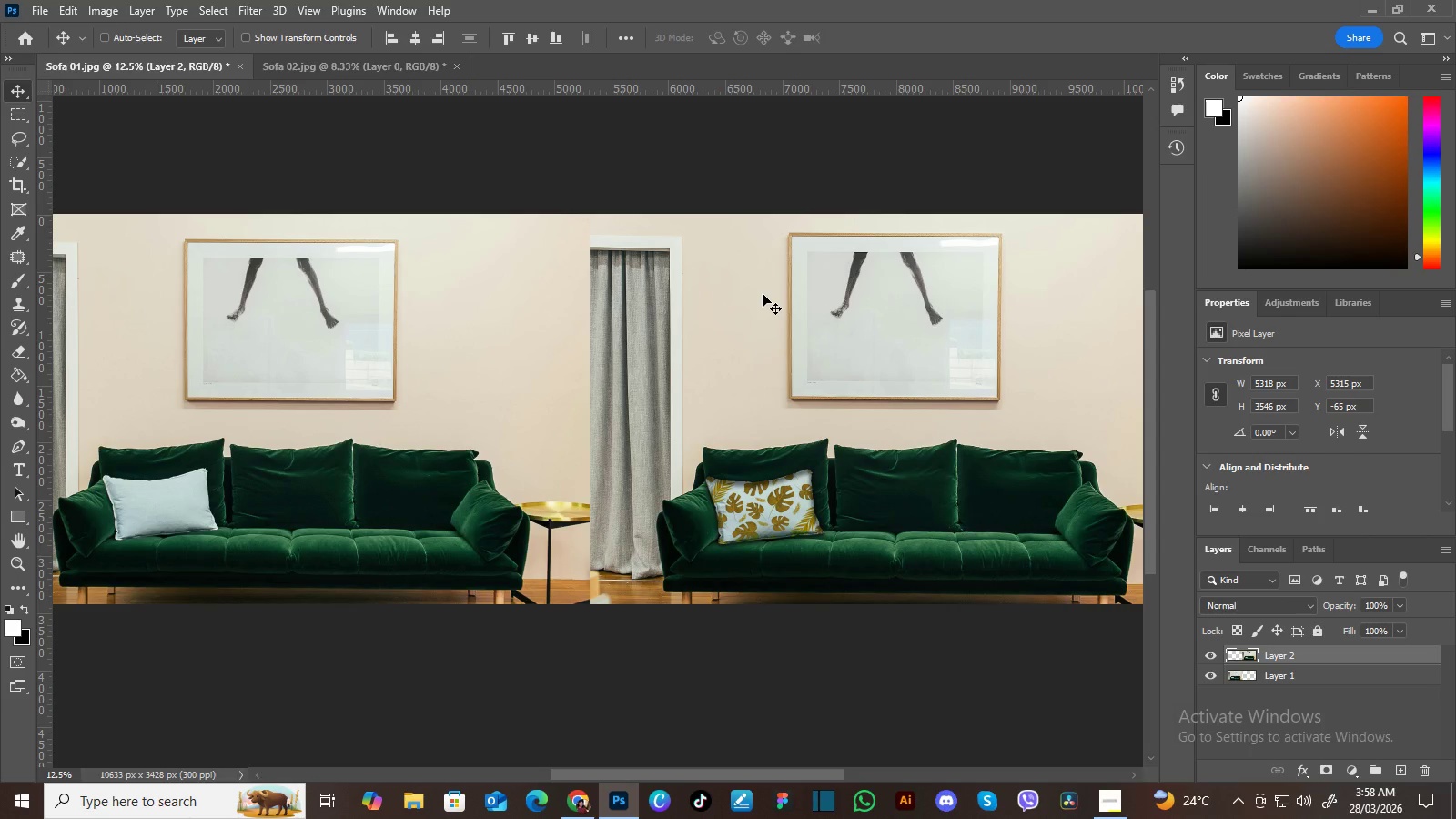 
key(Control+Minus)
 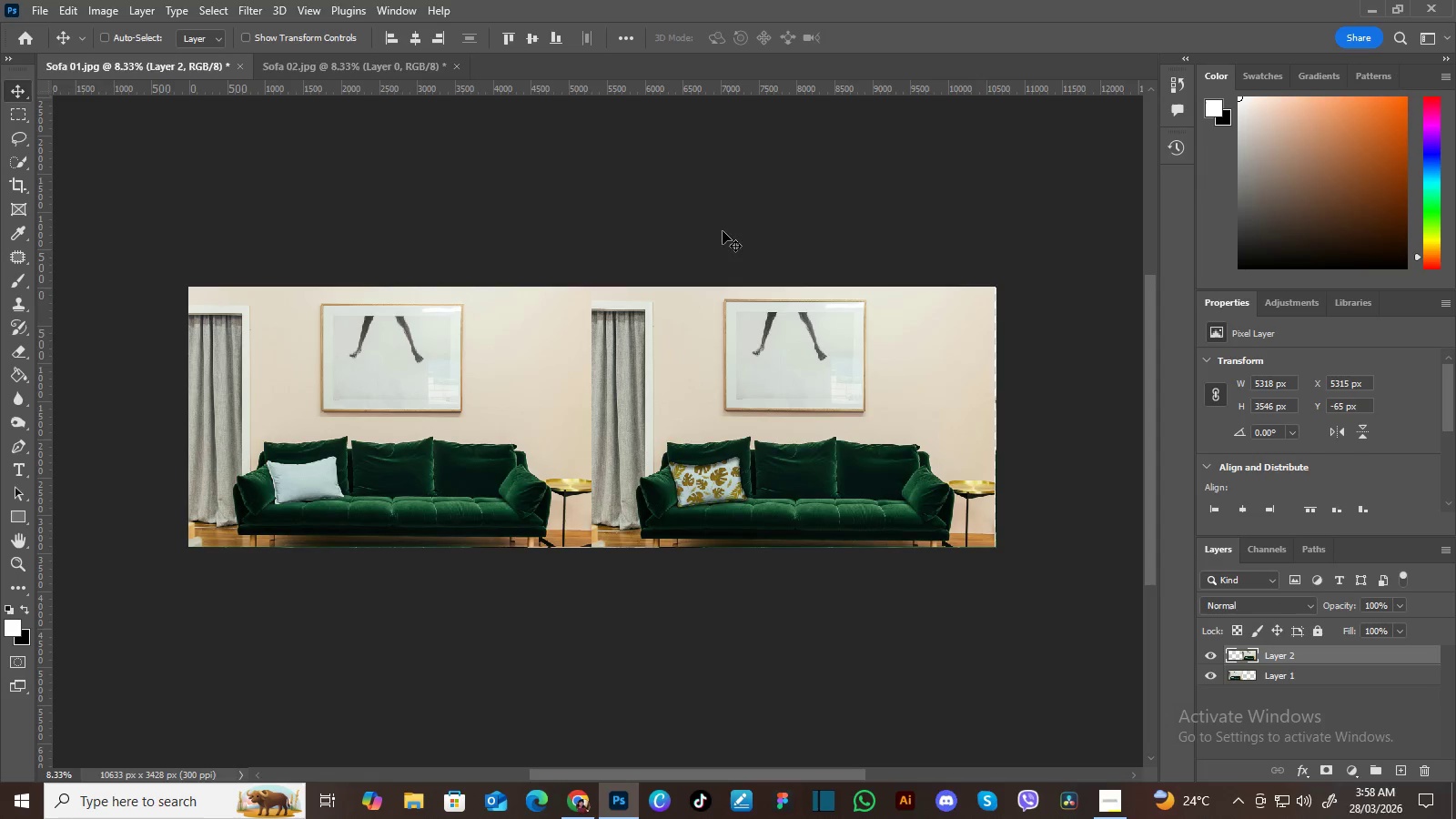 
hold_key(key=Space, duration=1.17)
 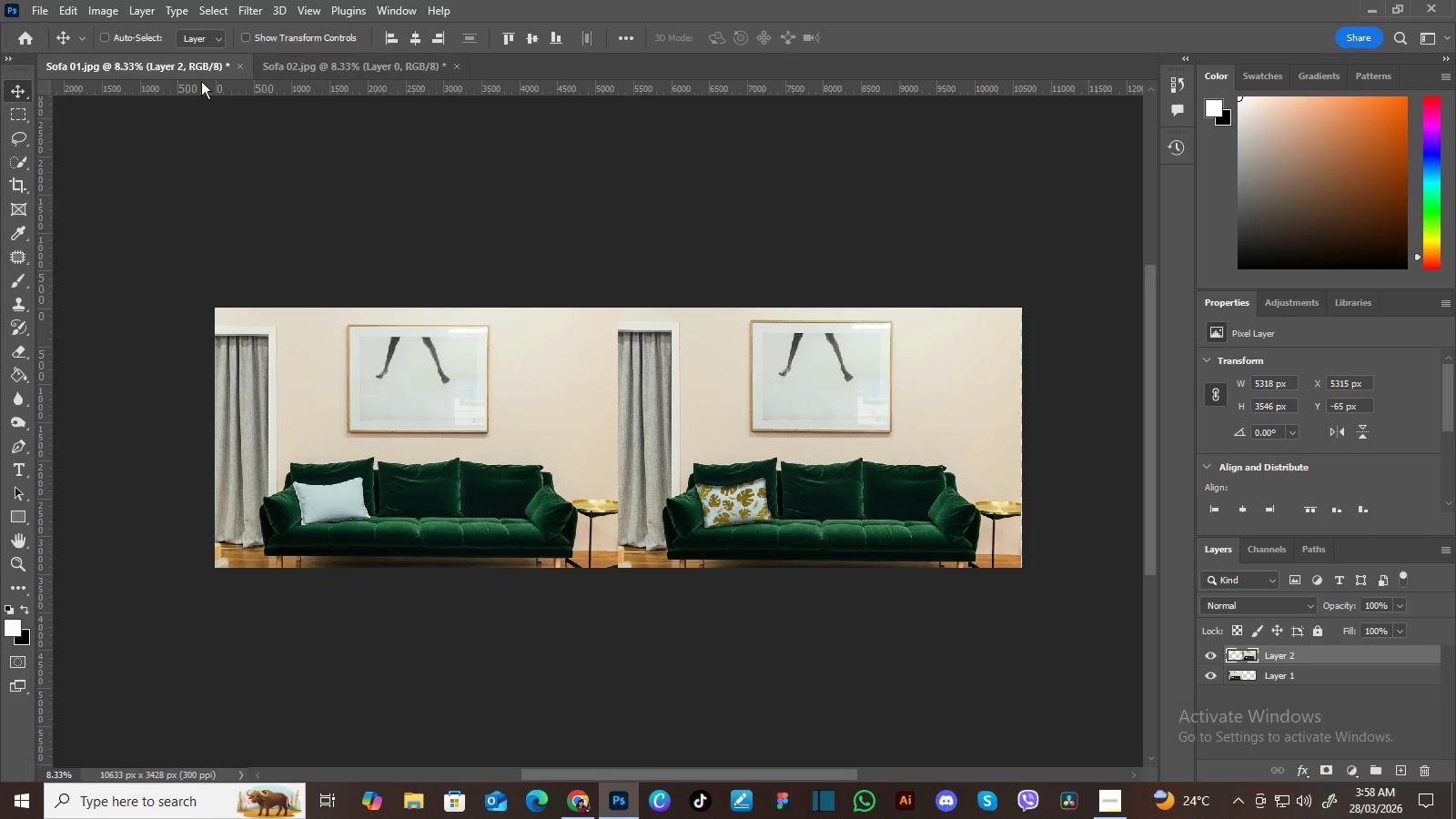 
left_click_drag(start_coordinate=[627, 243], to_coordinate=[645, 250])
 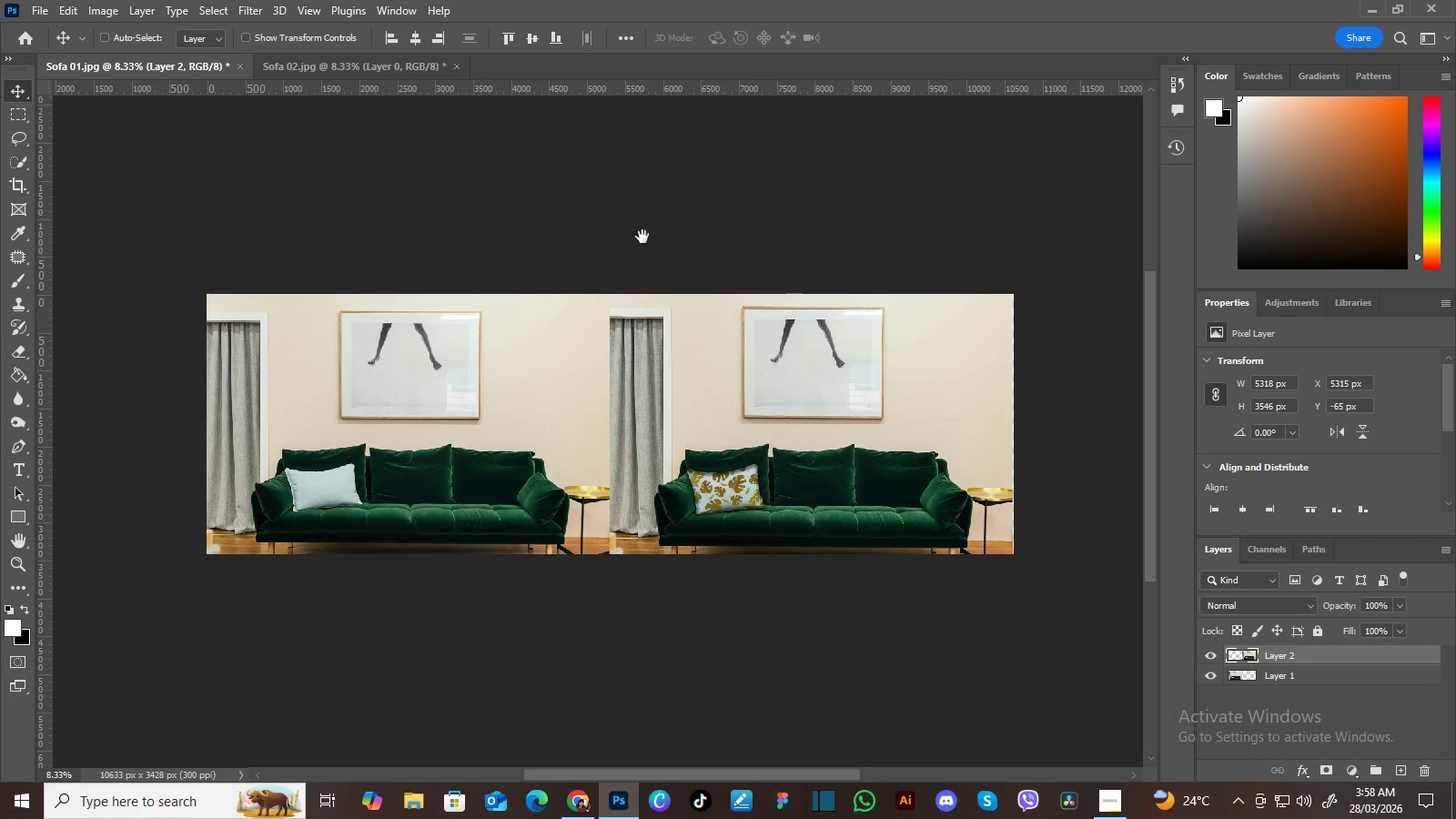 
left_click_drag(start_coordinate=[642, 237], to_coordinate=[651, 250])
 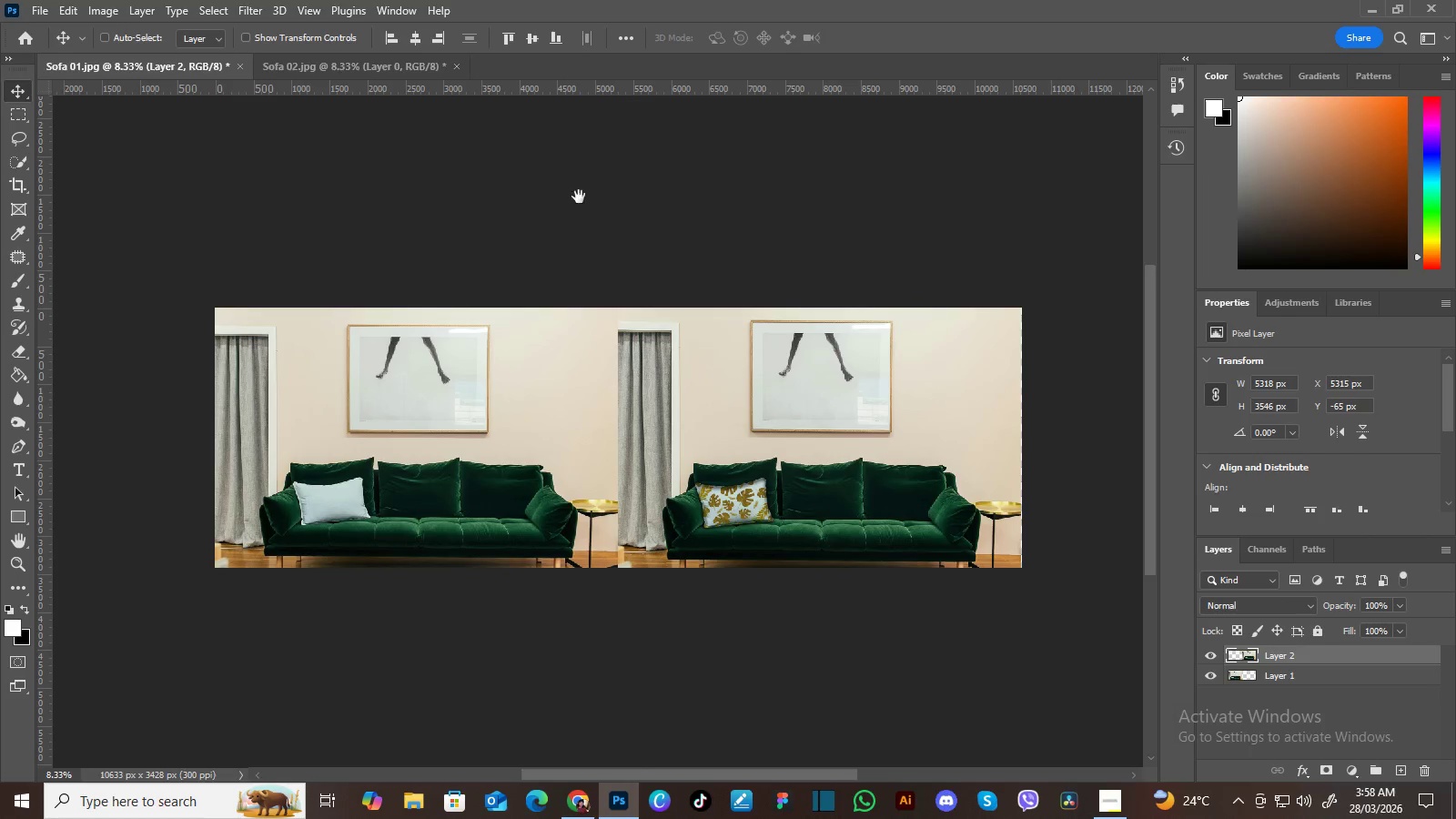 
left_click([39, 6])
 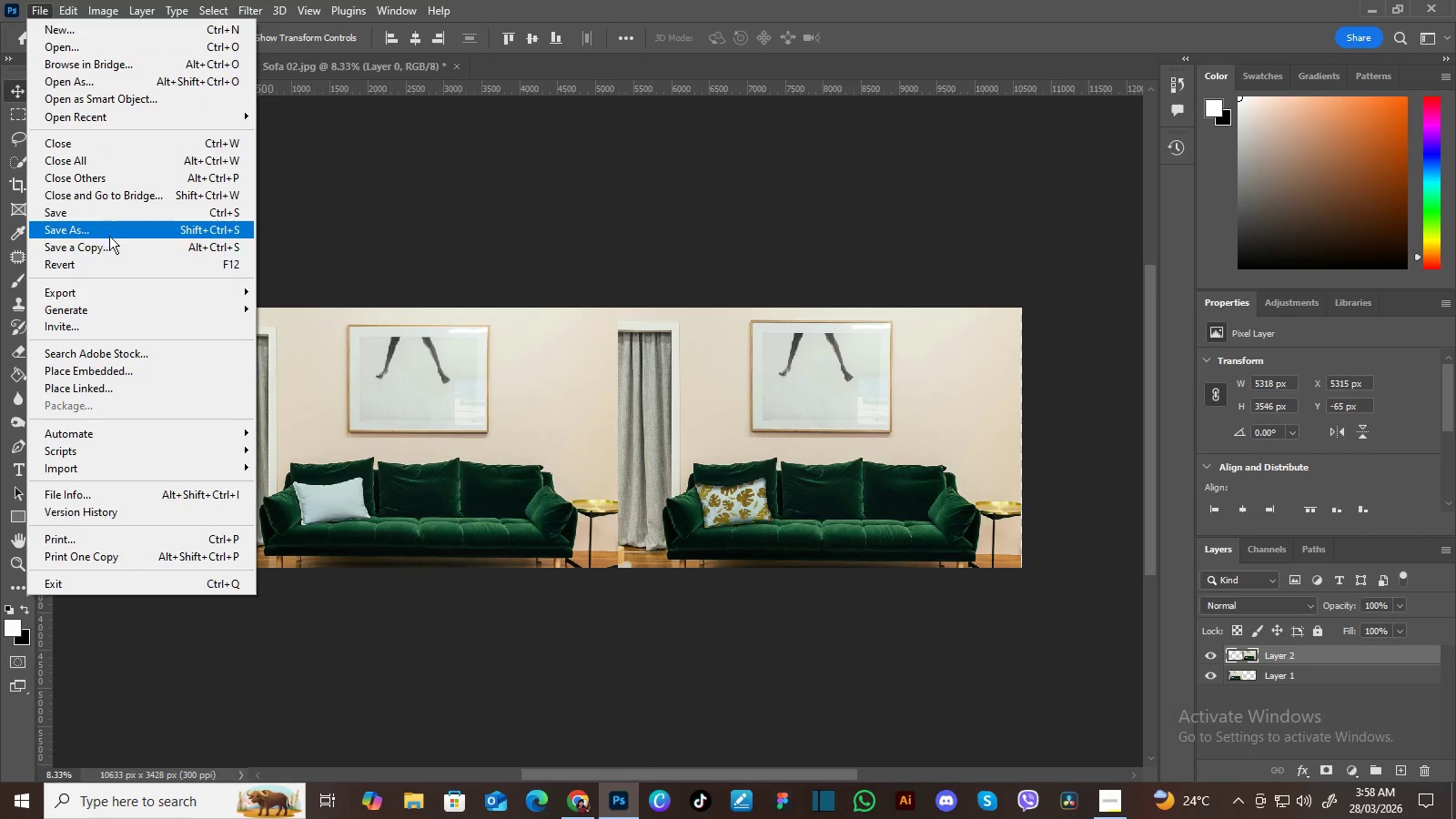 
left_click([110, 244])
 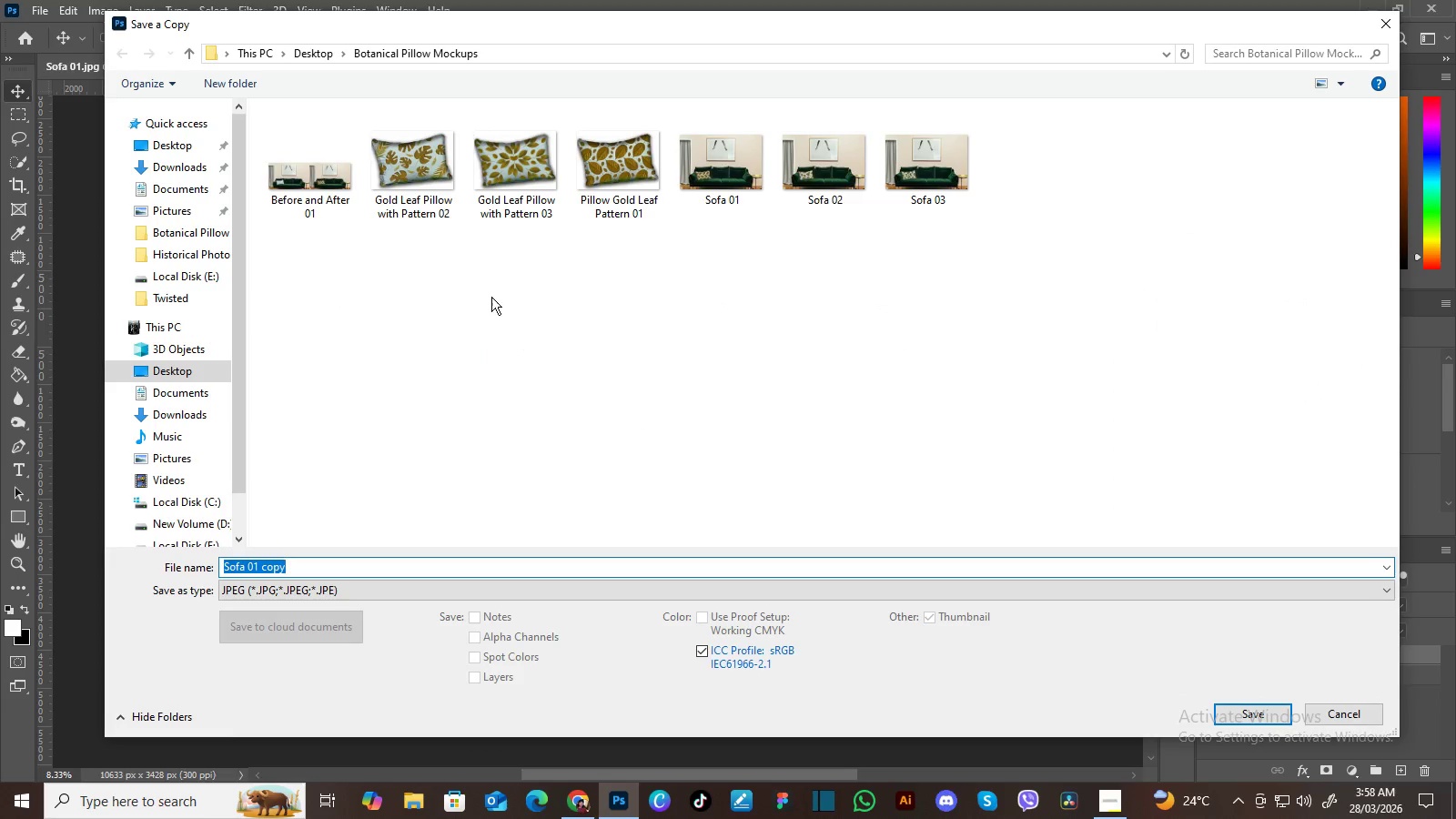 
left_click([332, 185])
 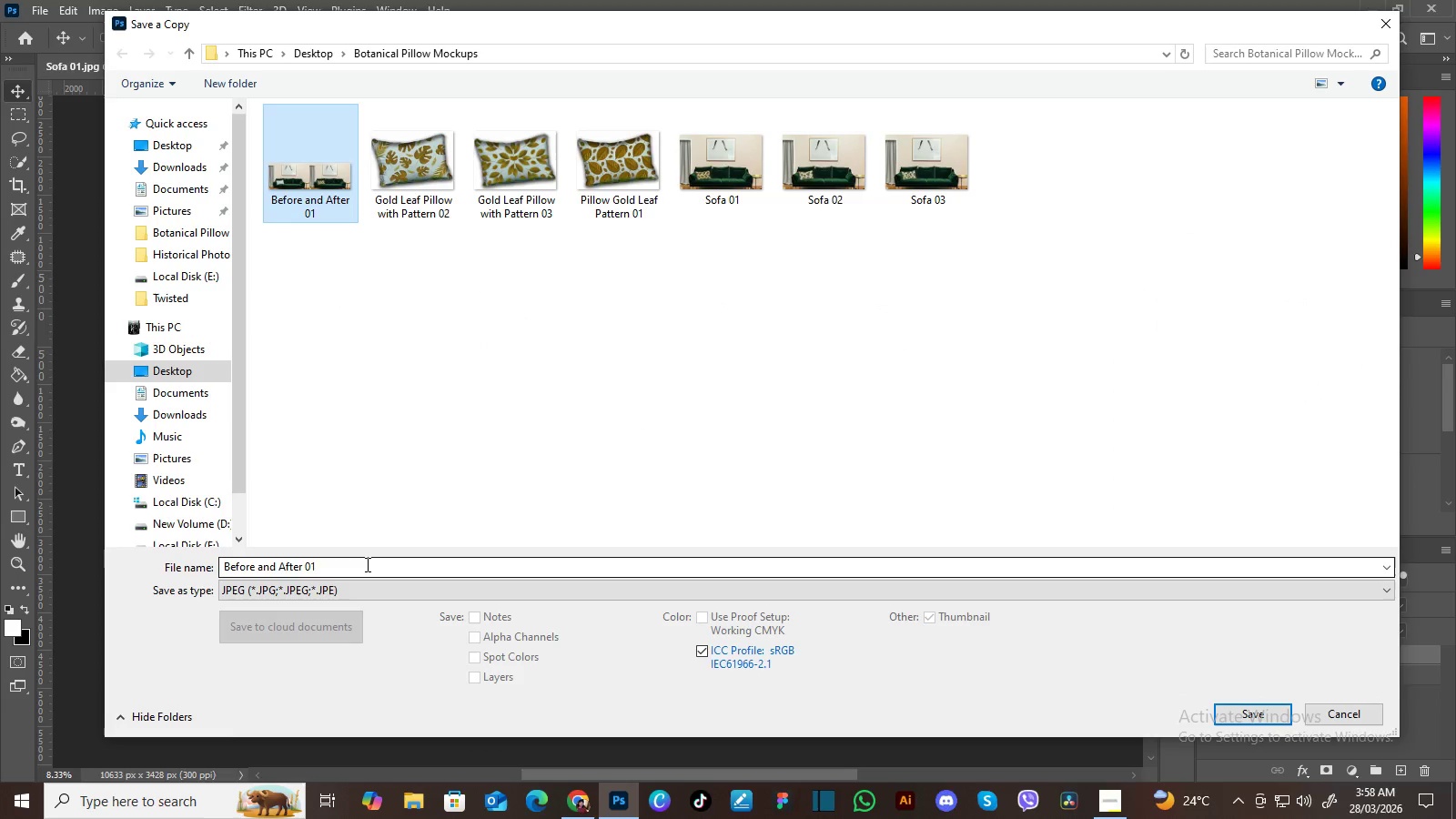 
double_click([366, 564])
 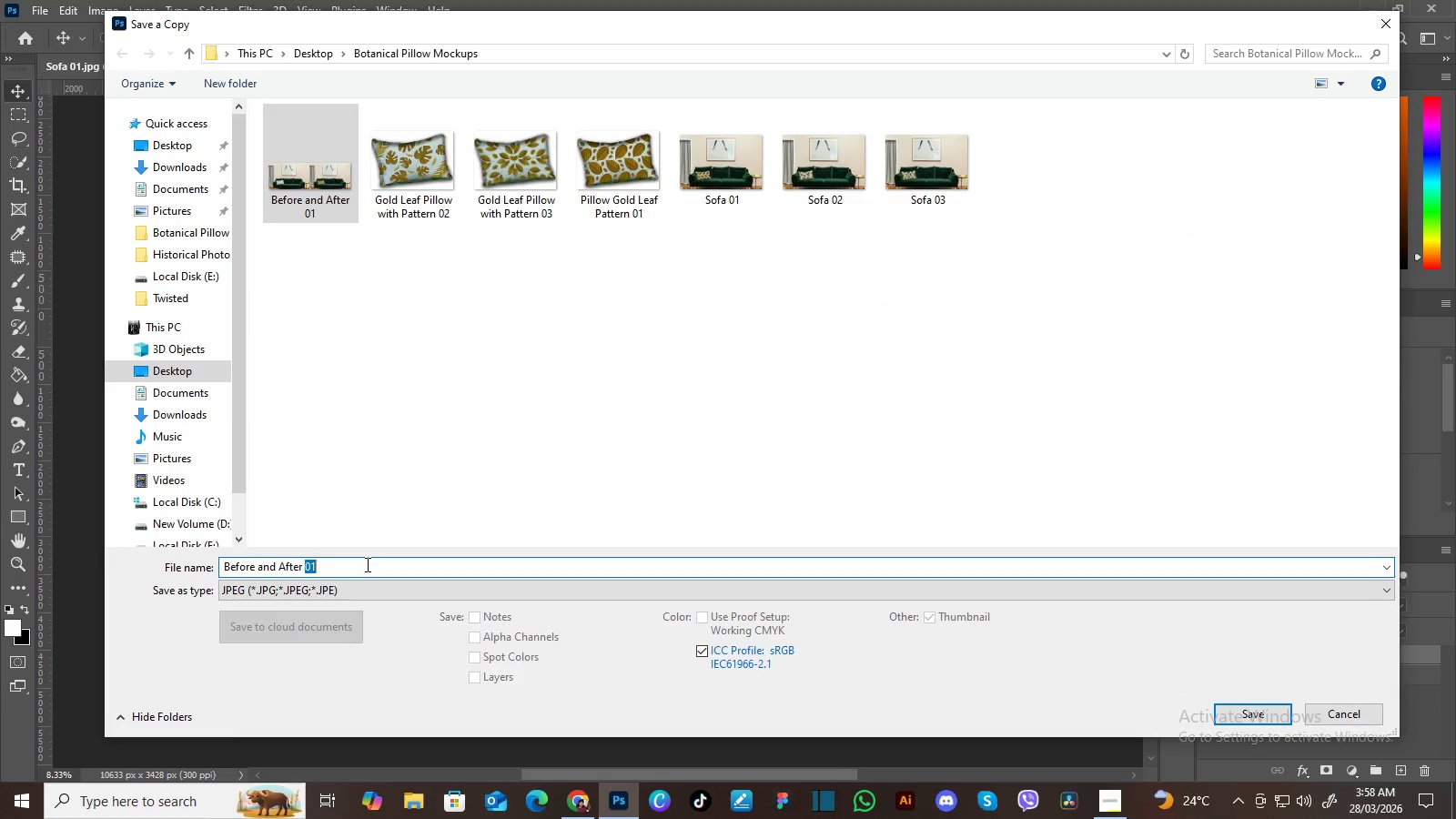 
triple_click([366, 564])
 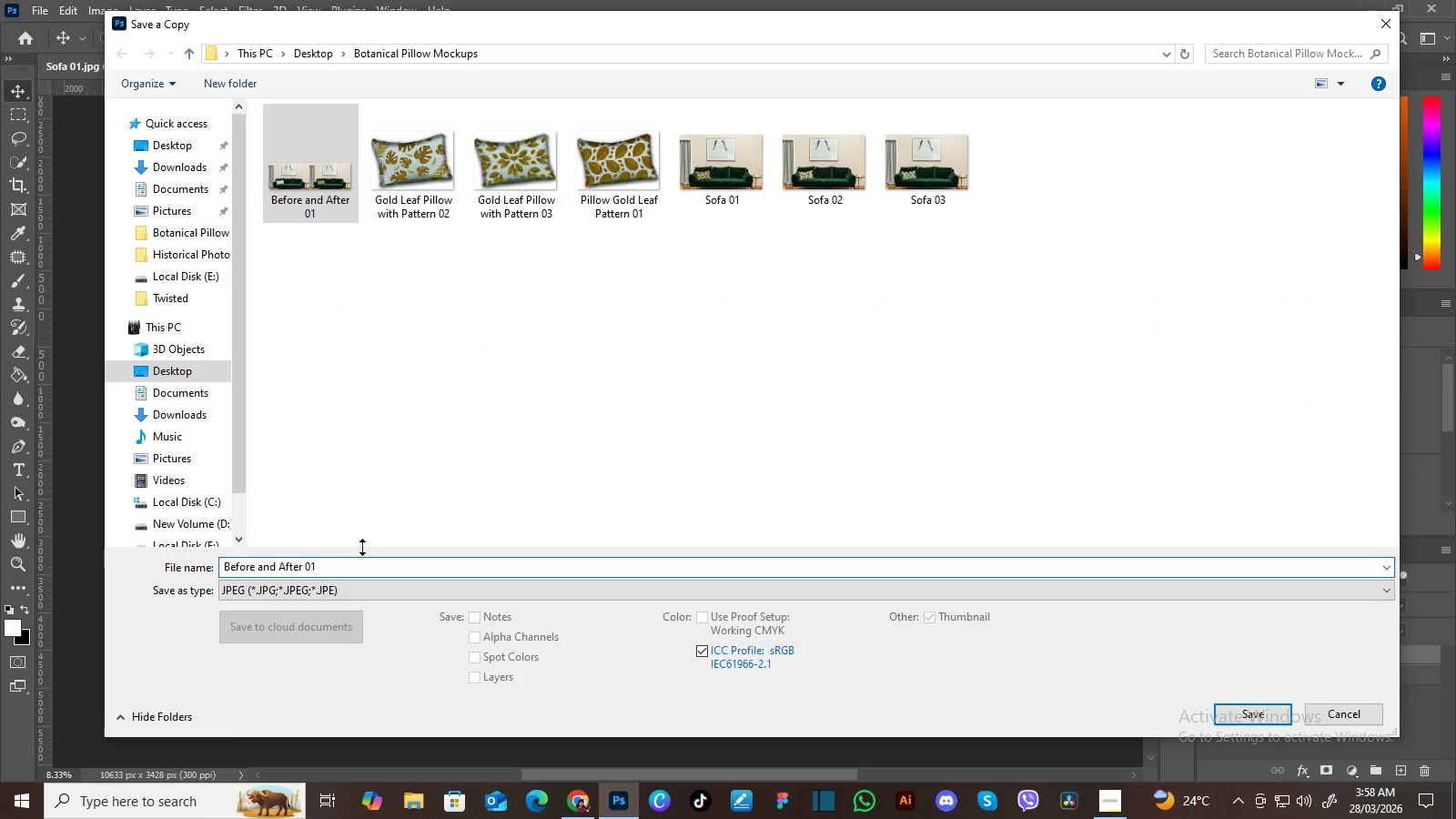 
key(Backspace)
 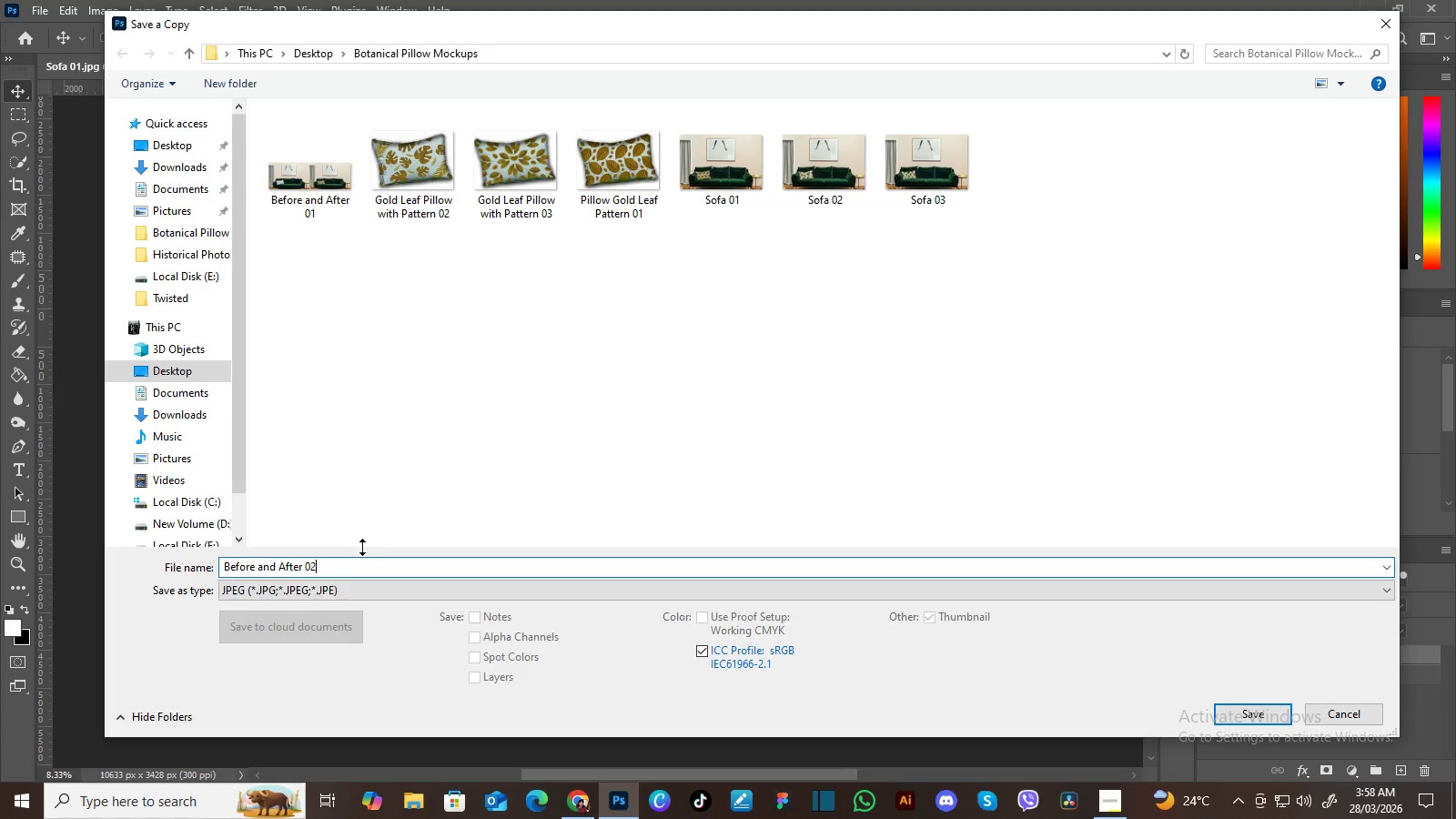 
key(2)
 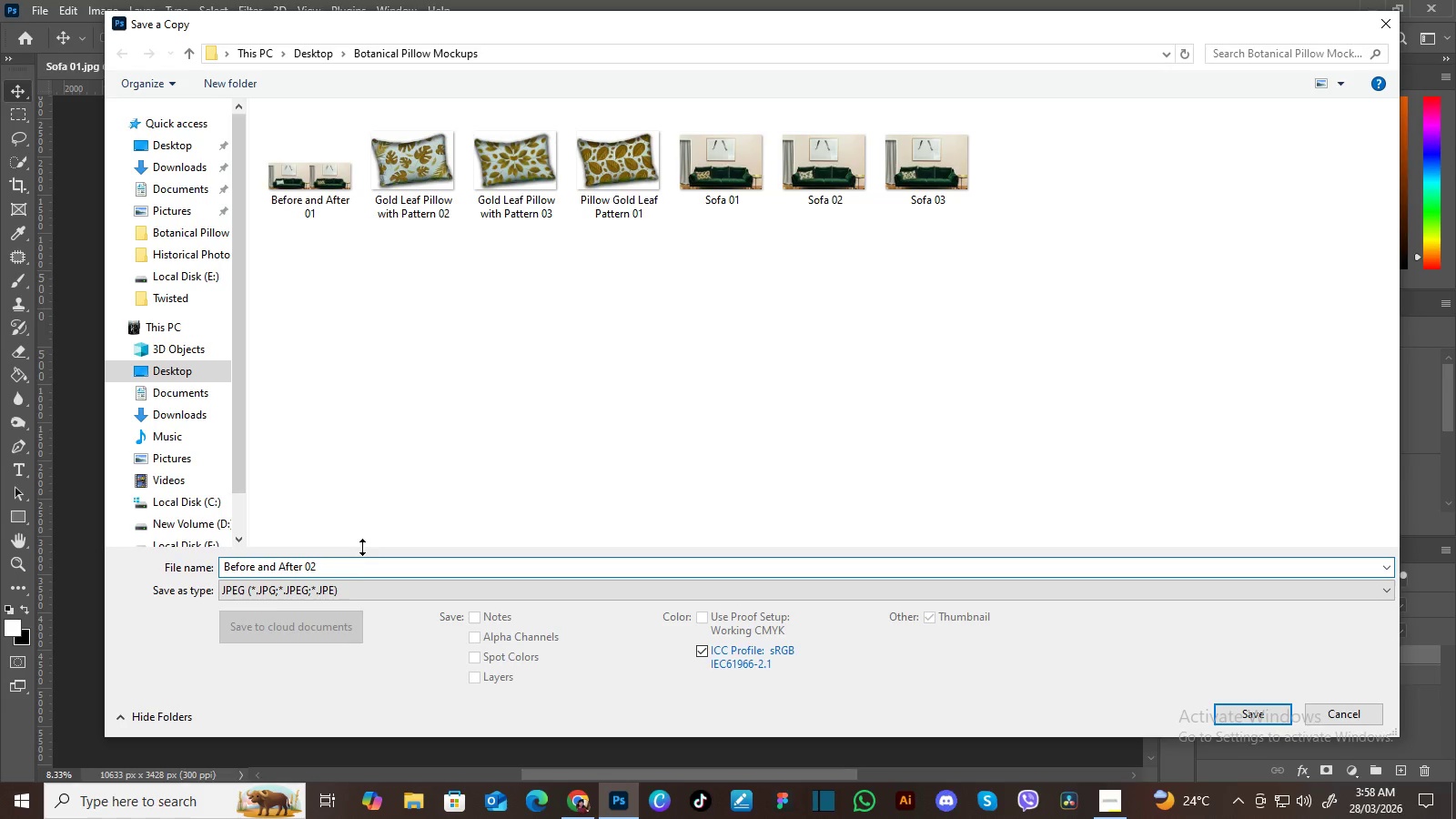 
key(Enter)
 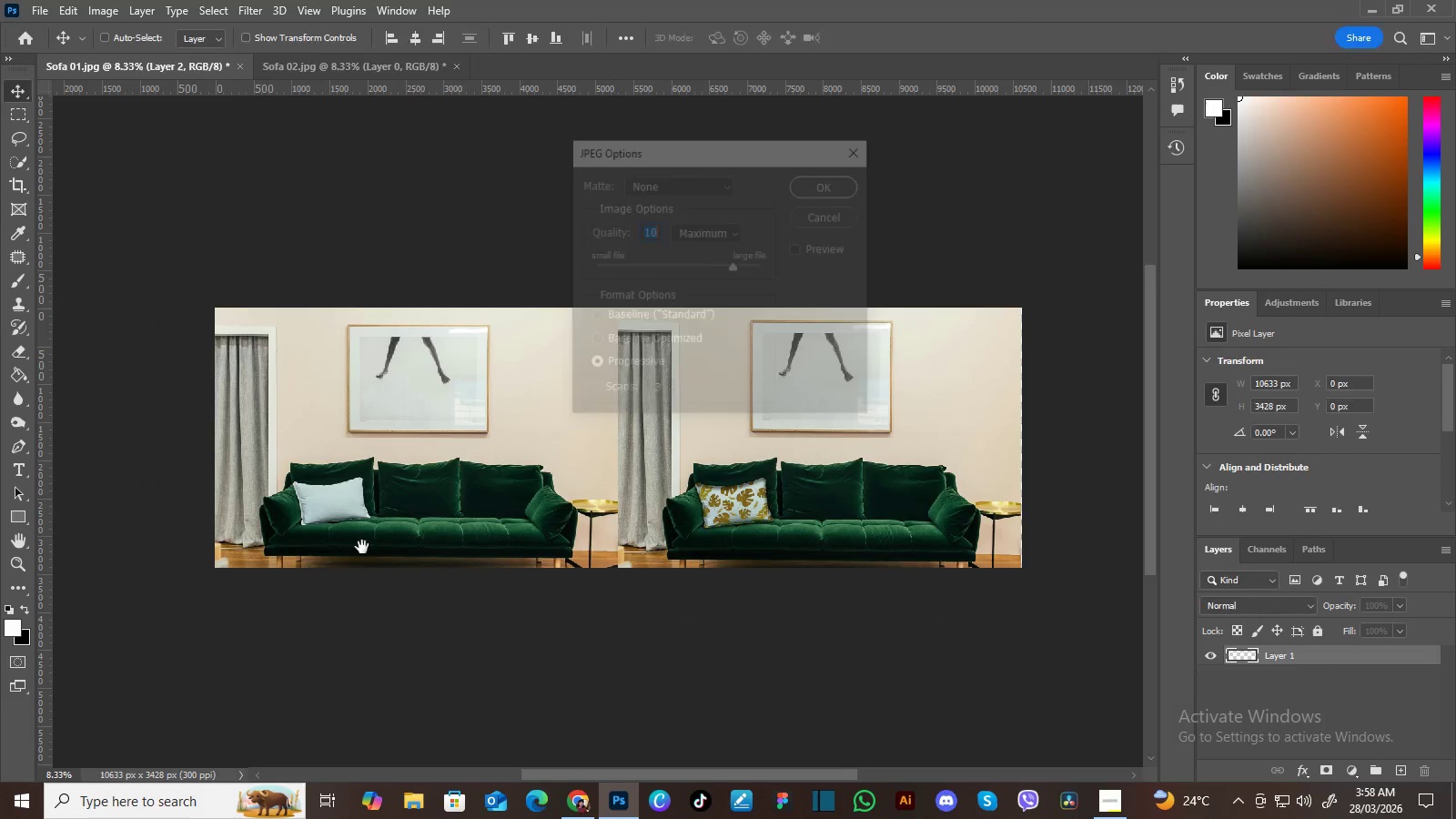 
key(Enter)
 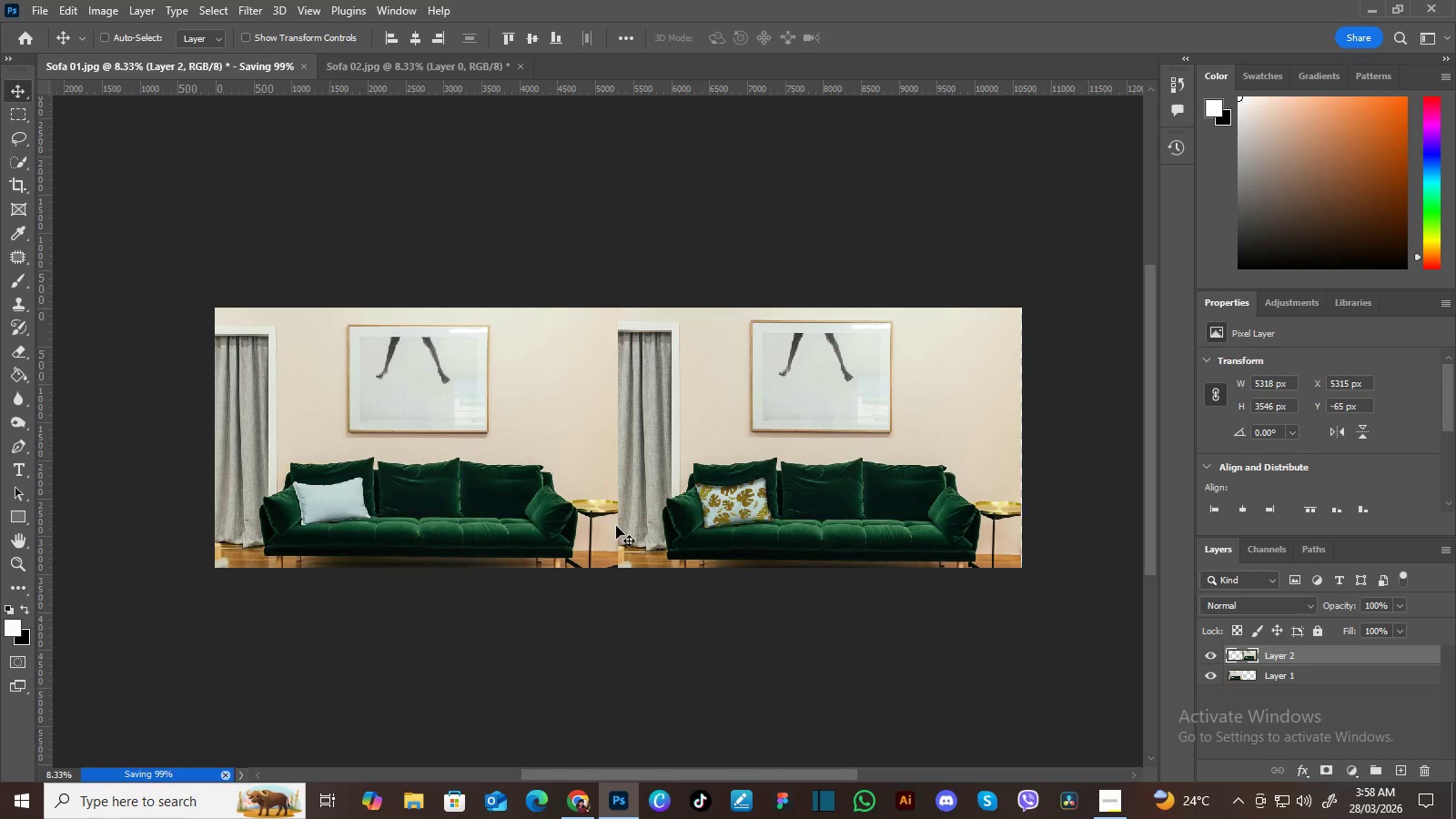 
key(Delete)
 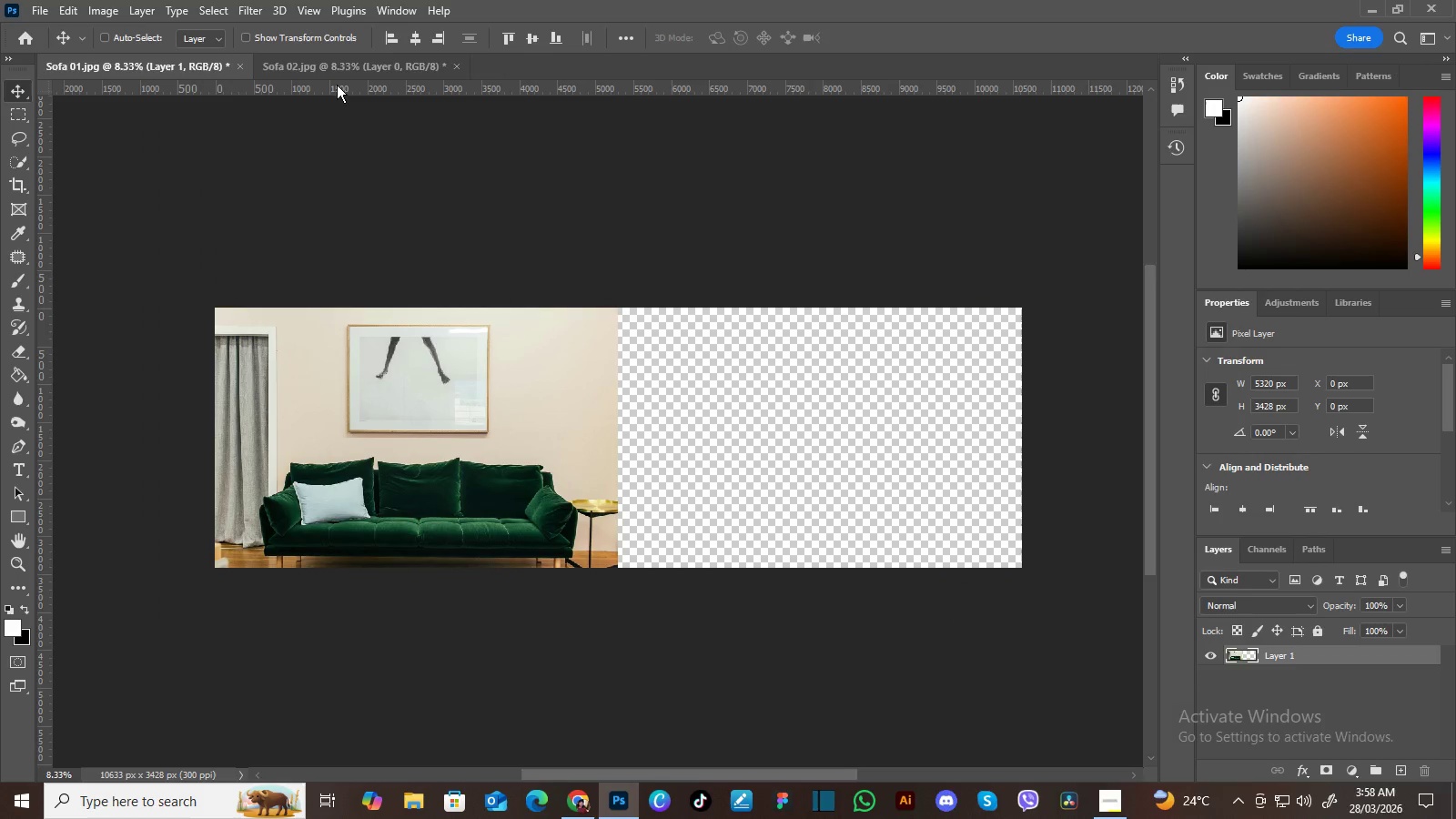 
left_click([345, 67])
 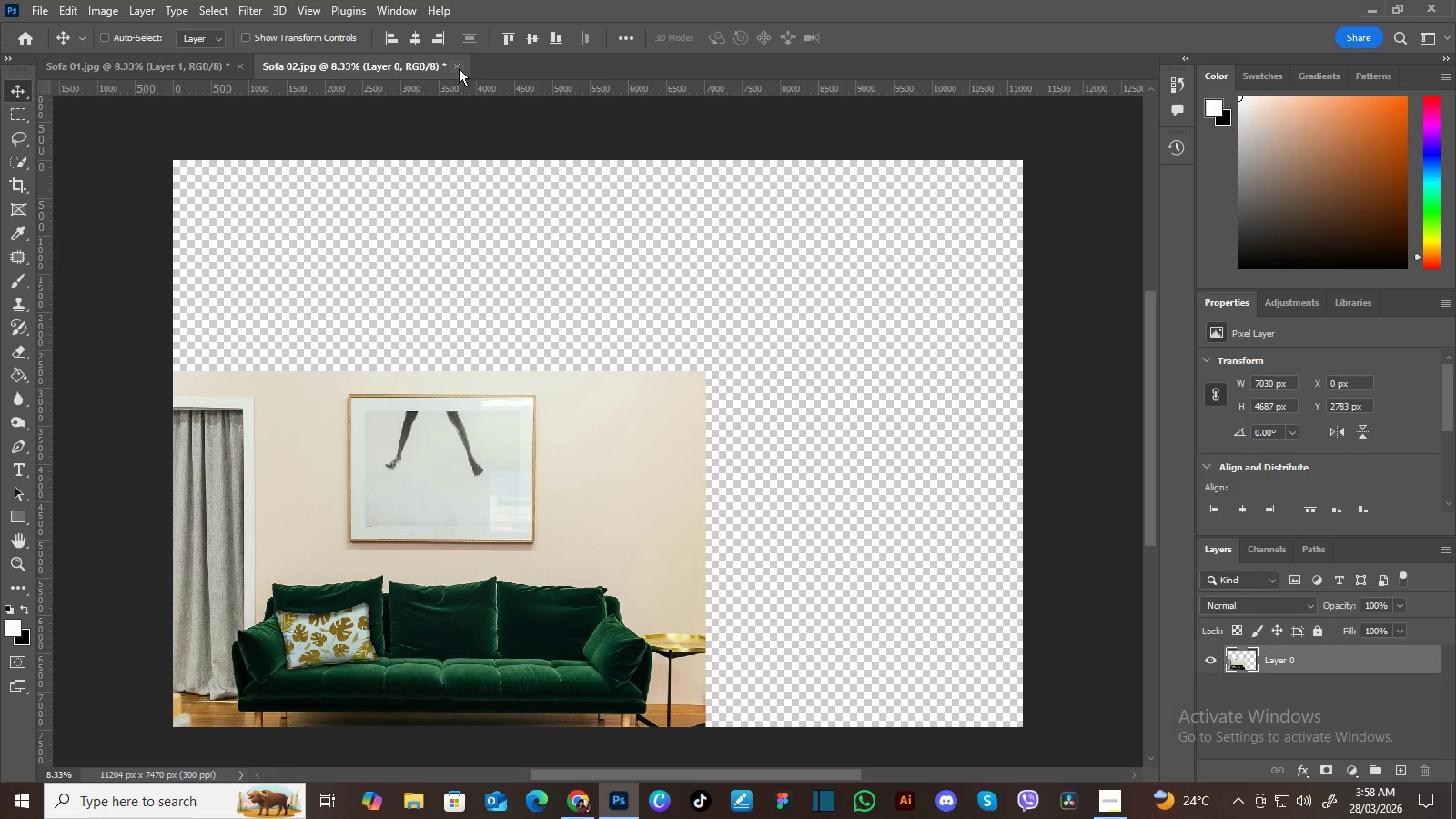 
left_click([459, 68])
 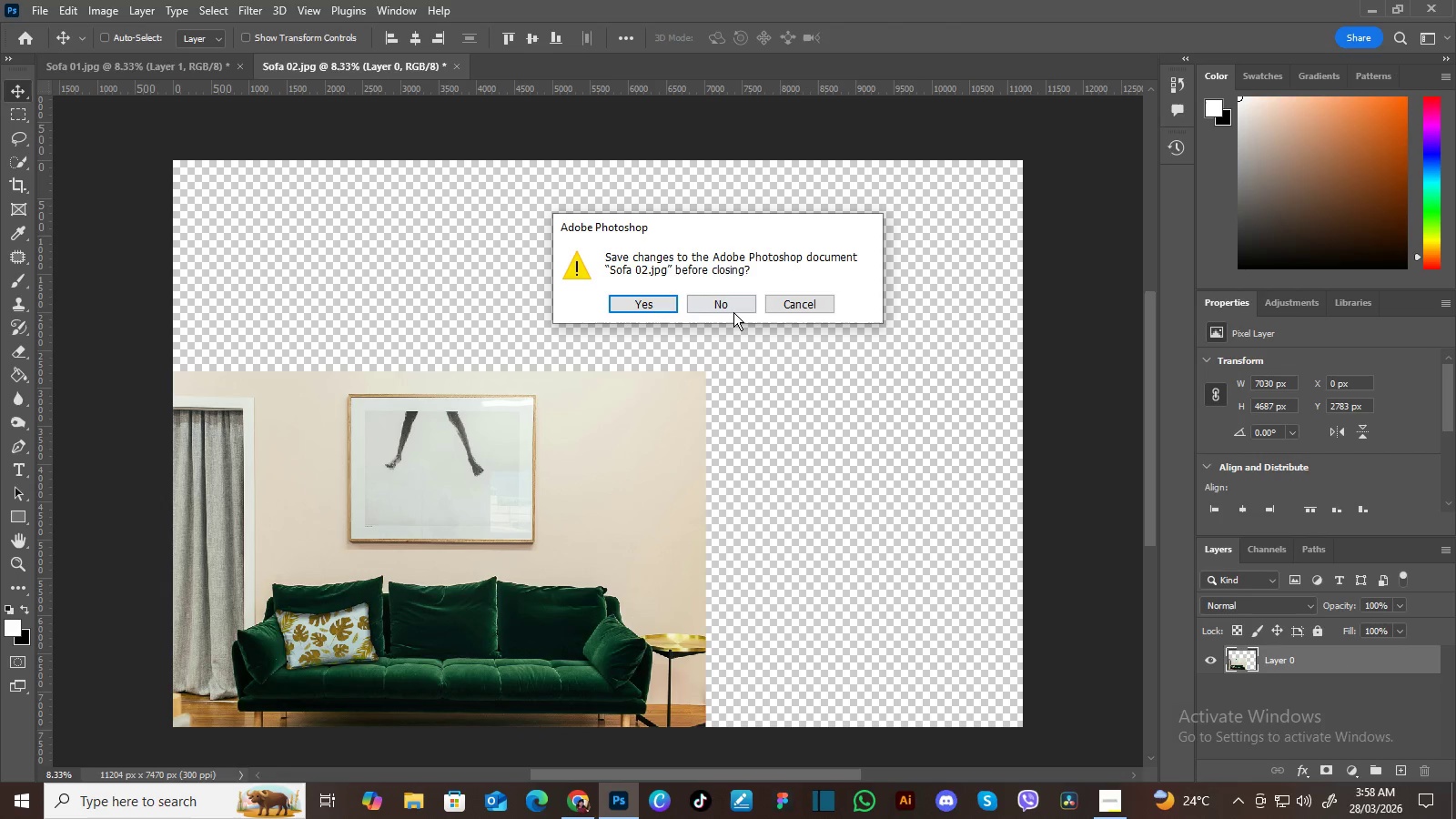 
left_click([724, 301])
 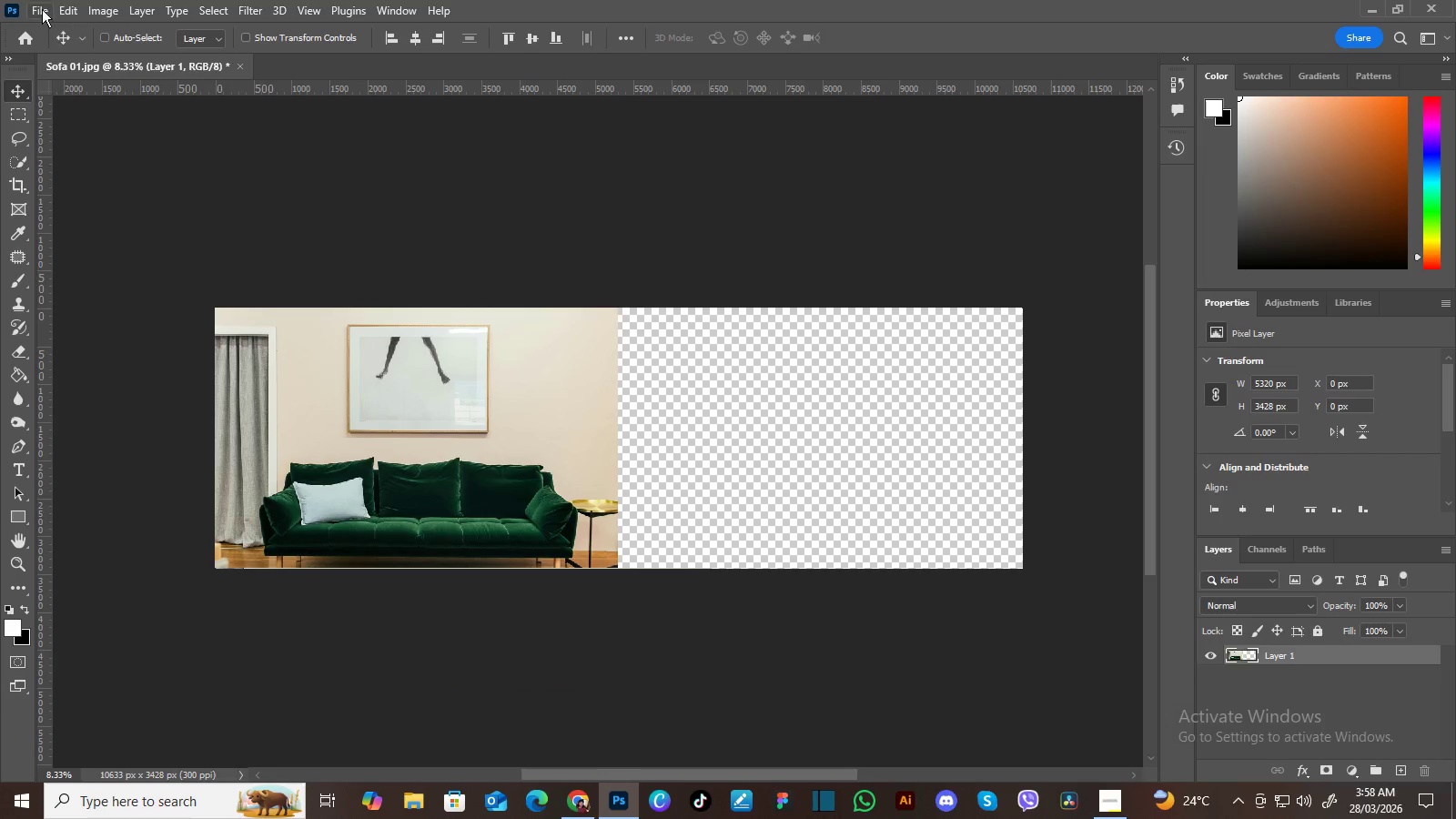 
left_click([39, 6])
 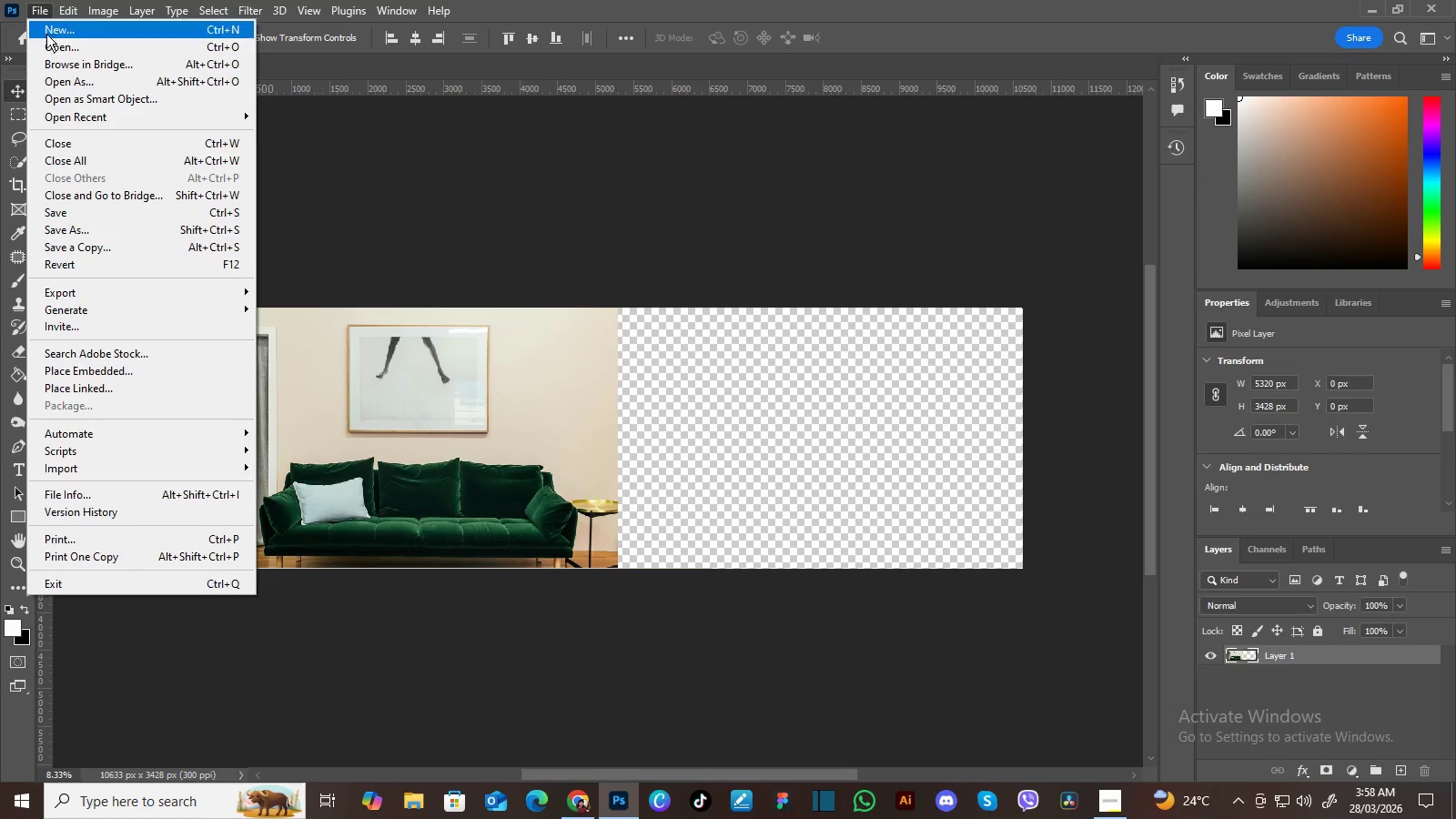 
left_click([50, 46])
 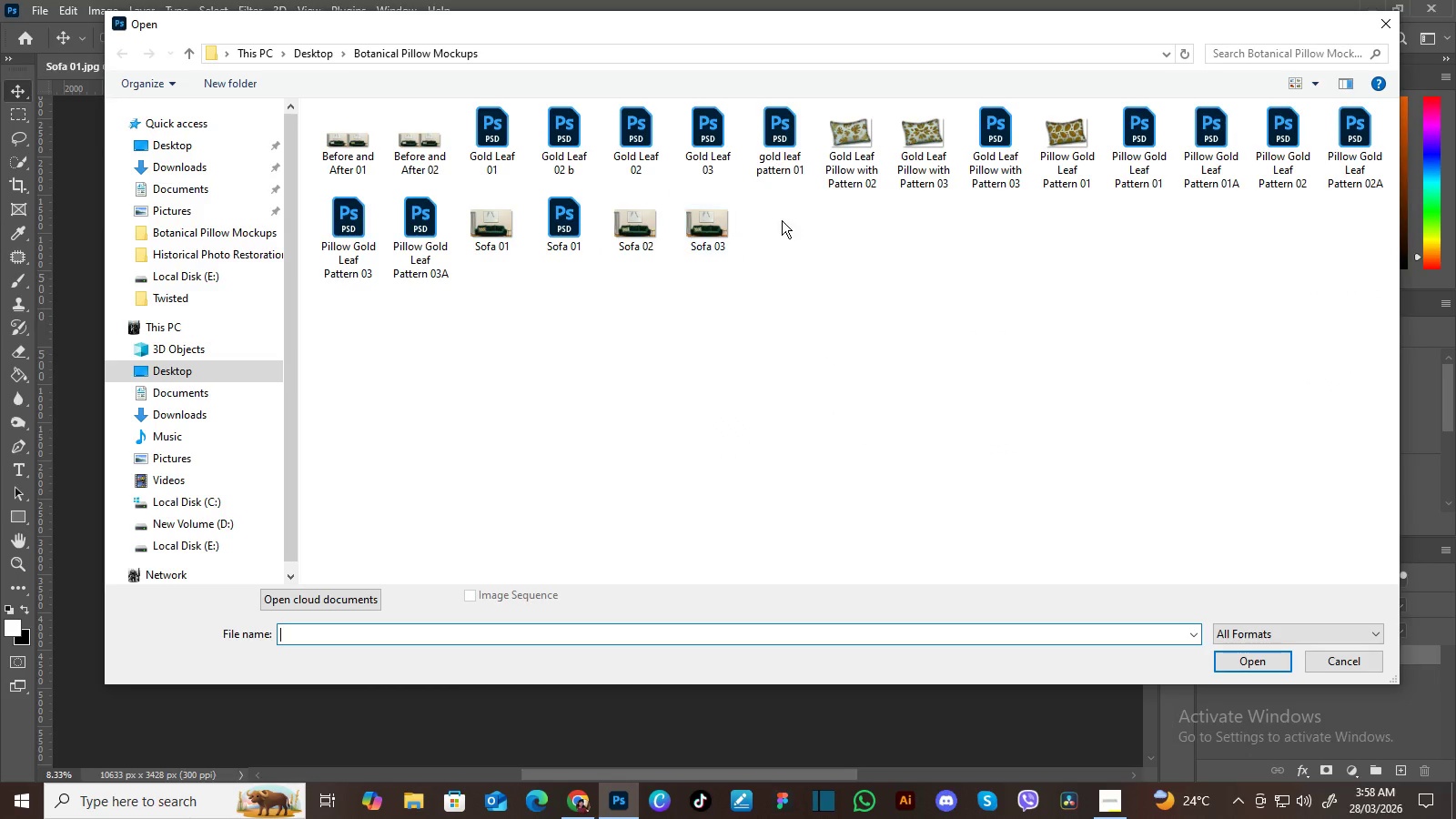 
left_click([717, 229])
 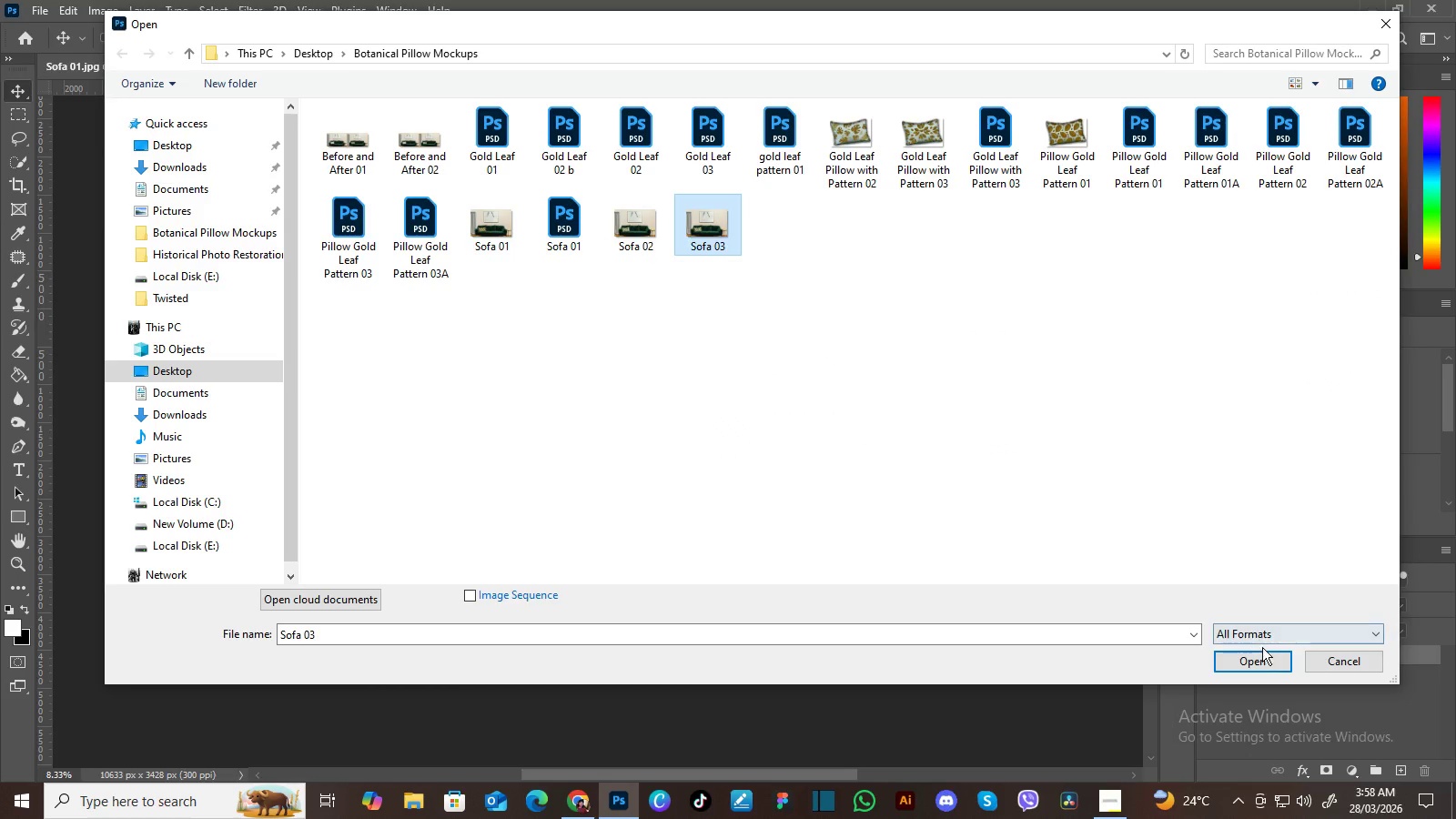 
left_click([1263, 661])
 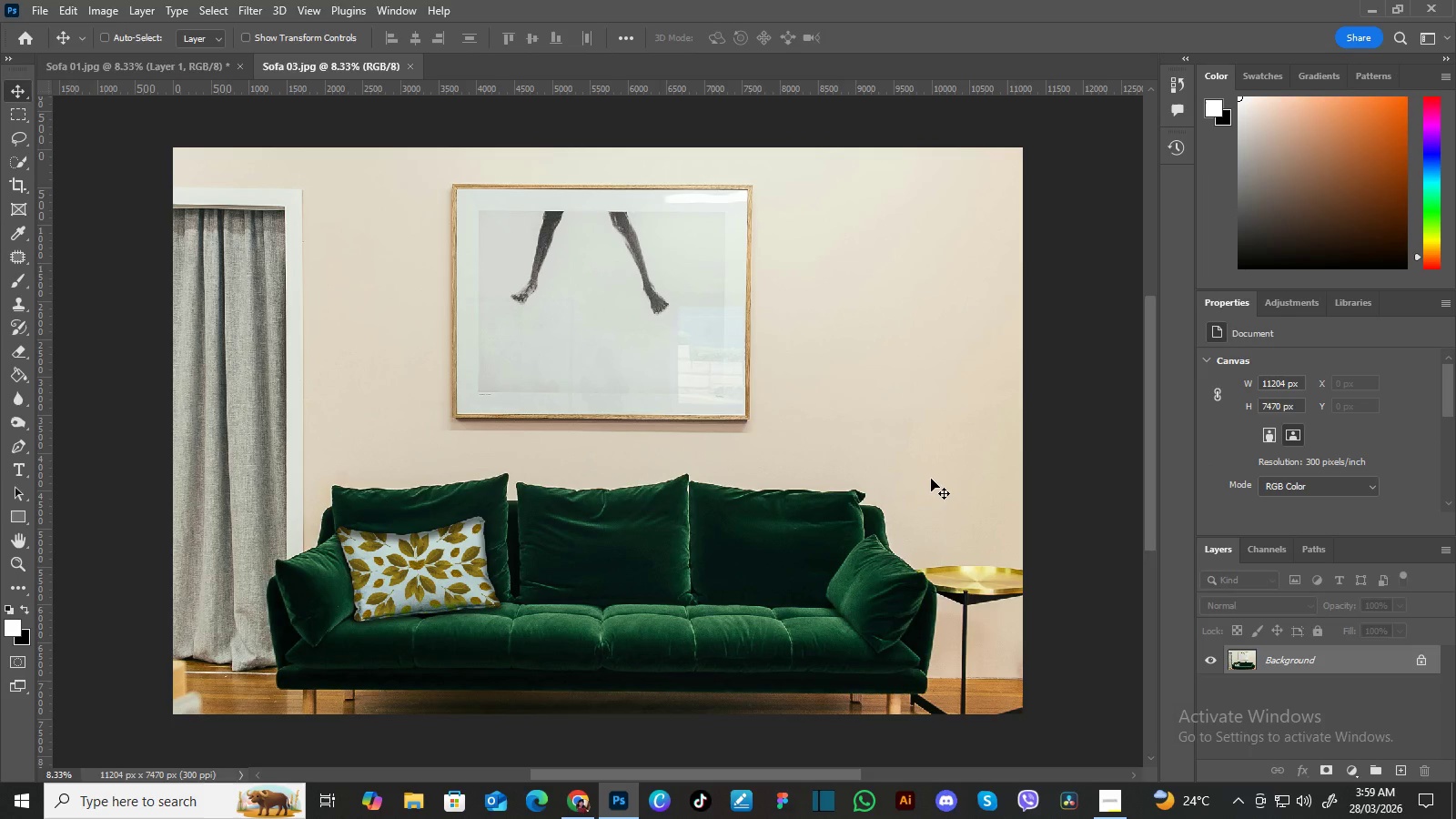 
wait(5.75)
 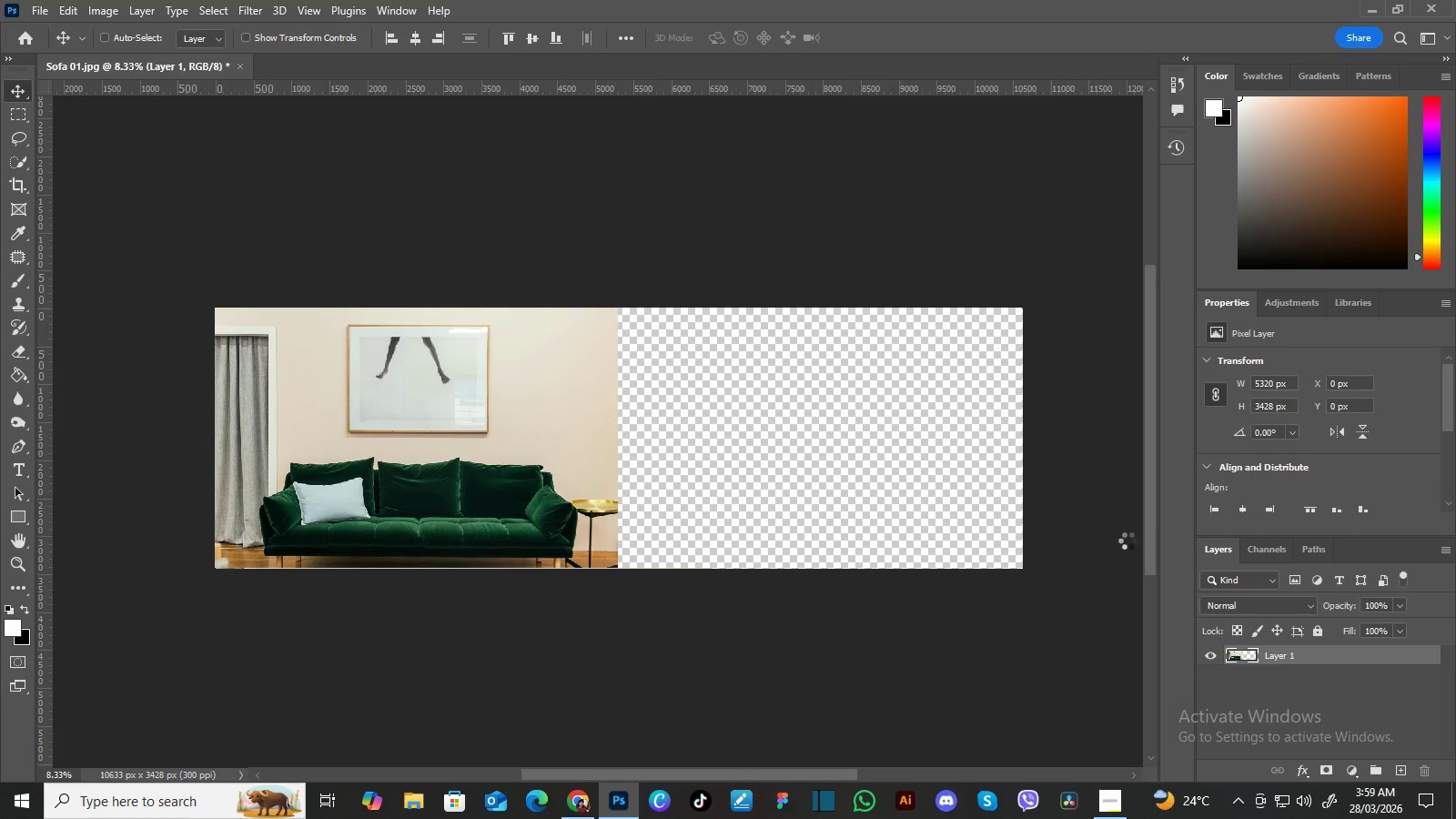 
left_click([1422, 664])
 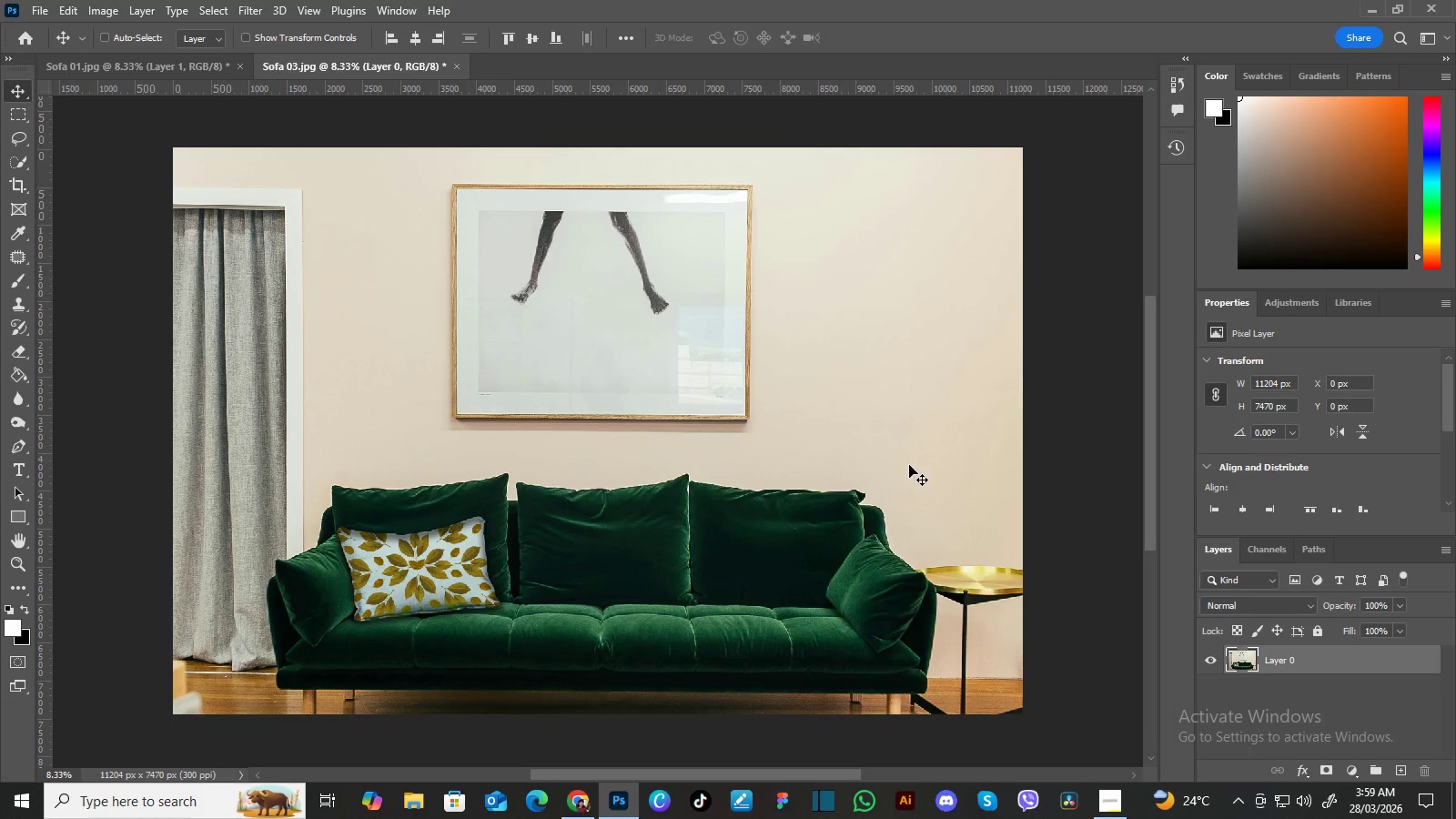 
key(Control+T)
 